 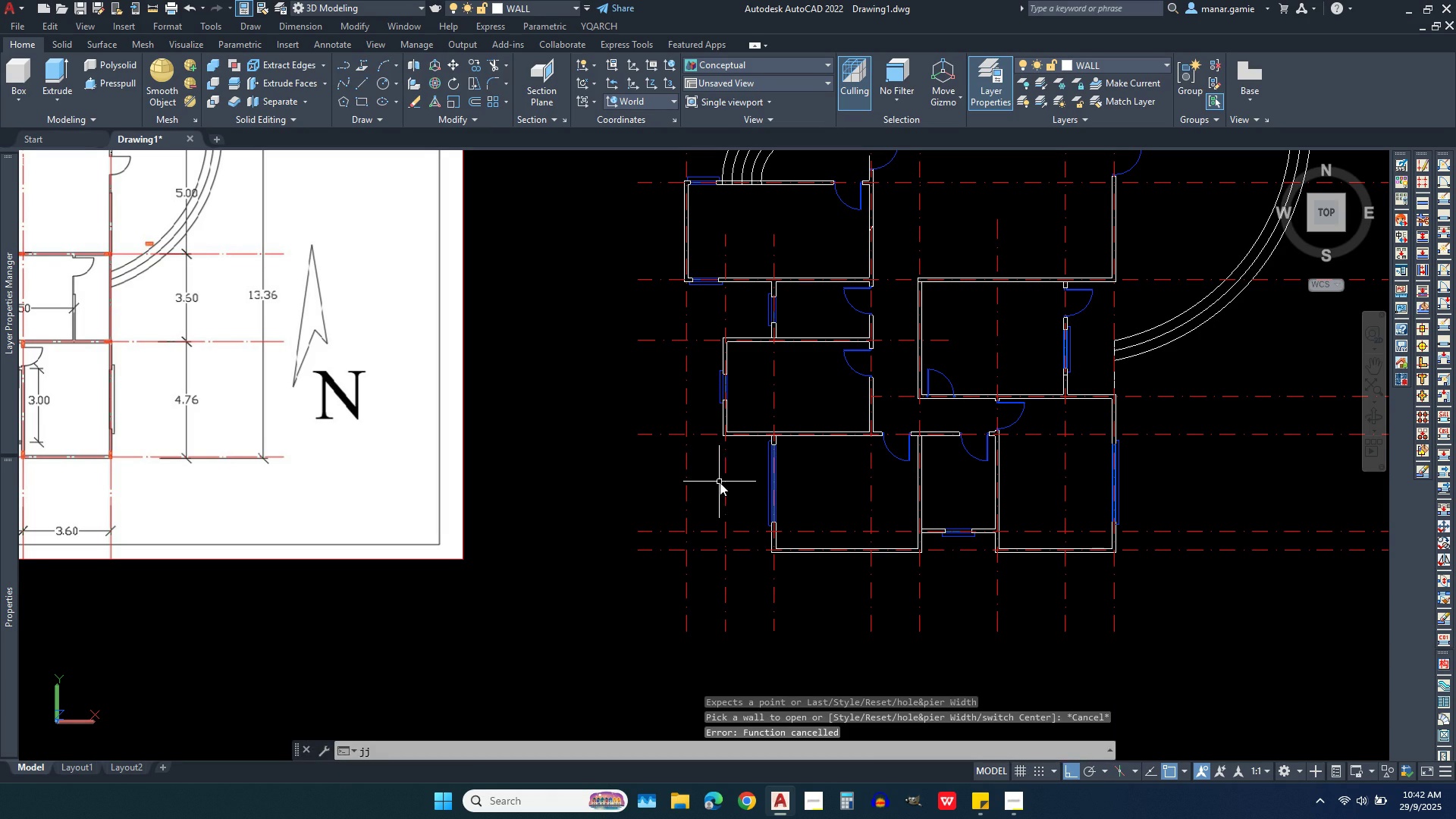 
key(Enter)
 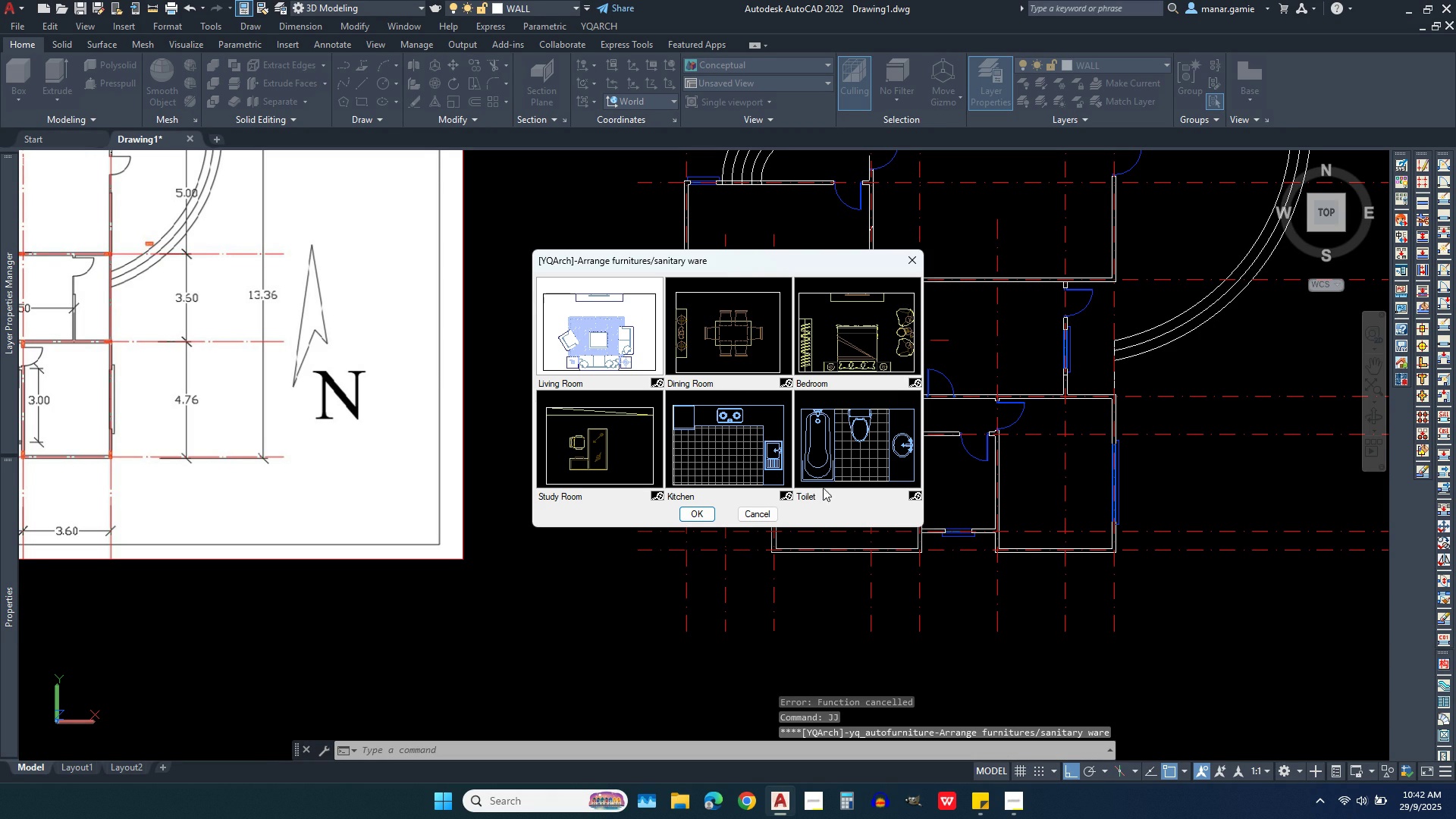 
left_click([871, 450])
 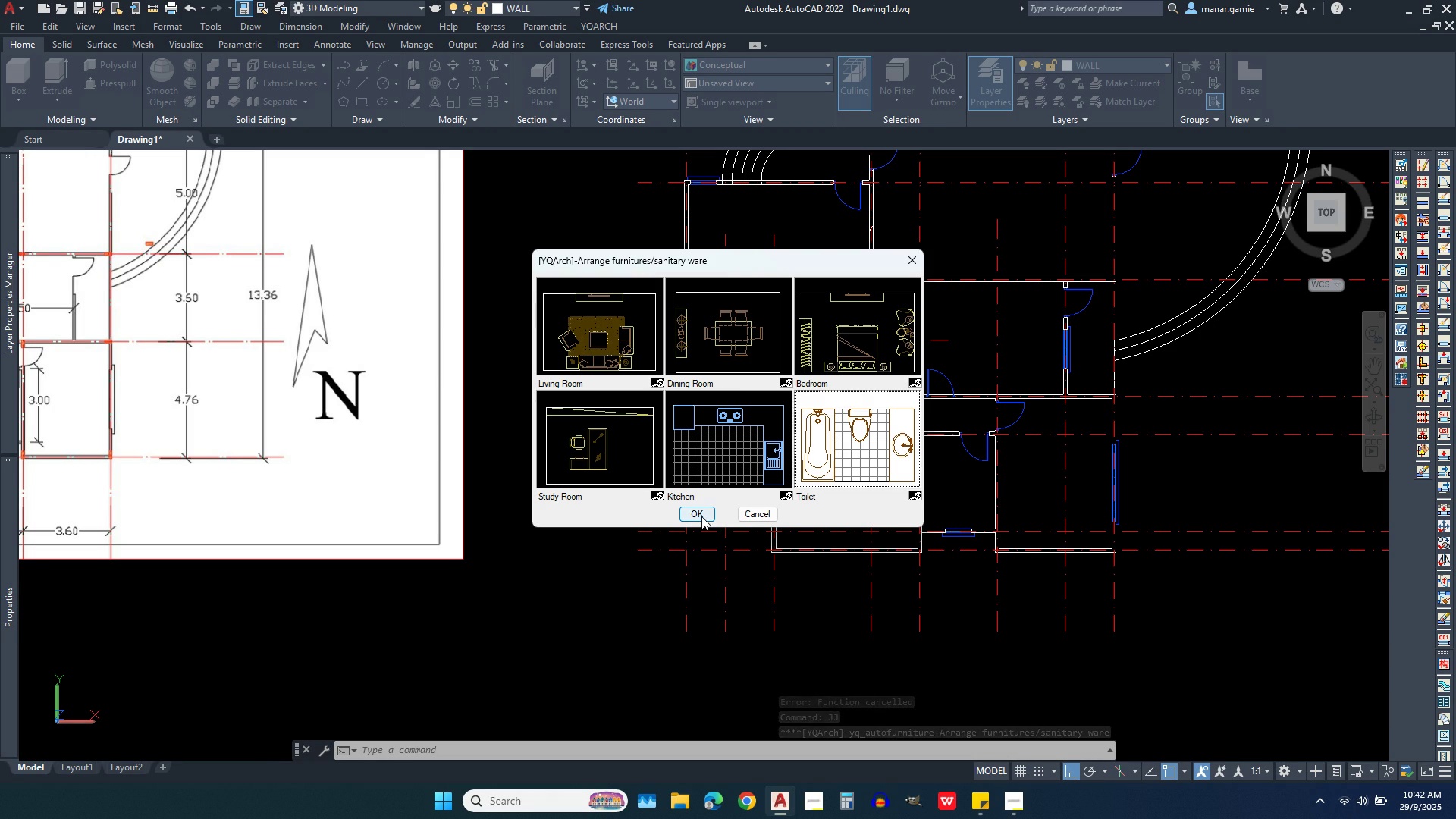 
left_click([701, 516])
 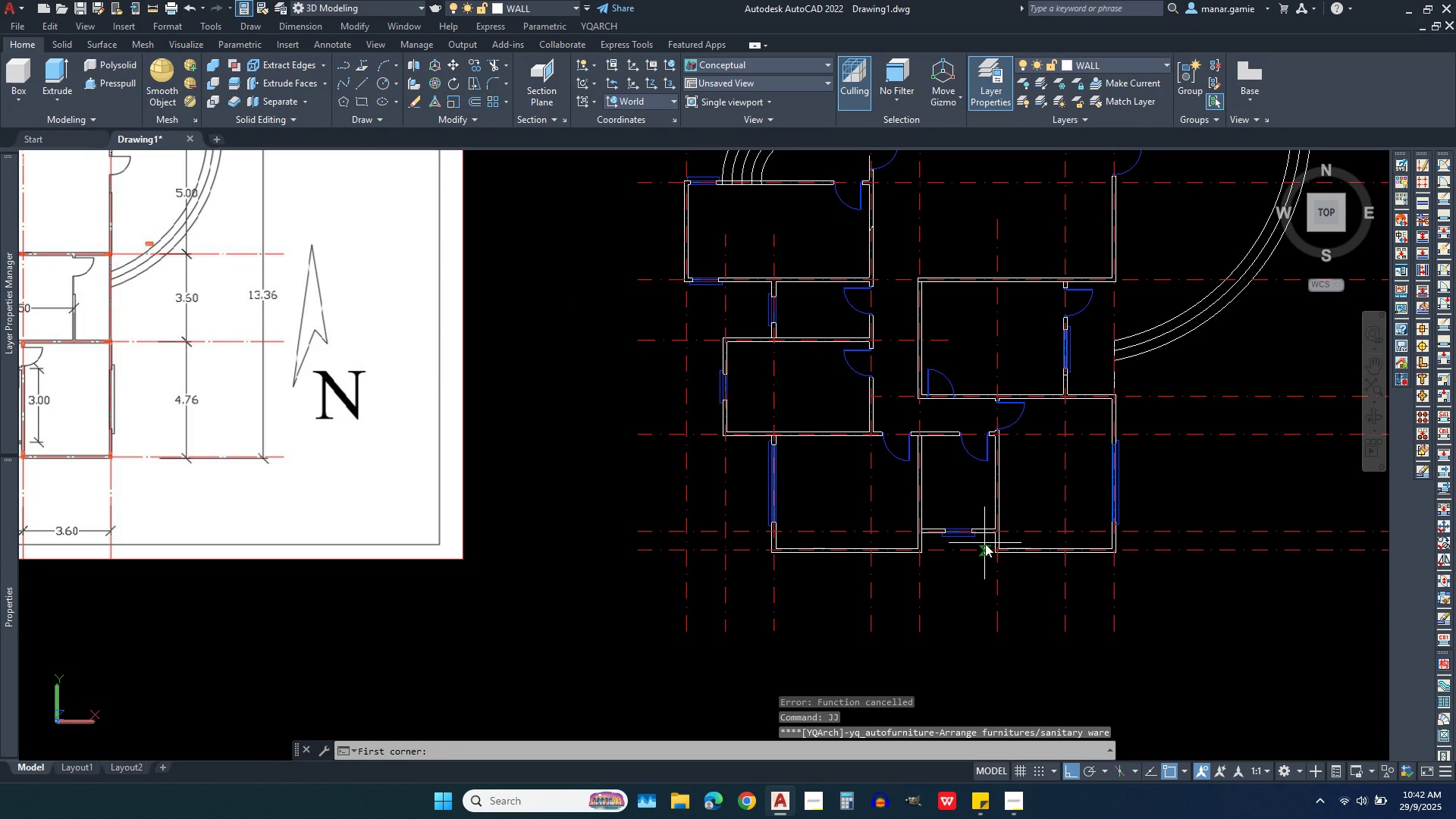 
scroll: coordinate [987, 530], scroll_direction: up, amount: 4.0
 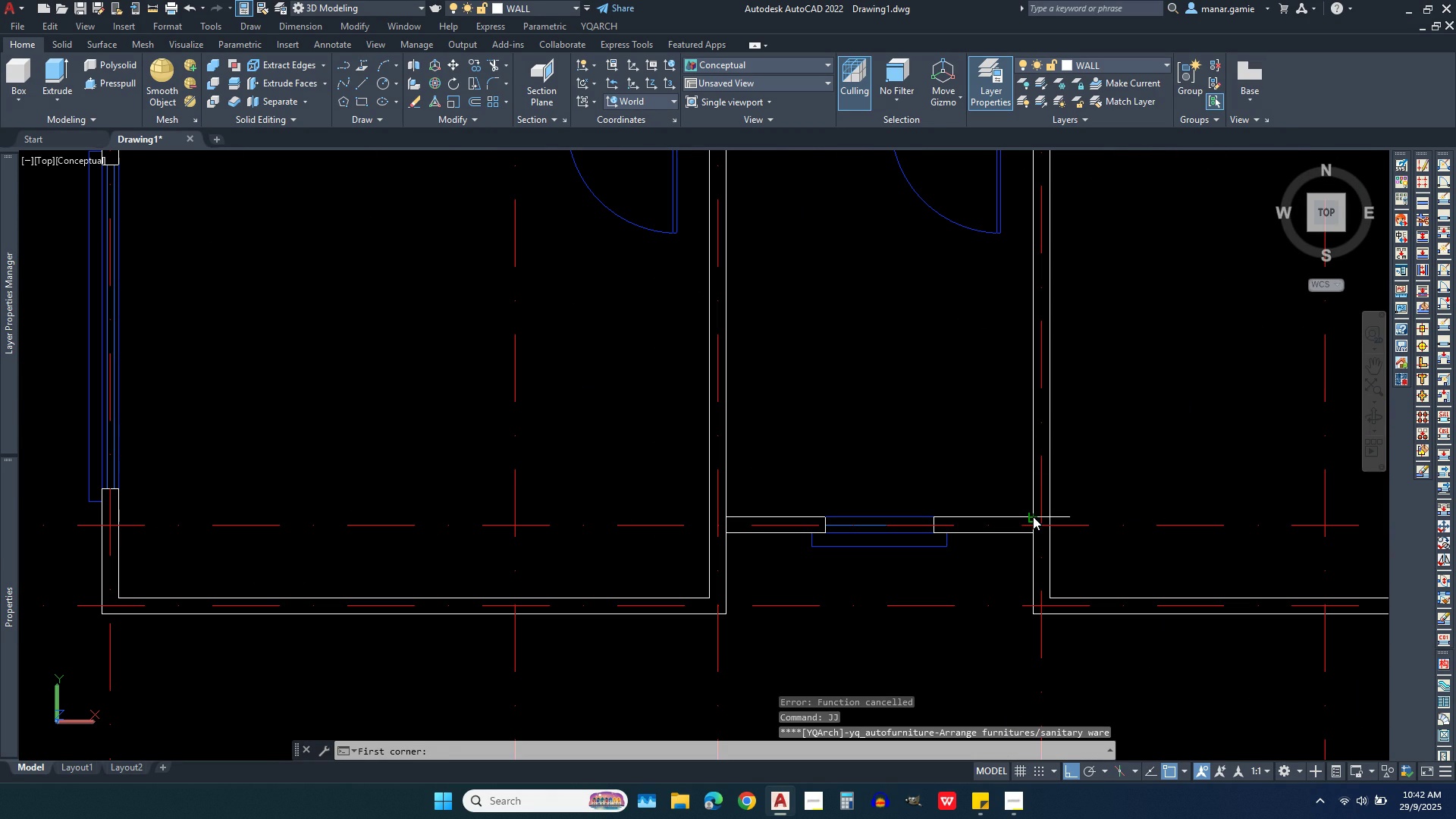 
left_click([1033, 516])
 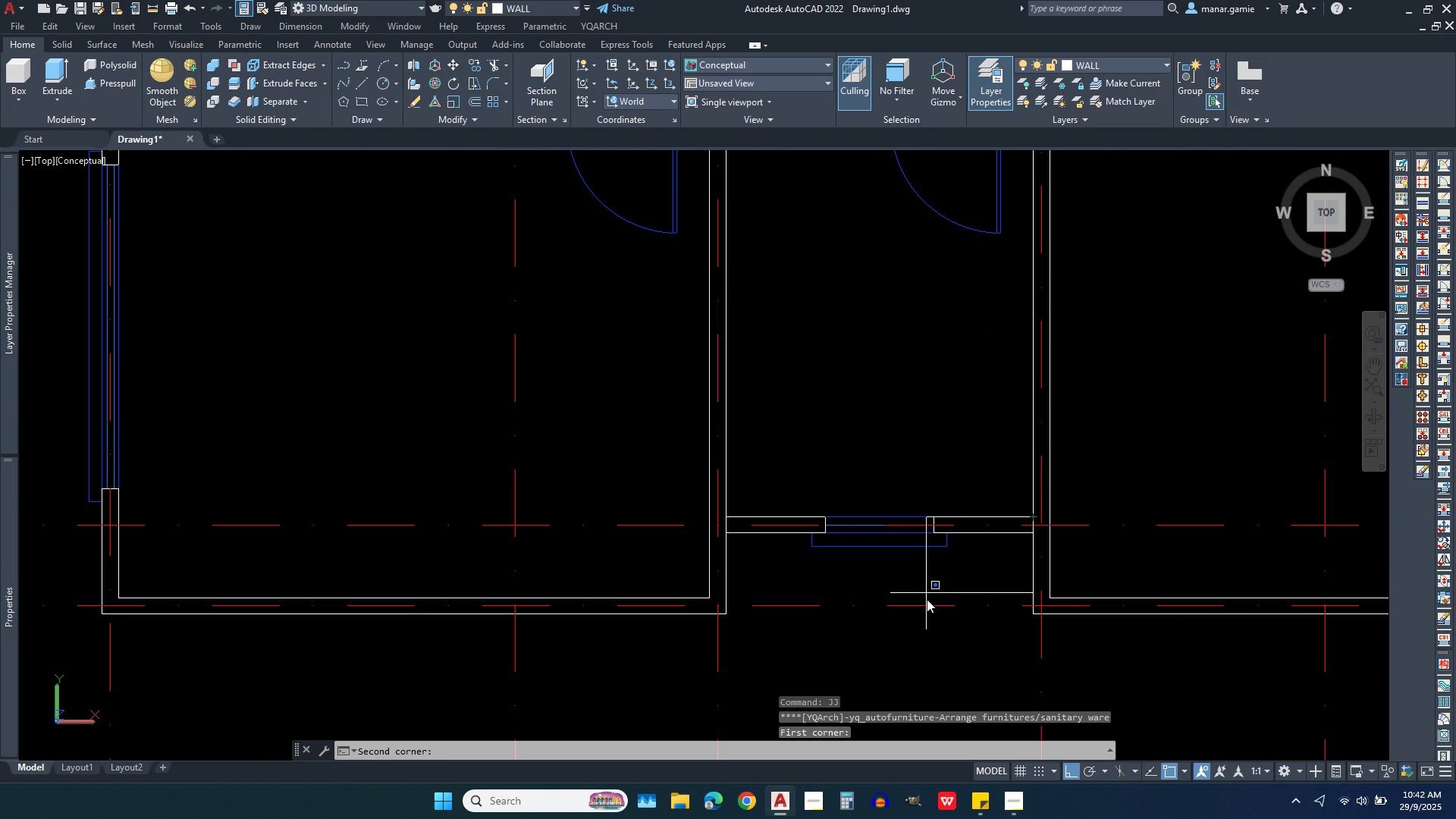 
scroll: coordinate [929, 604], scroll_direction: down, amount: 2.0
 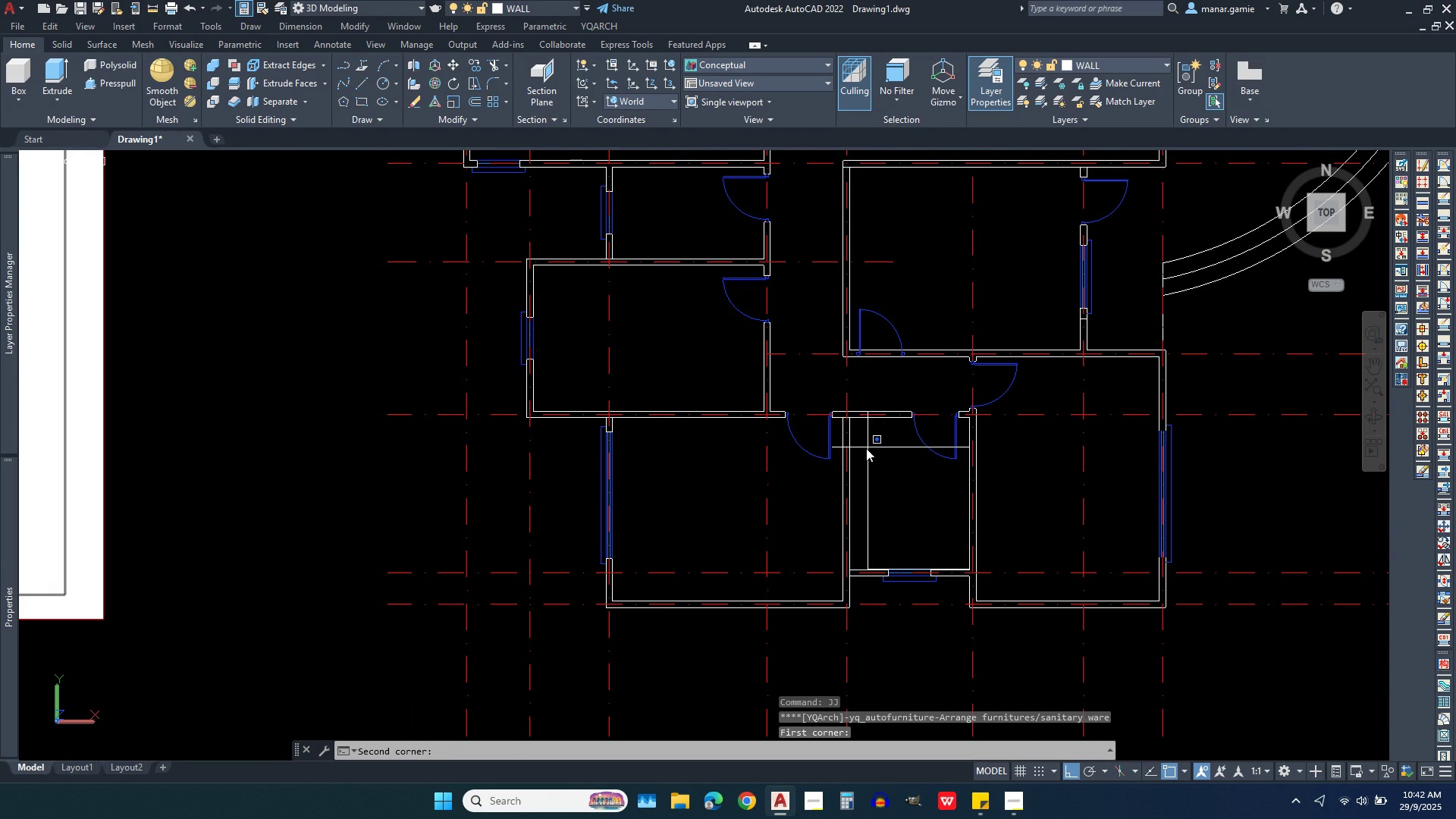 
scroll: coordinate [852, 419], scroll_direction: up, amount: 3.0
 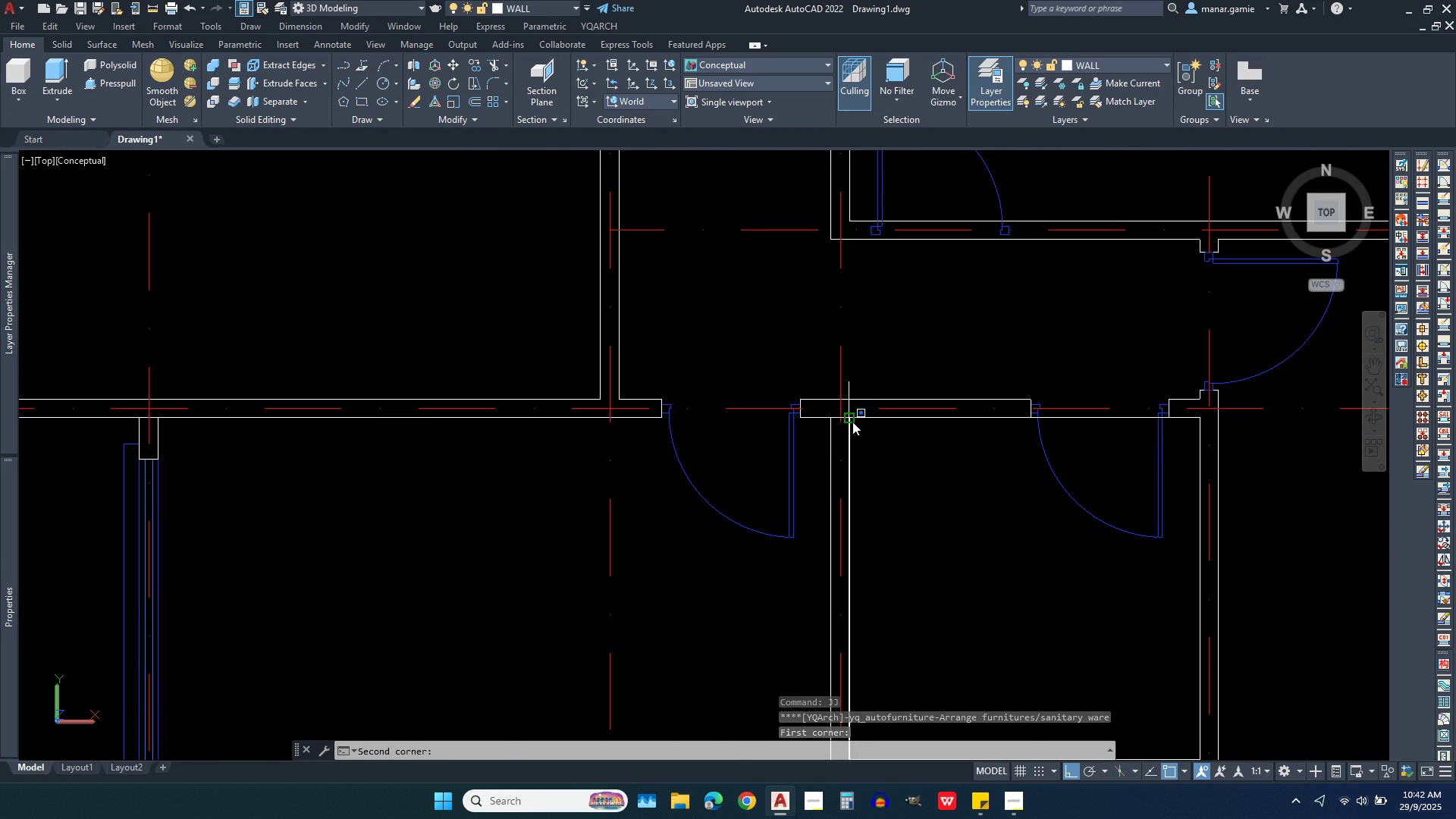 
left_click([852, 422])
 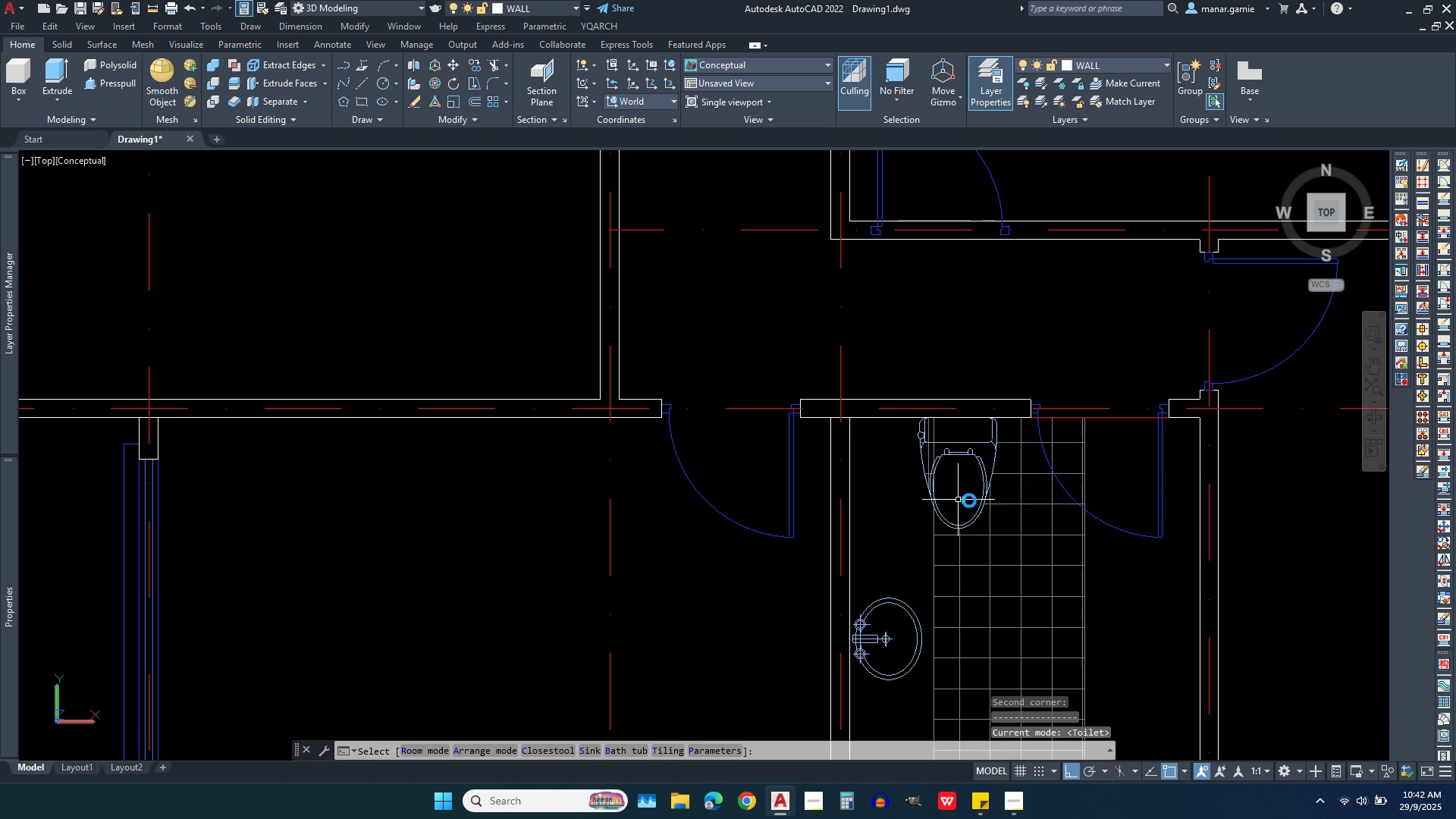 
scroll: coordinate [882, 353], scroll_direction: down, amount: 2.0
 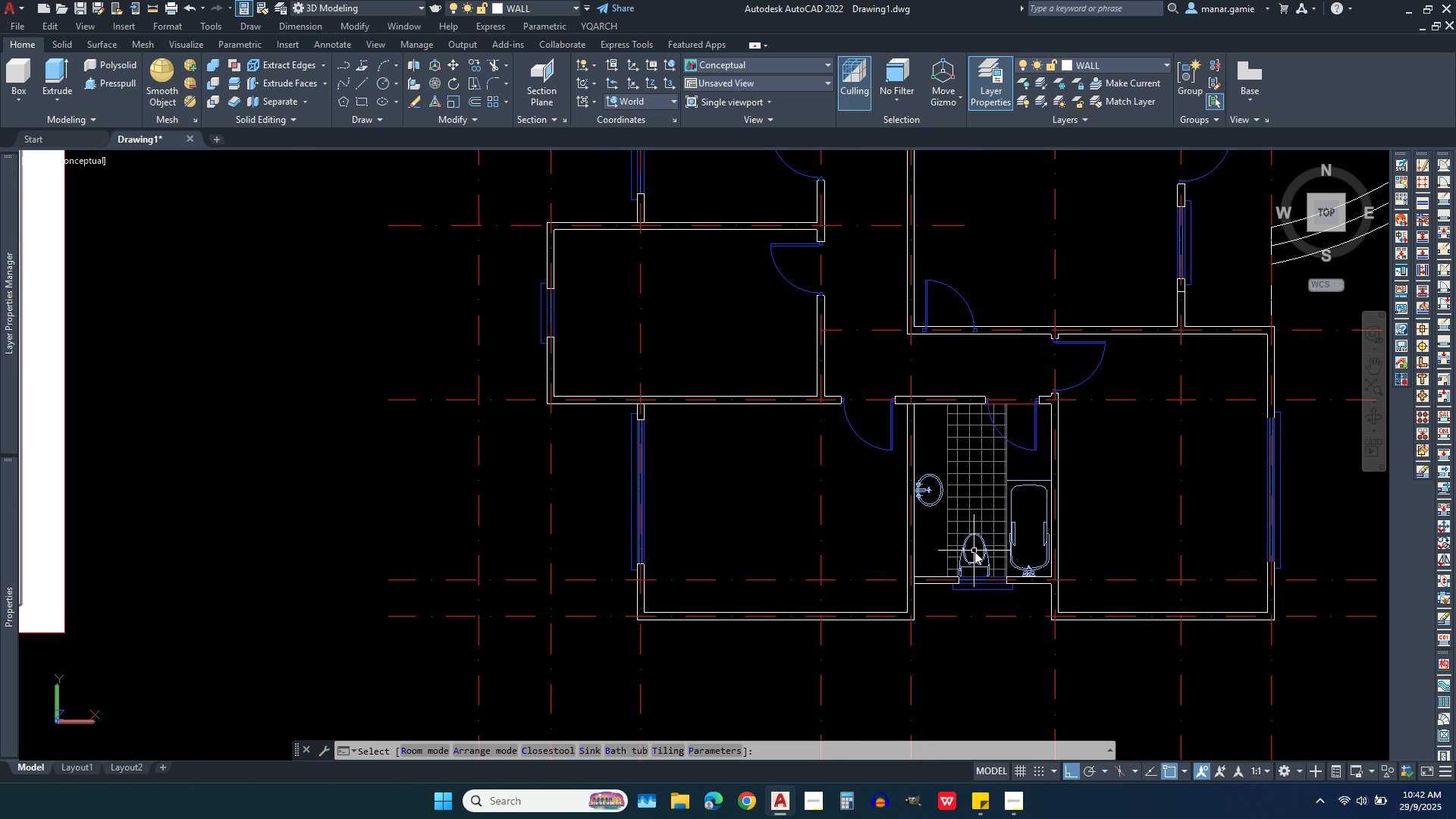 
wait(13.17)
 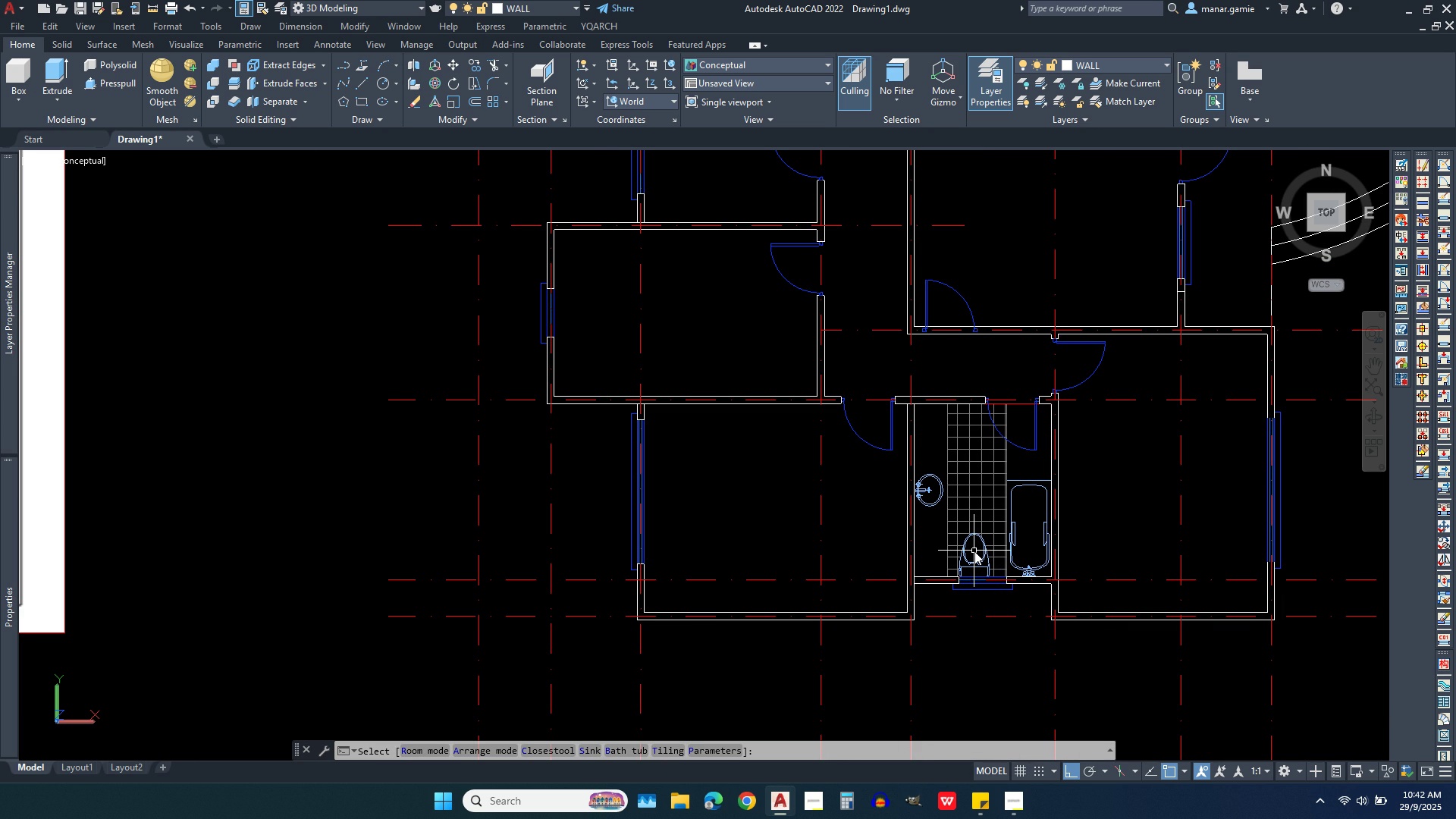 
left_click([982, 557])
 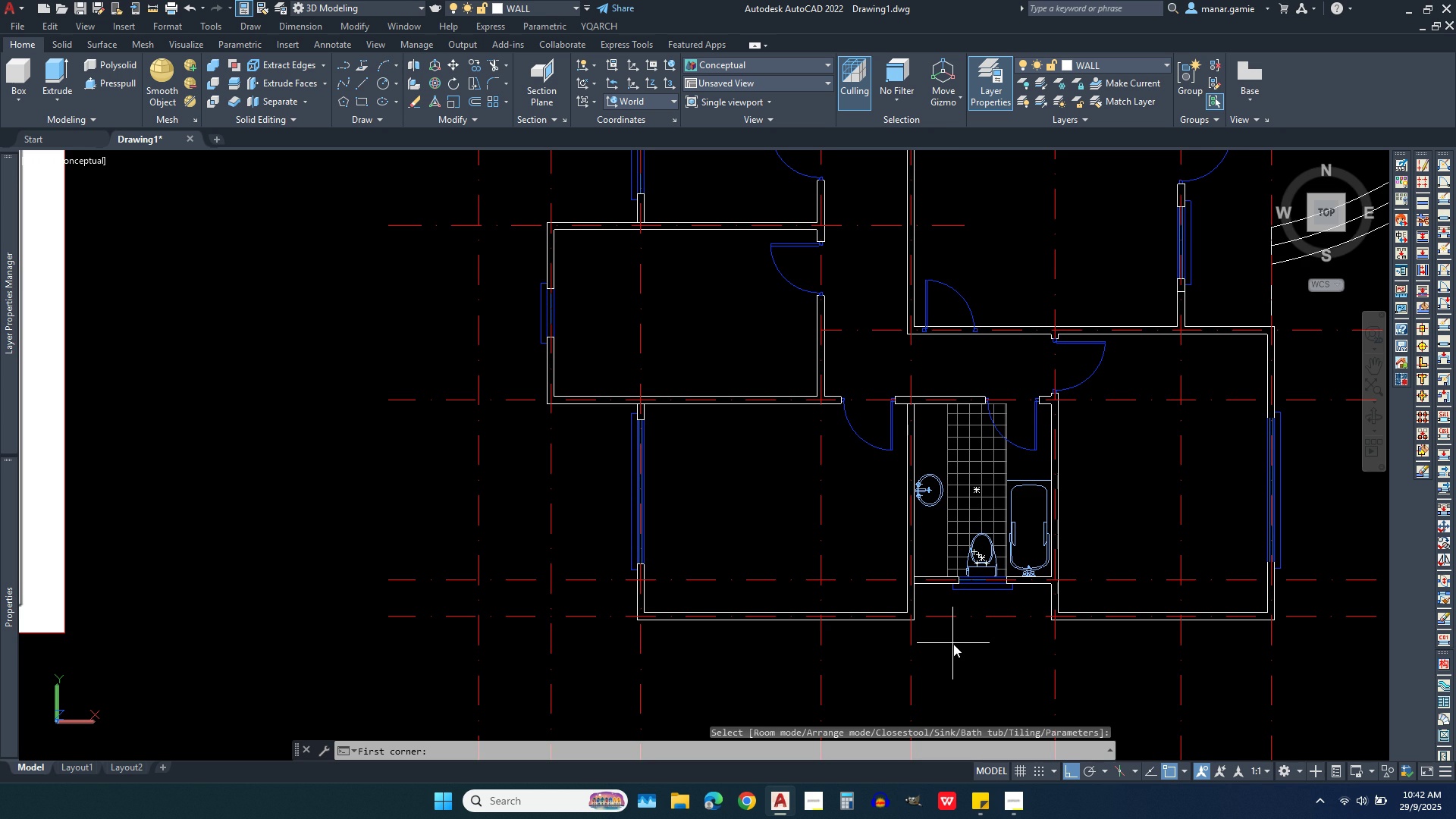 
scroll: coordinate [953, 644], scroll_direction: up, amount: 1.0
 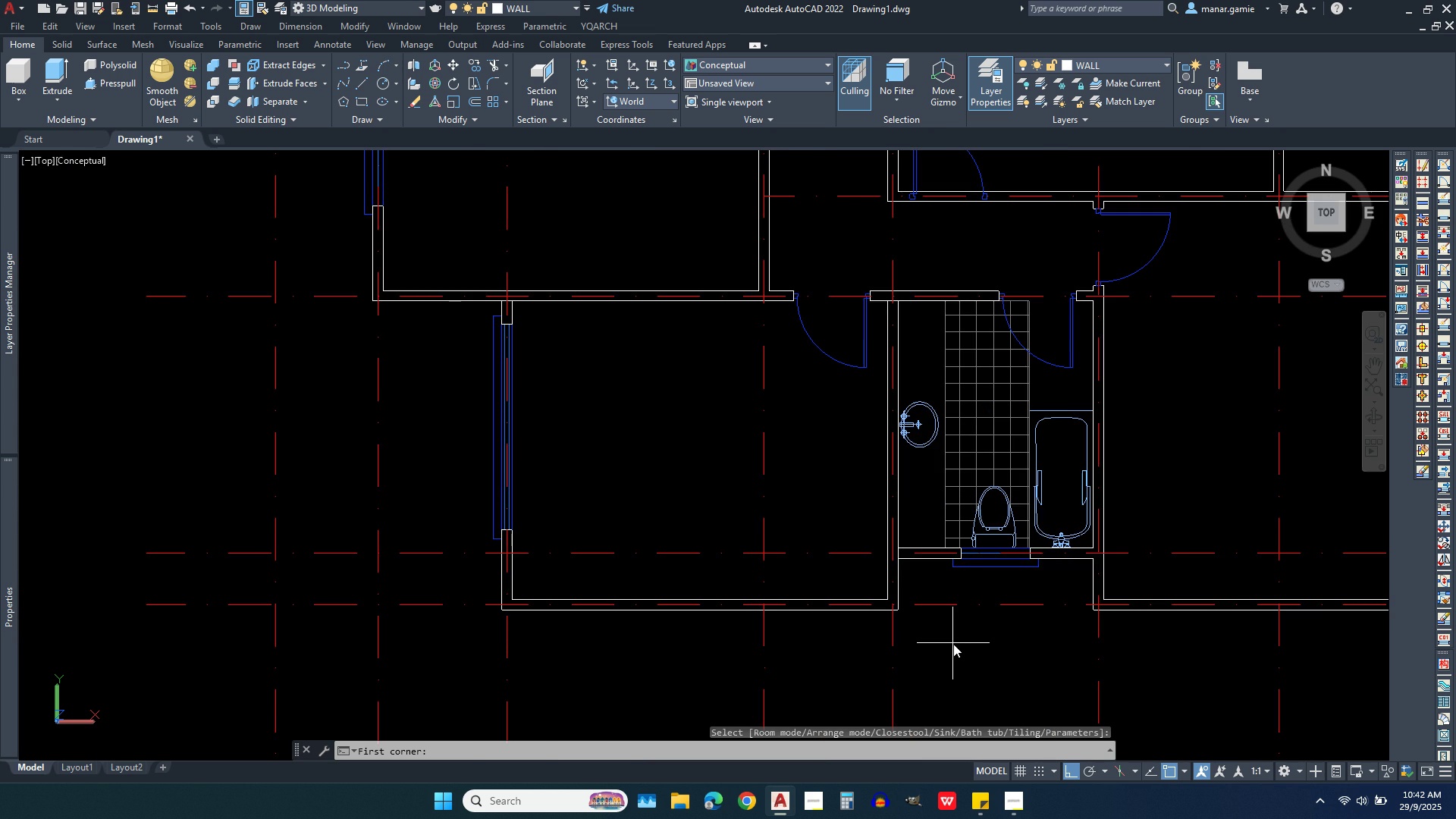 
scroll: coordinate [948, 514], scroll_direction: down, amount: 2.0
 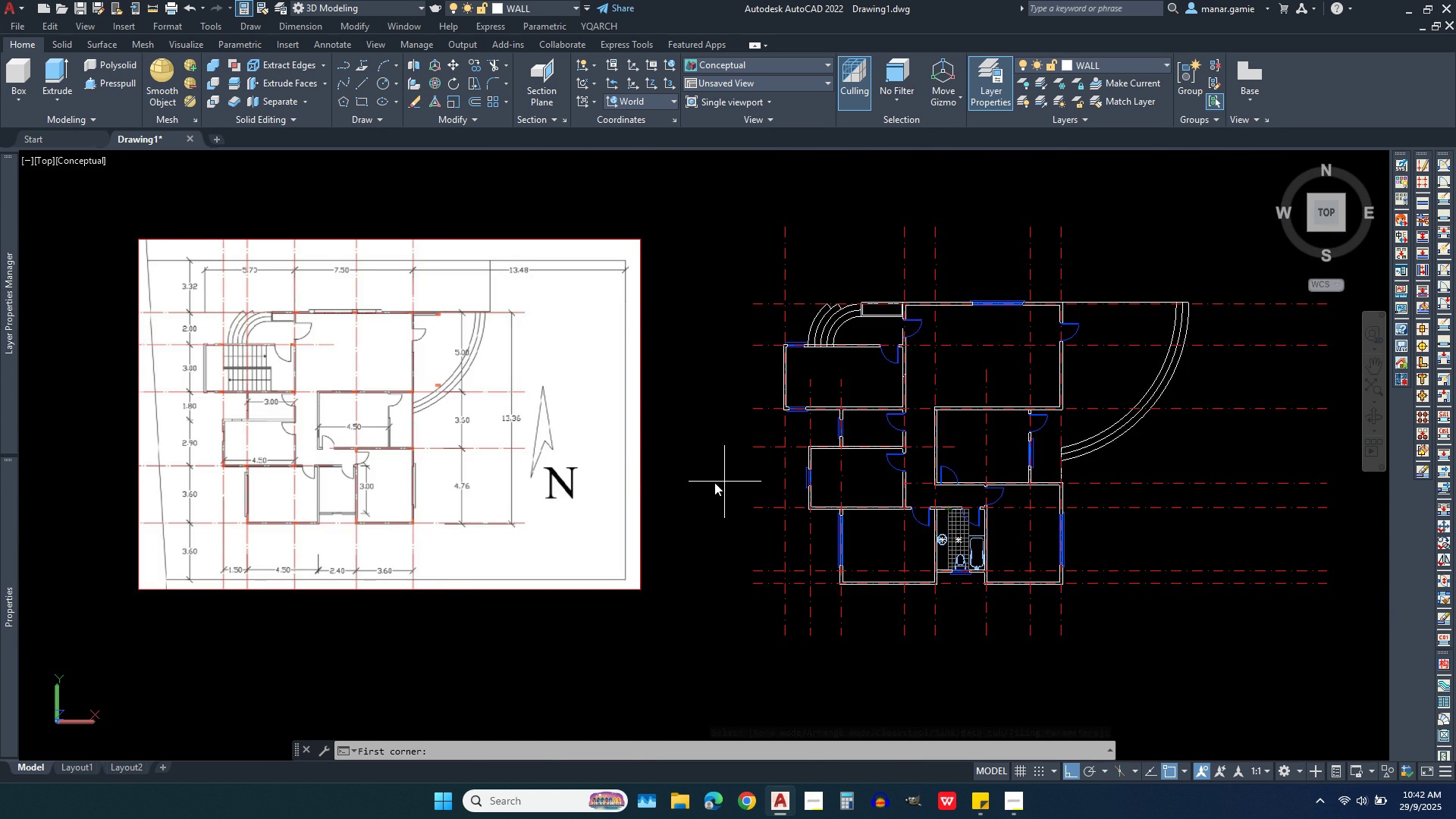 
scroll: coordinate [709, 482], scroll_direction: up, amount: 1.0
 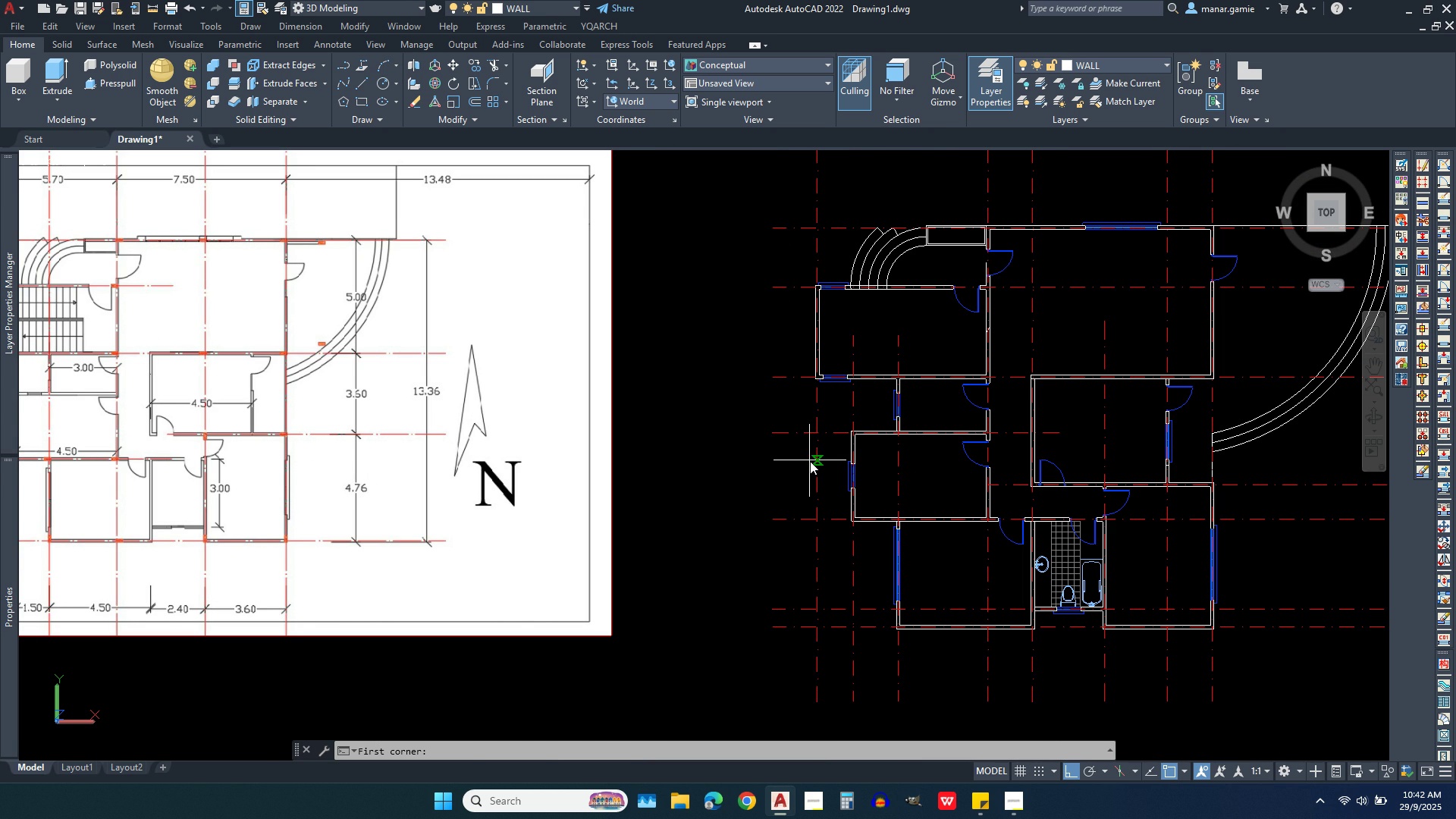 
type(jj)
 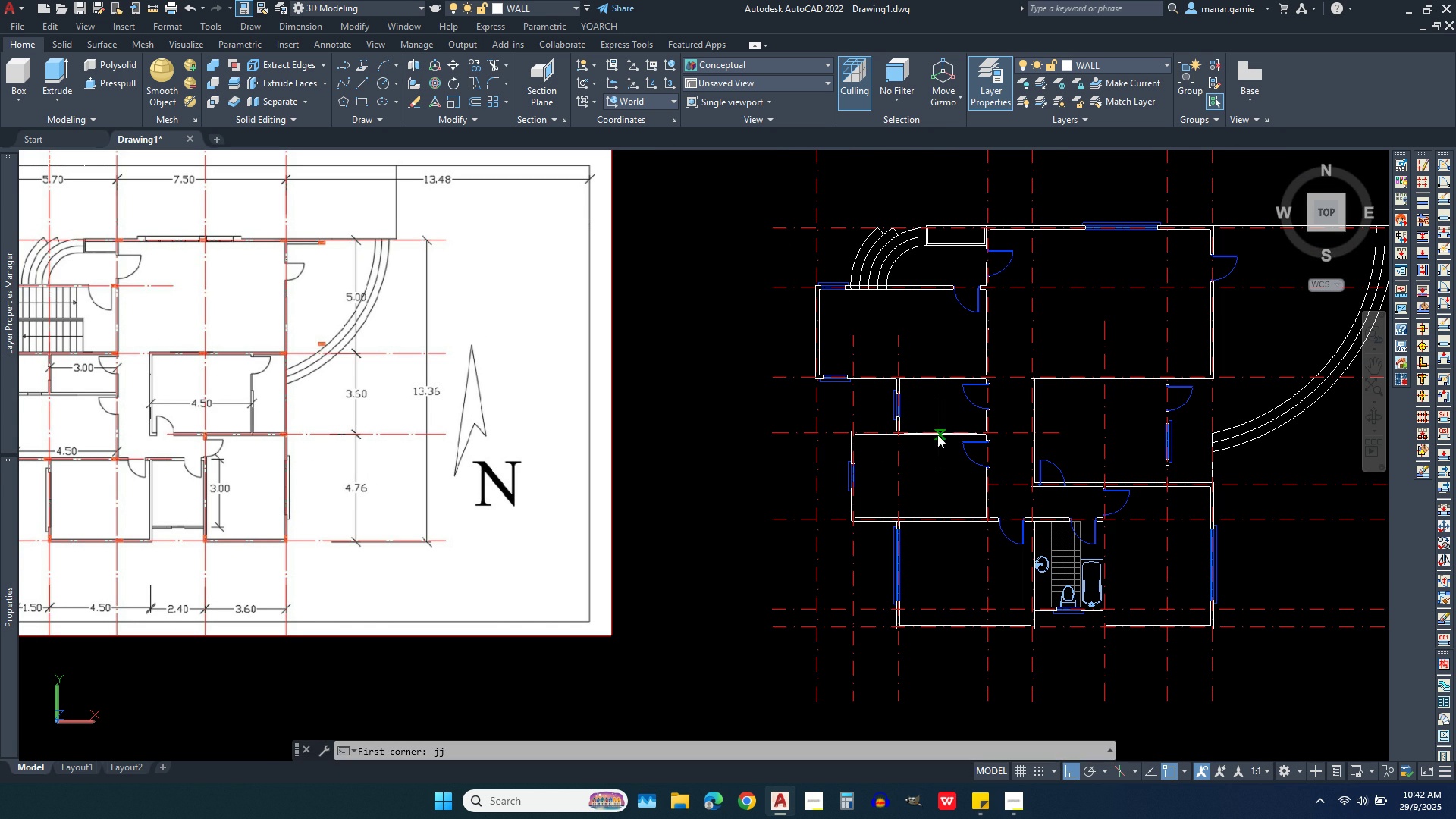 
key(Enter)
 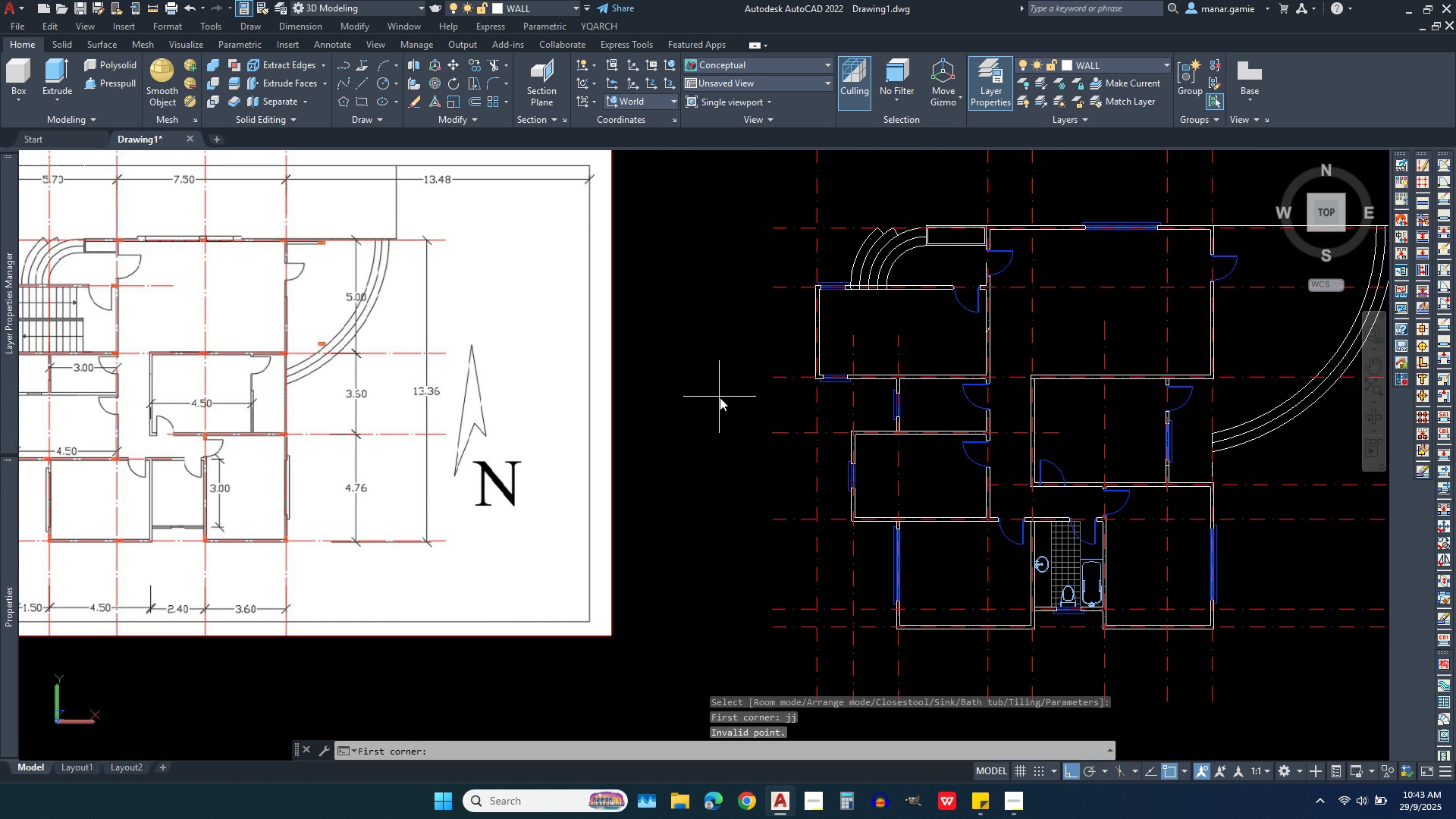 
key(Escape)
type(jj)
 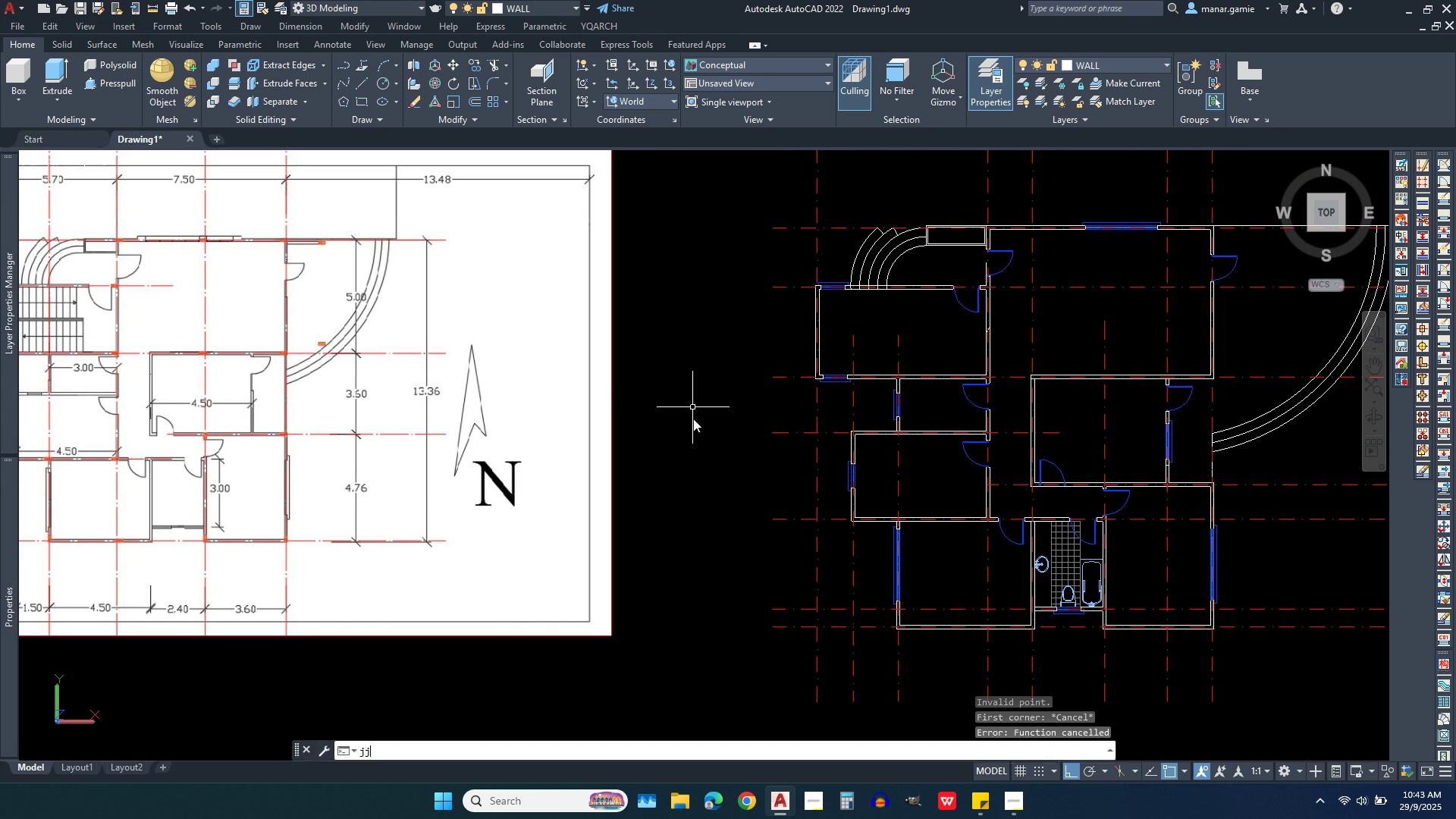 
key(Enter)
 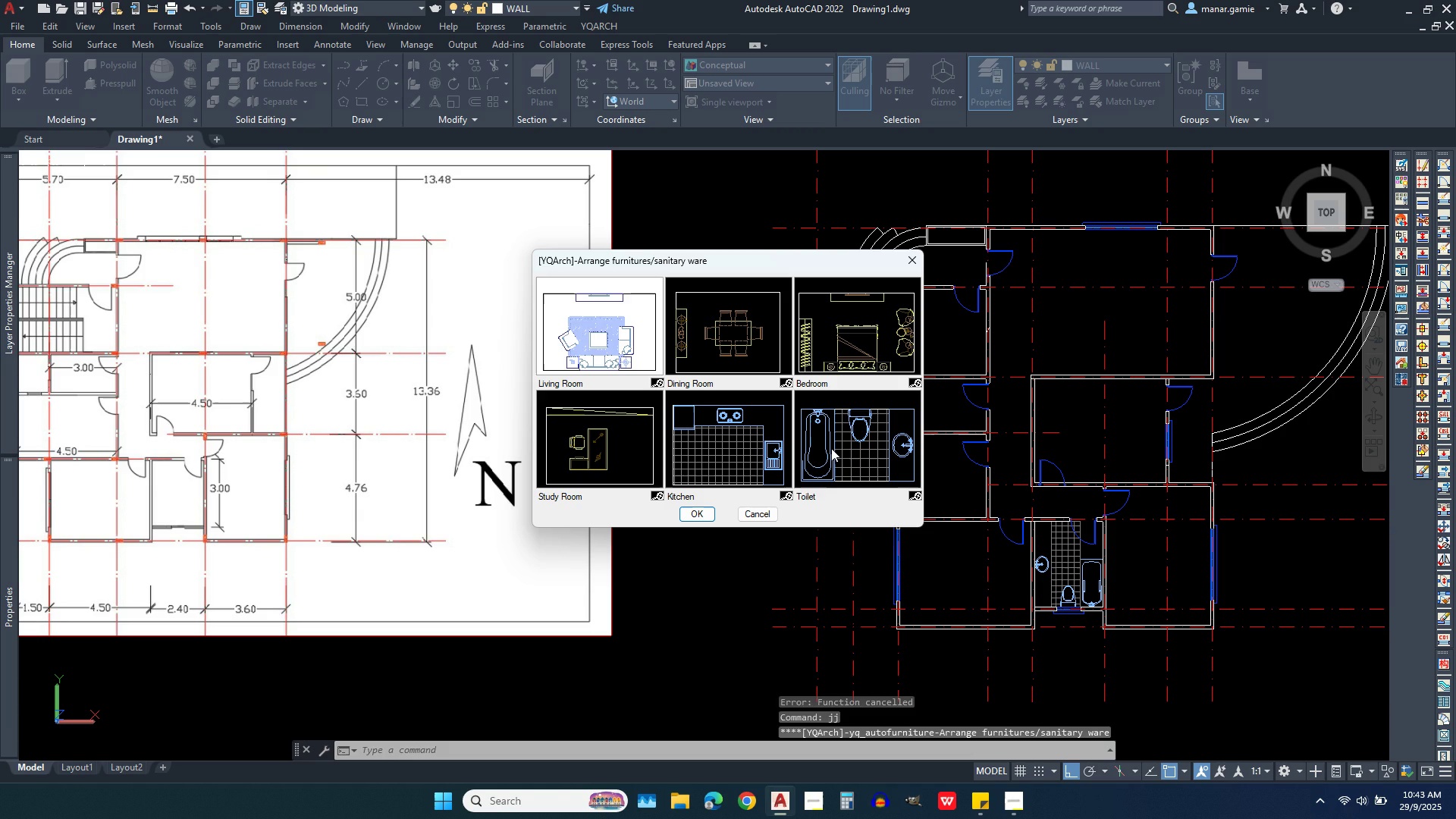 
left_click([833, 448])
 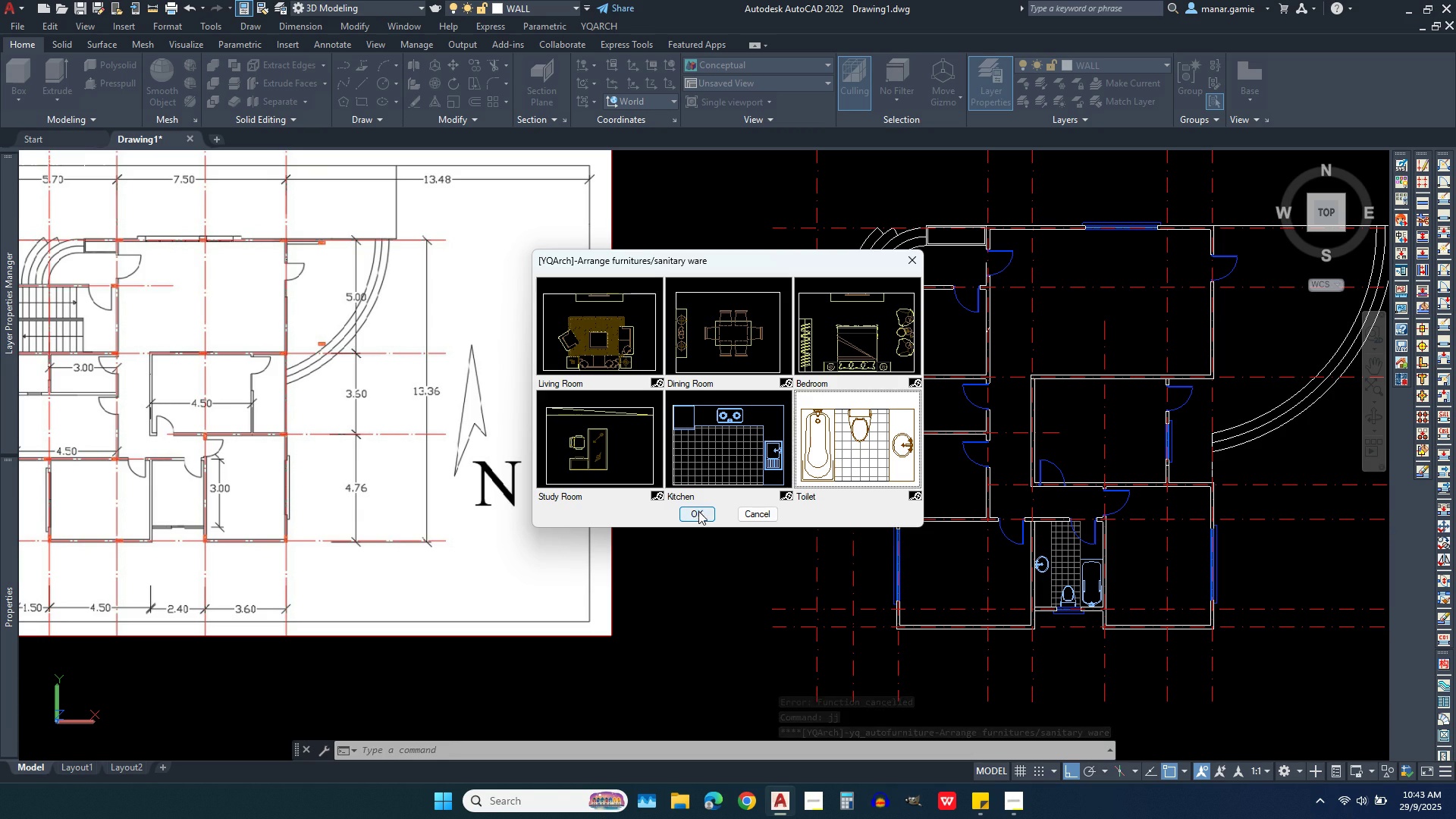 
left_click([704, 511])
 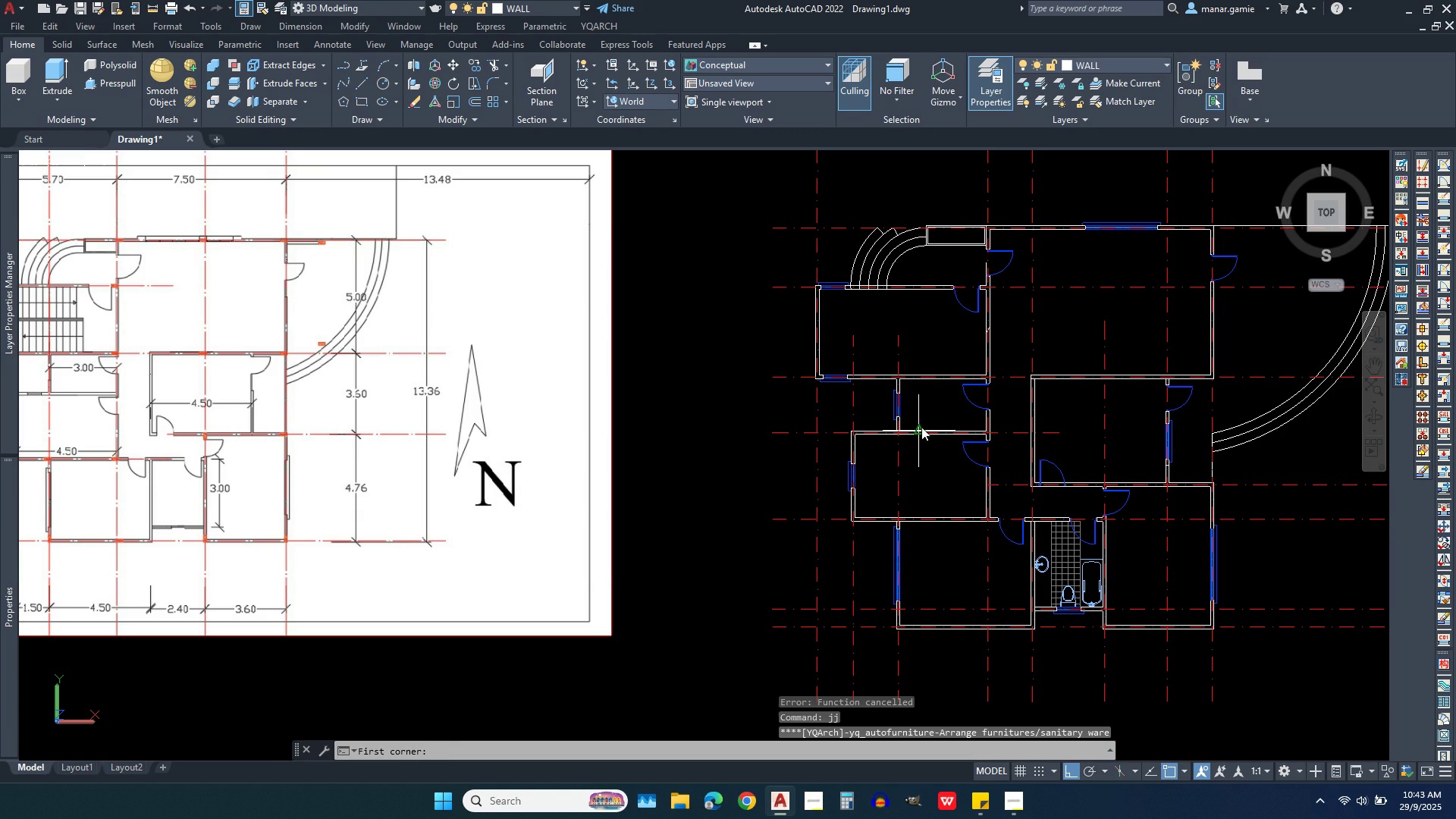 
scroll: coordinate [956, 397], scroll_direction: up, amount: 4.0
 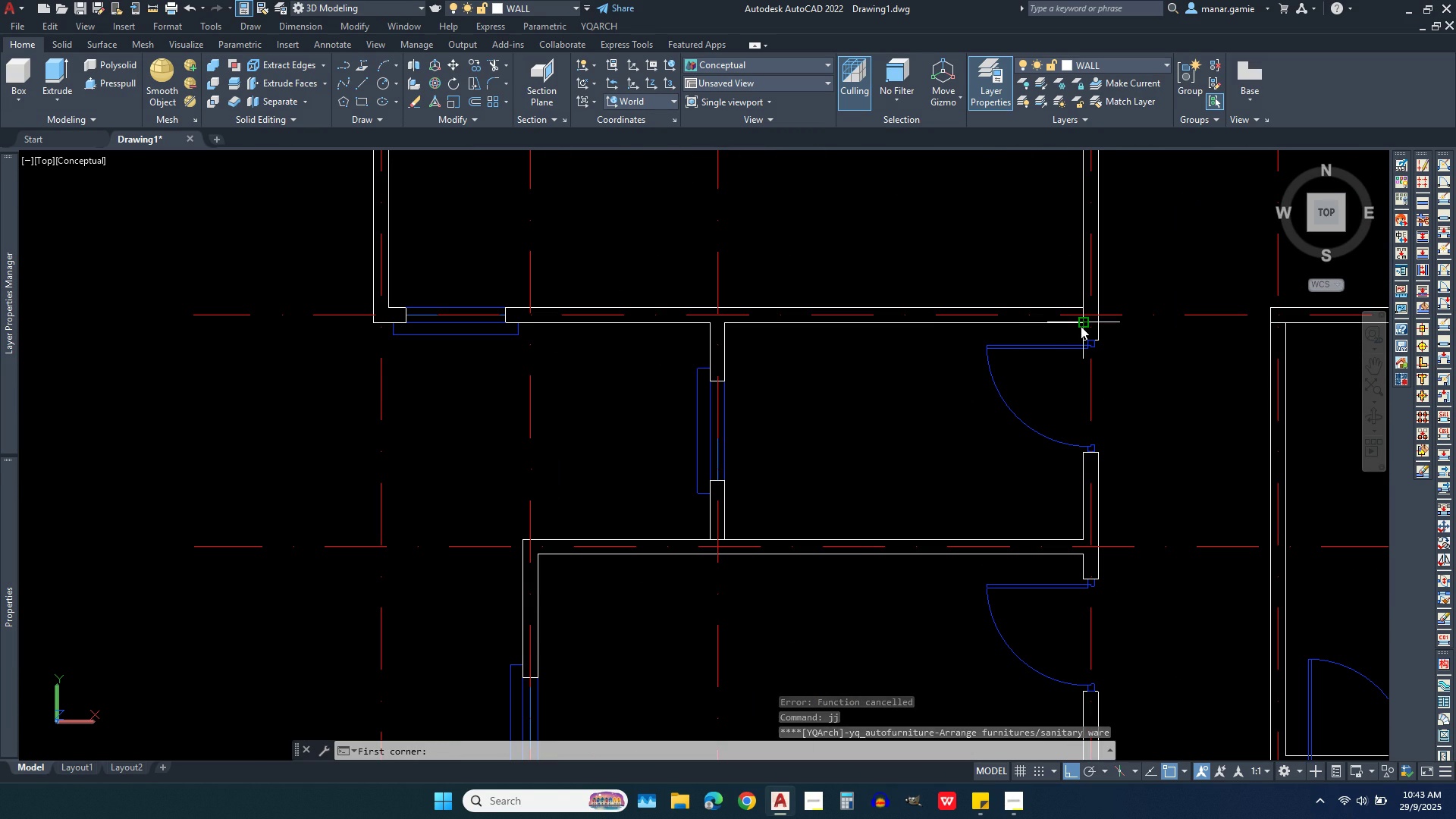 
left_click([1081, 326])
 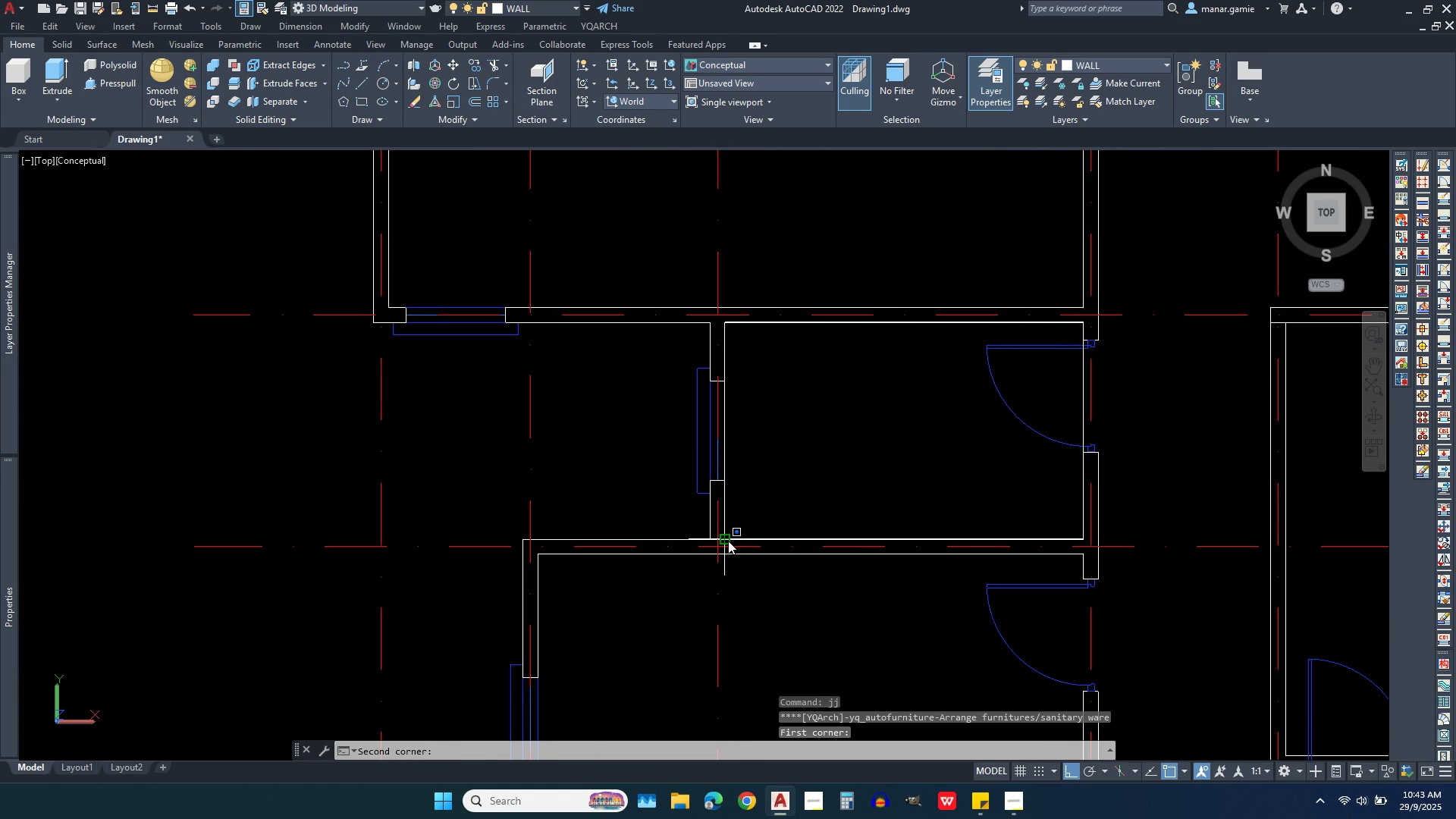 
left_click([728, 541])
 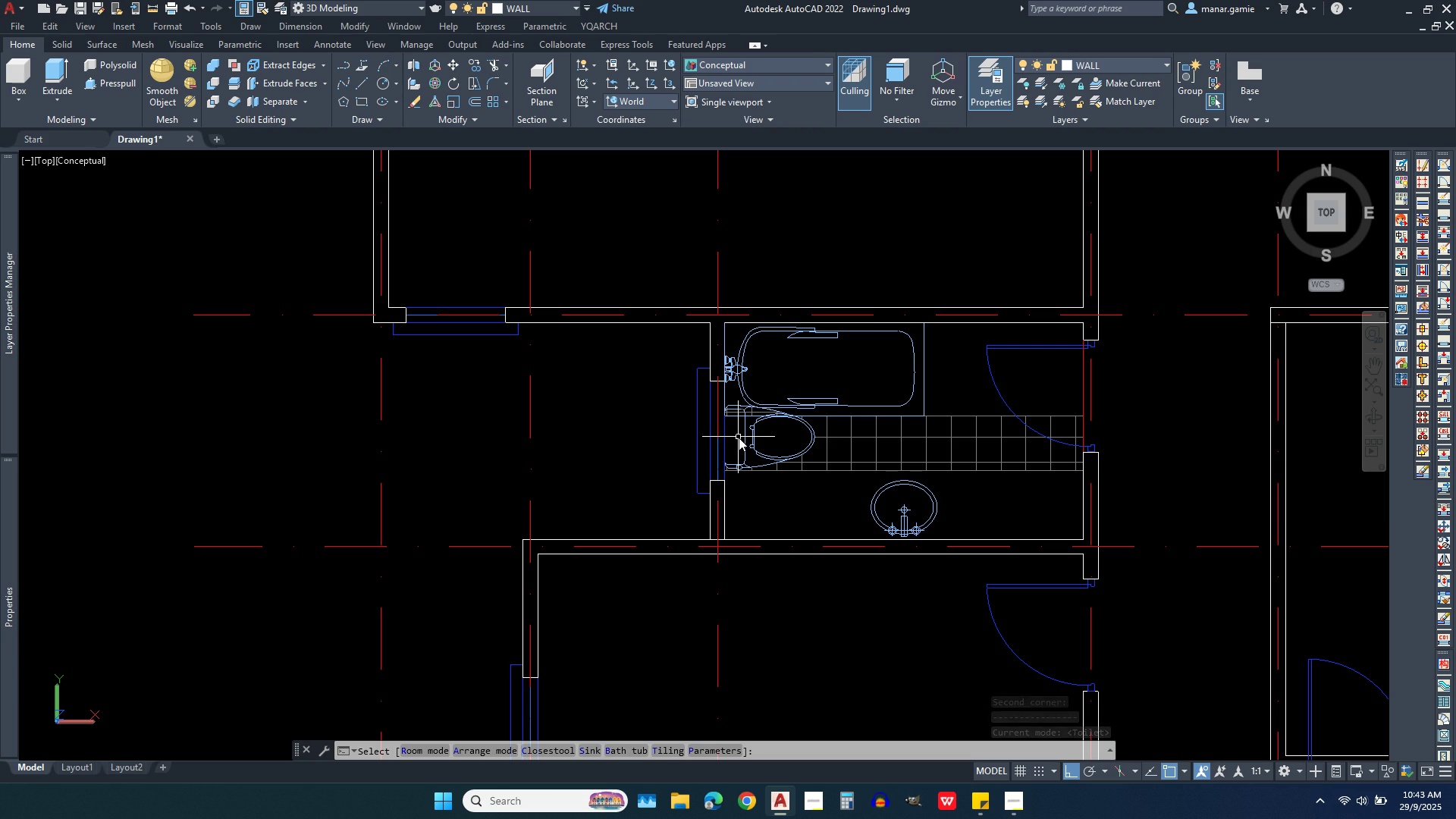 
wait(6.54)
 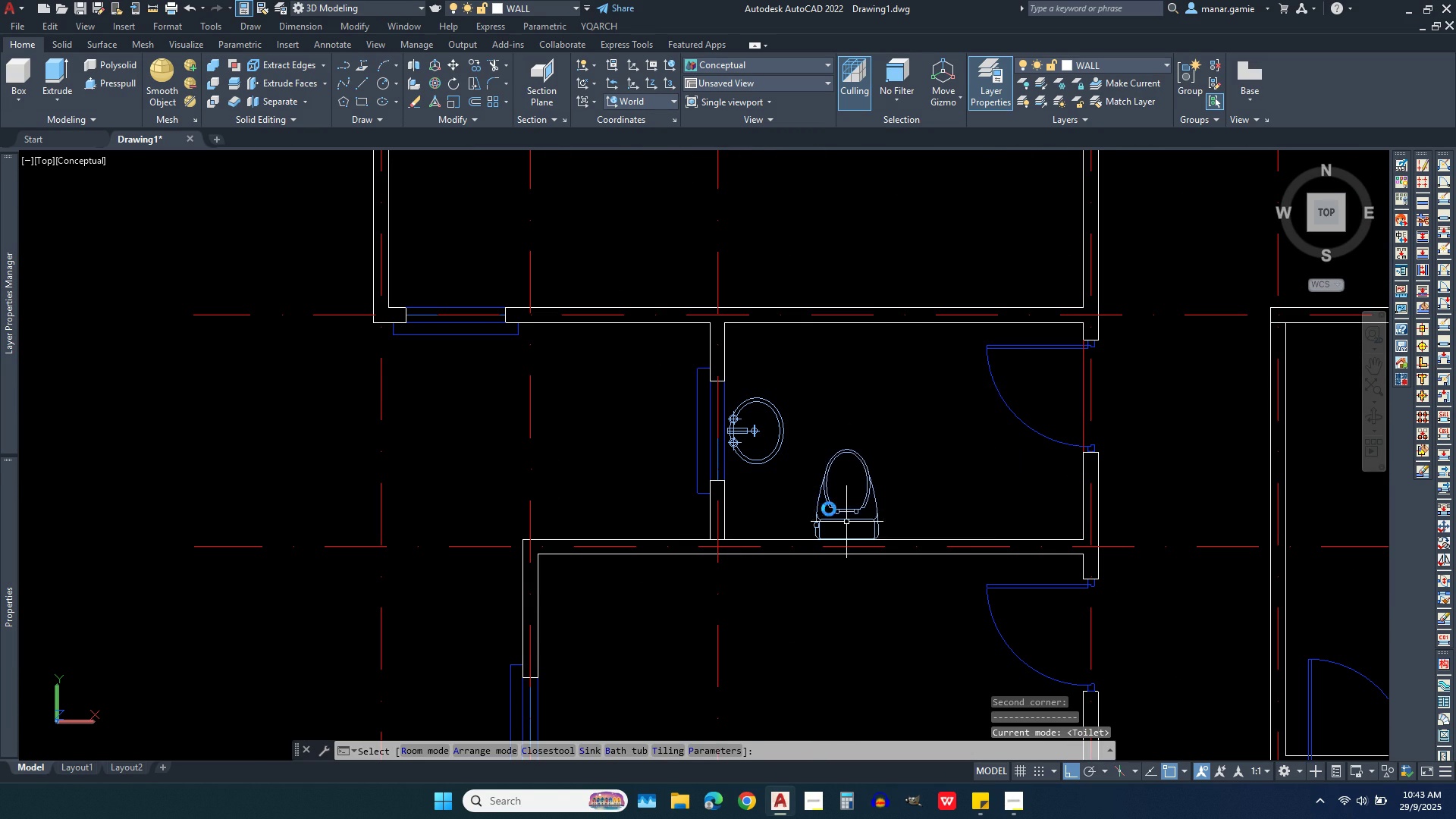 
left_click([739, 438])
 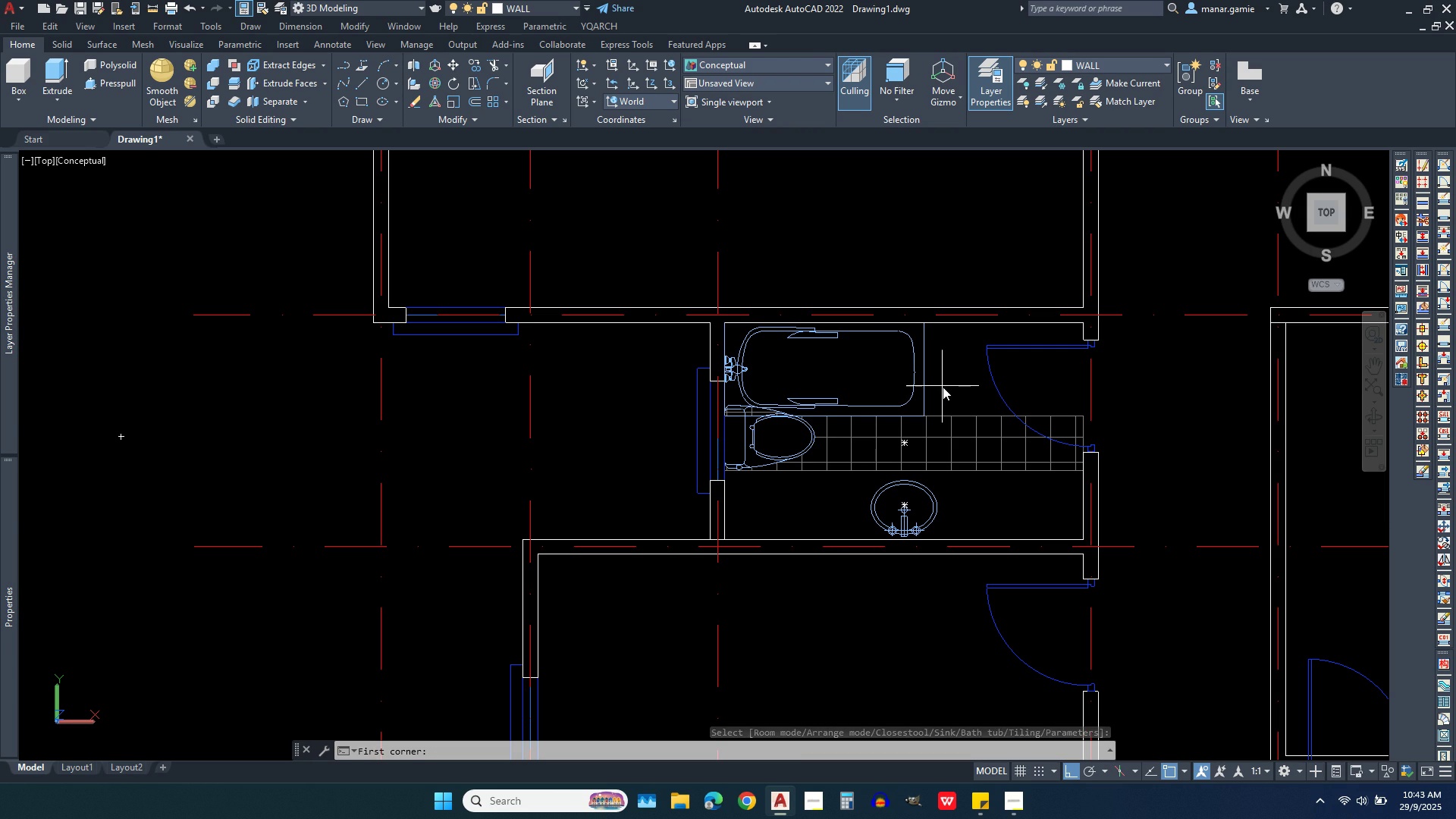 
wait(5.12)
 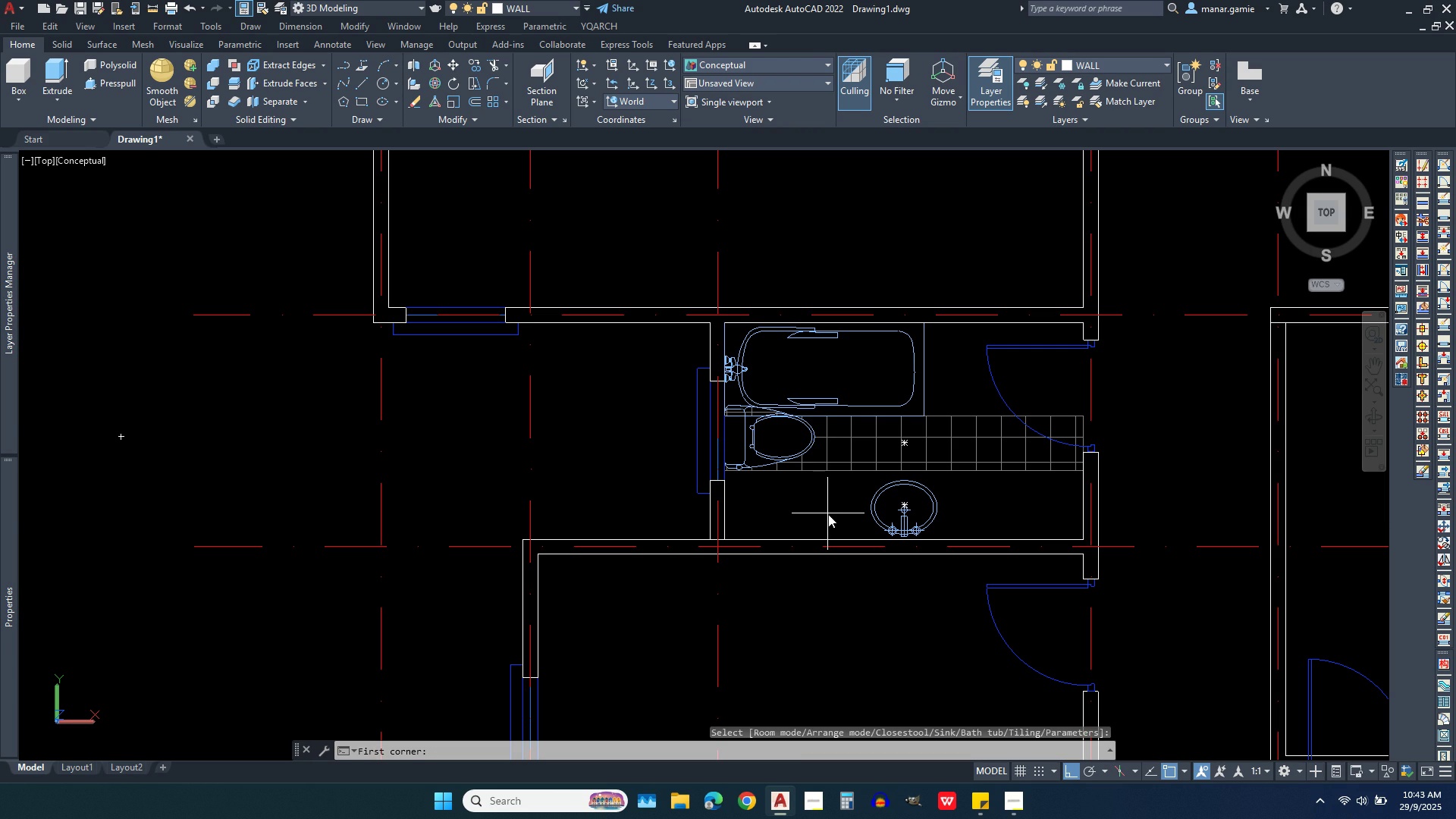 
key(Escape)
 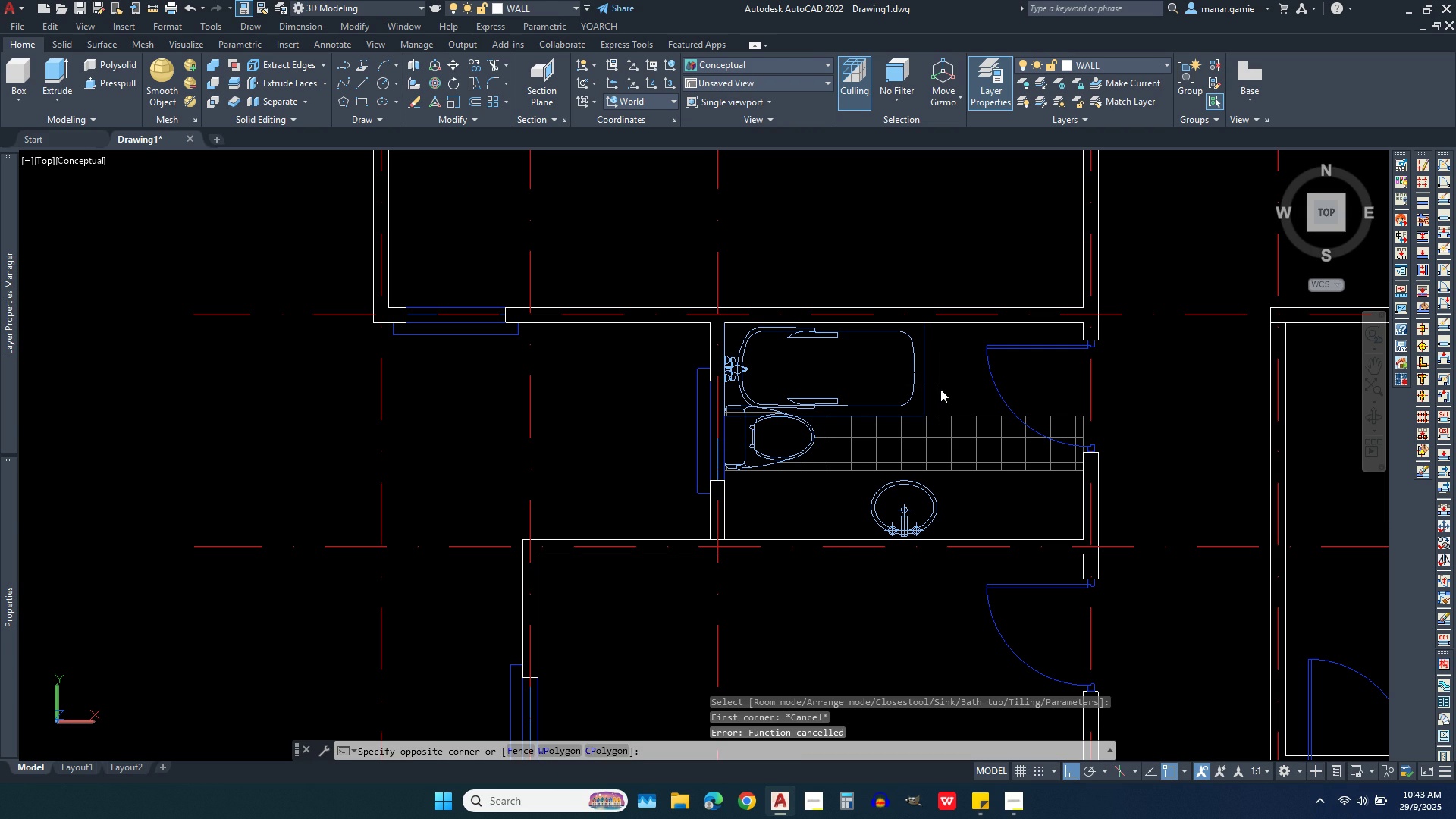 
left_click([940, 389])
 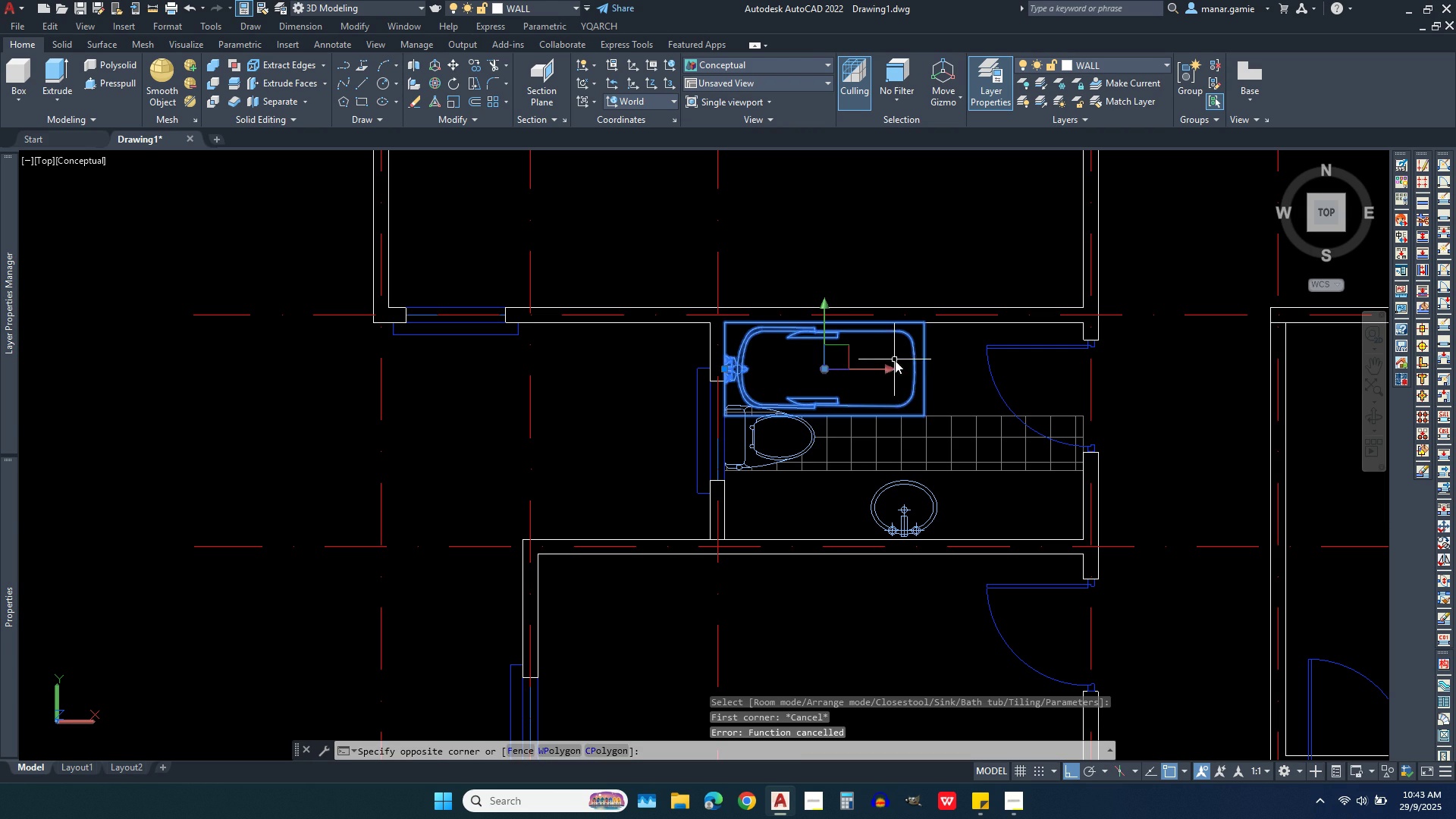 
left_click([895, 360])
 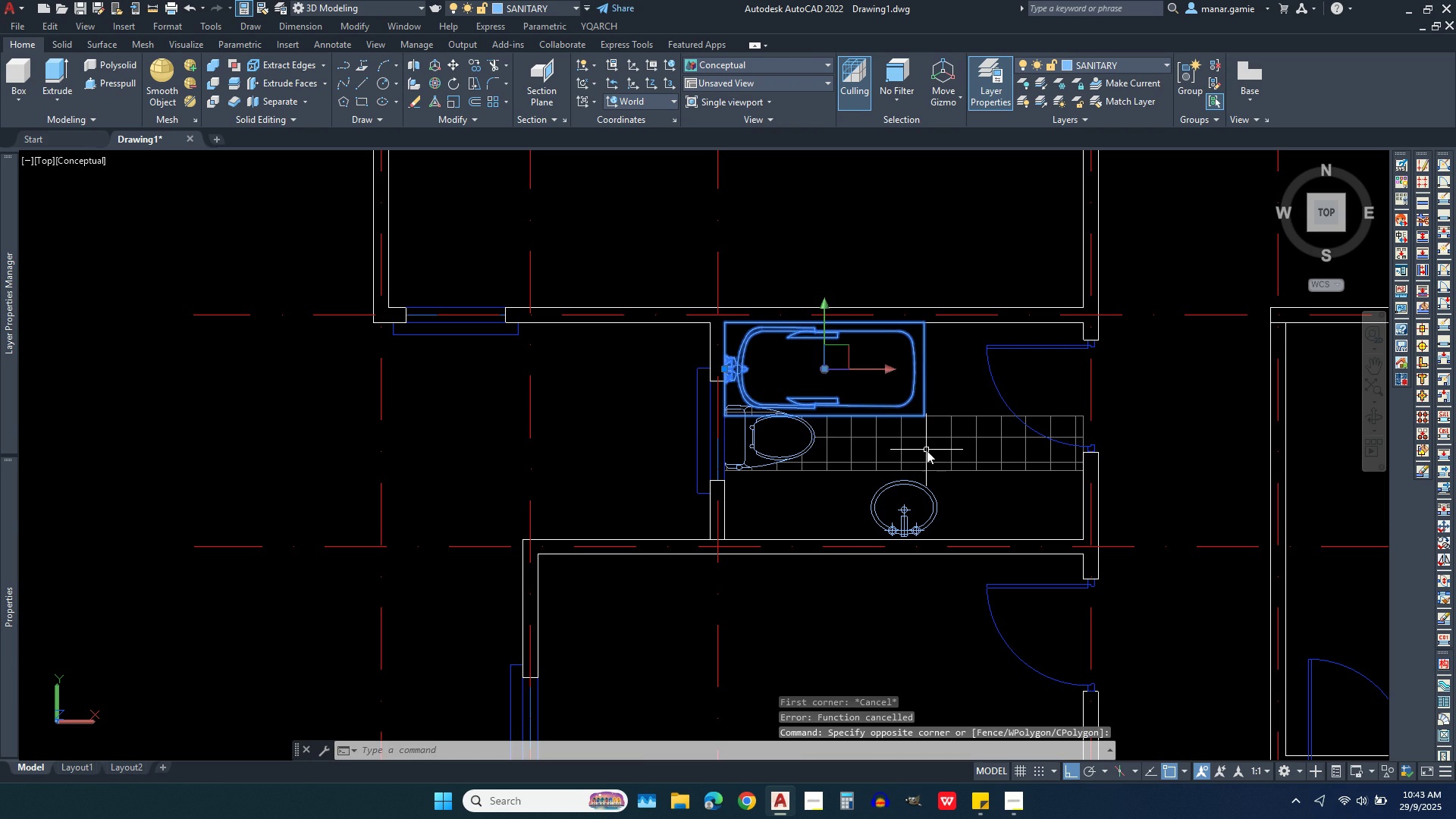 
key(Delete)
 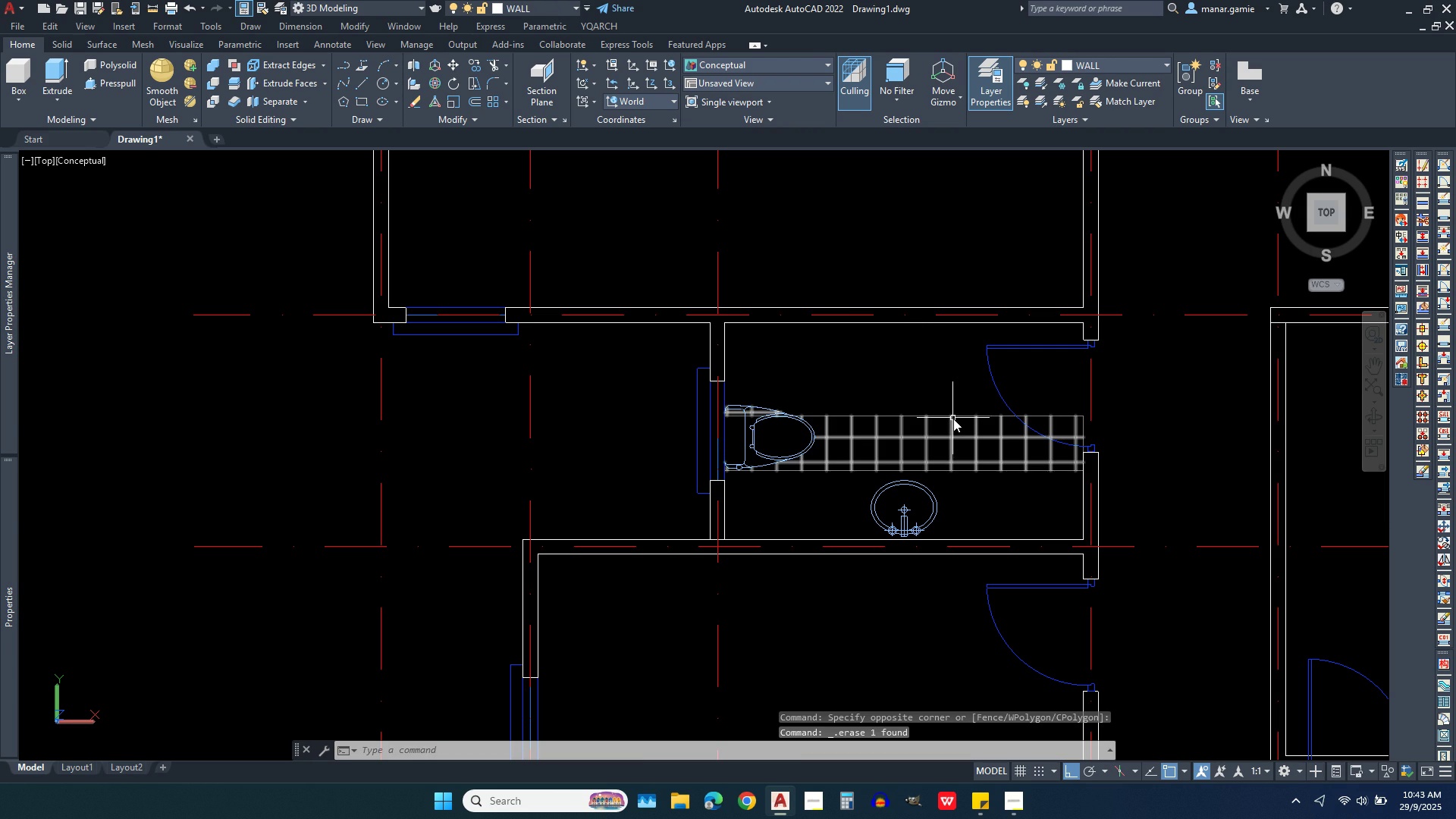 
left_click([953, 416])
 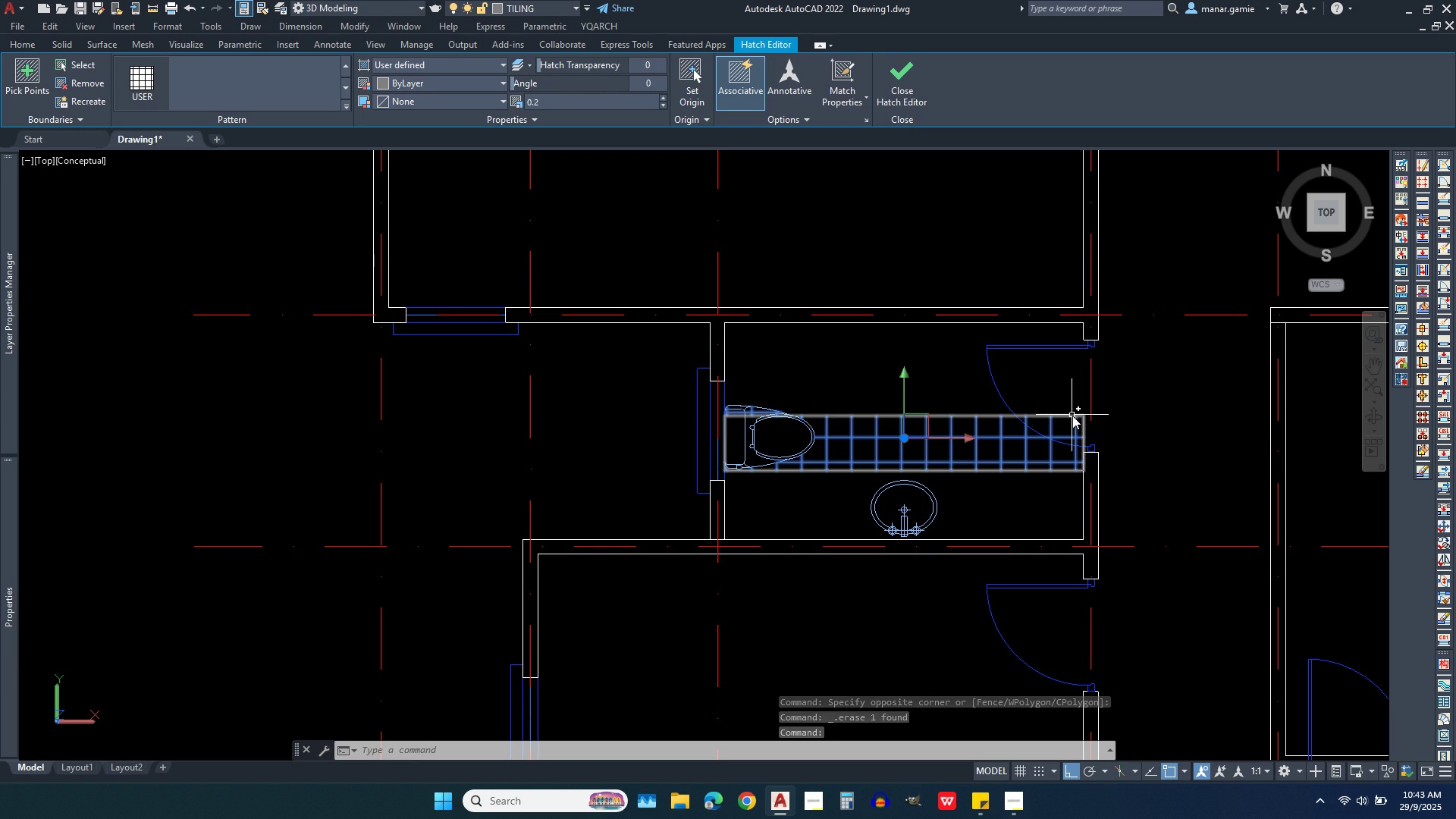 
left_click([1075, 416])
 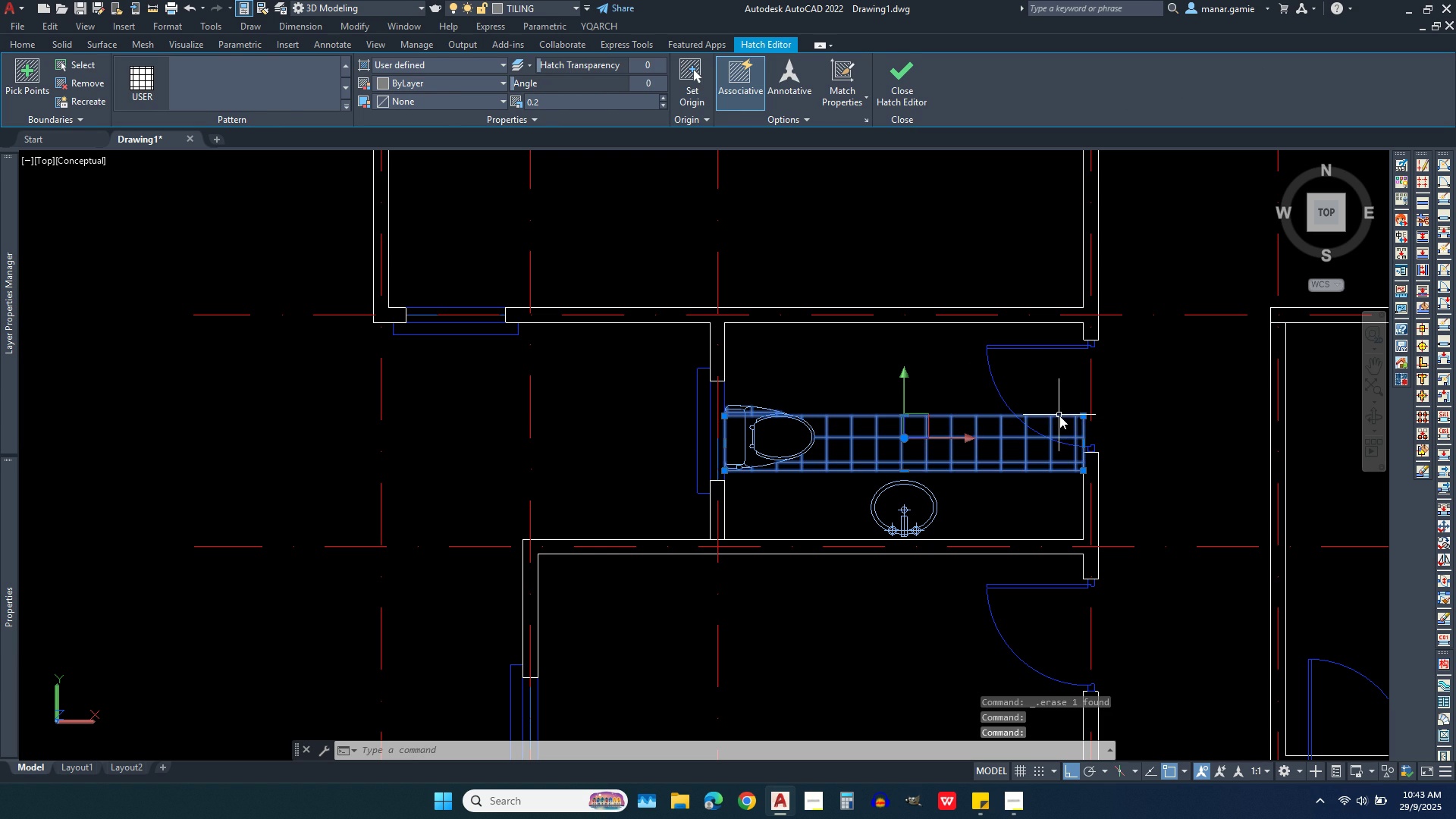 
left_click([1059, 416])
 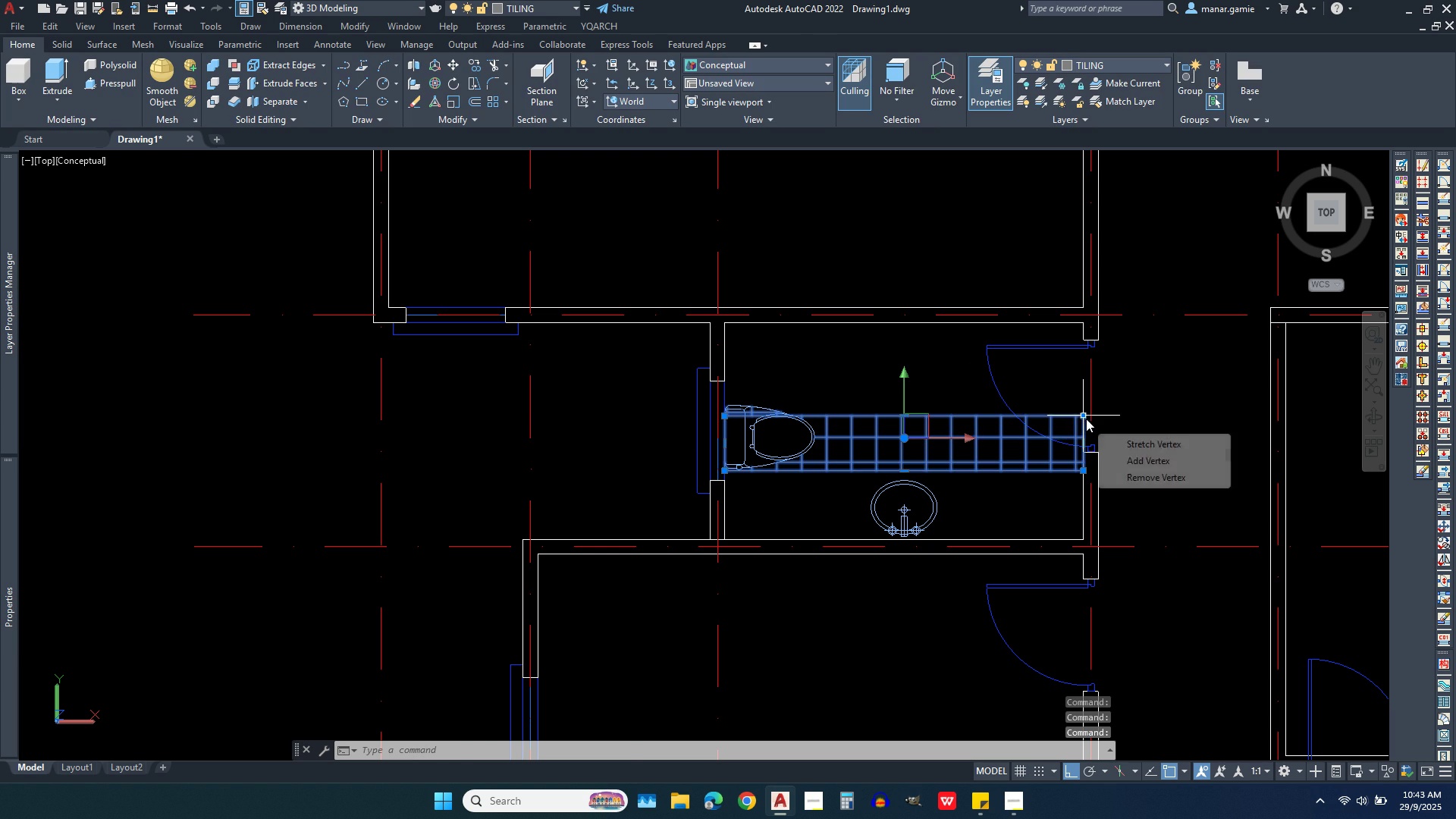 
left_click([1086, 419])
 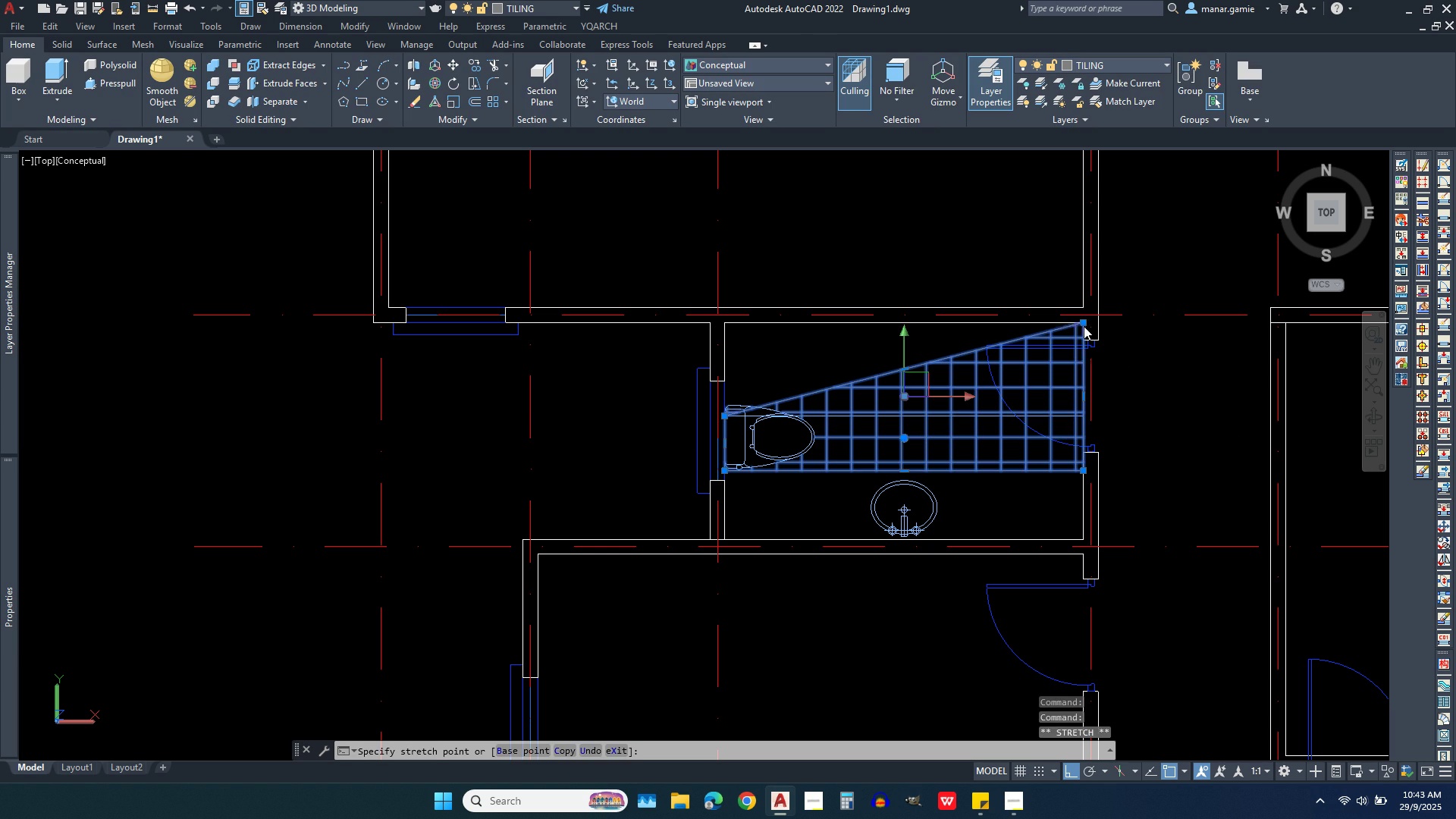 
left_click([1084, 326])
 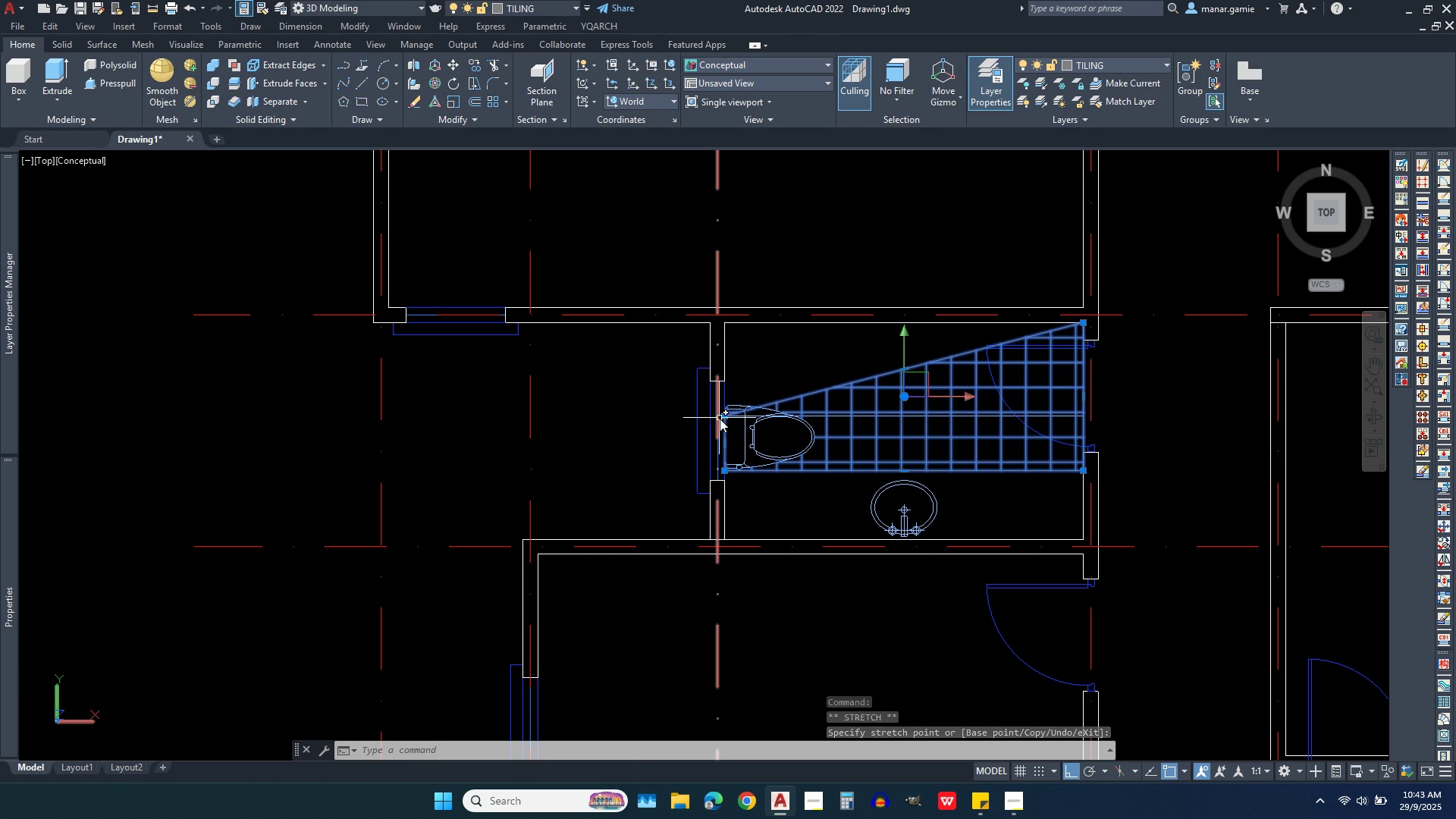 
left_click([727, 419])
 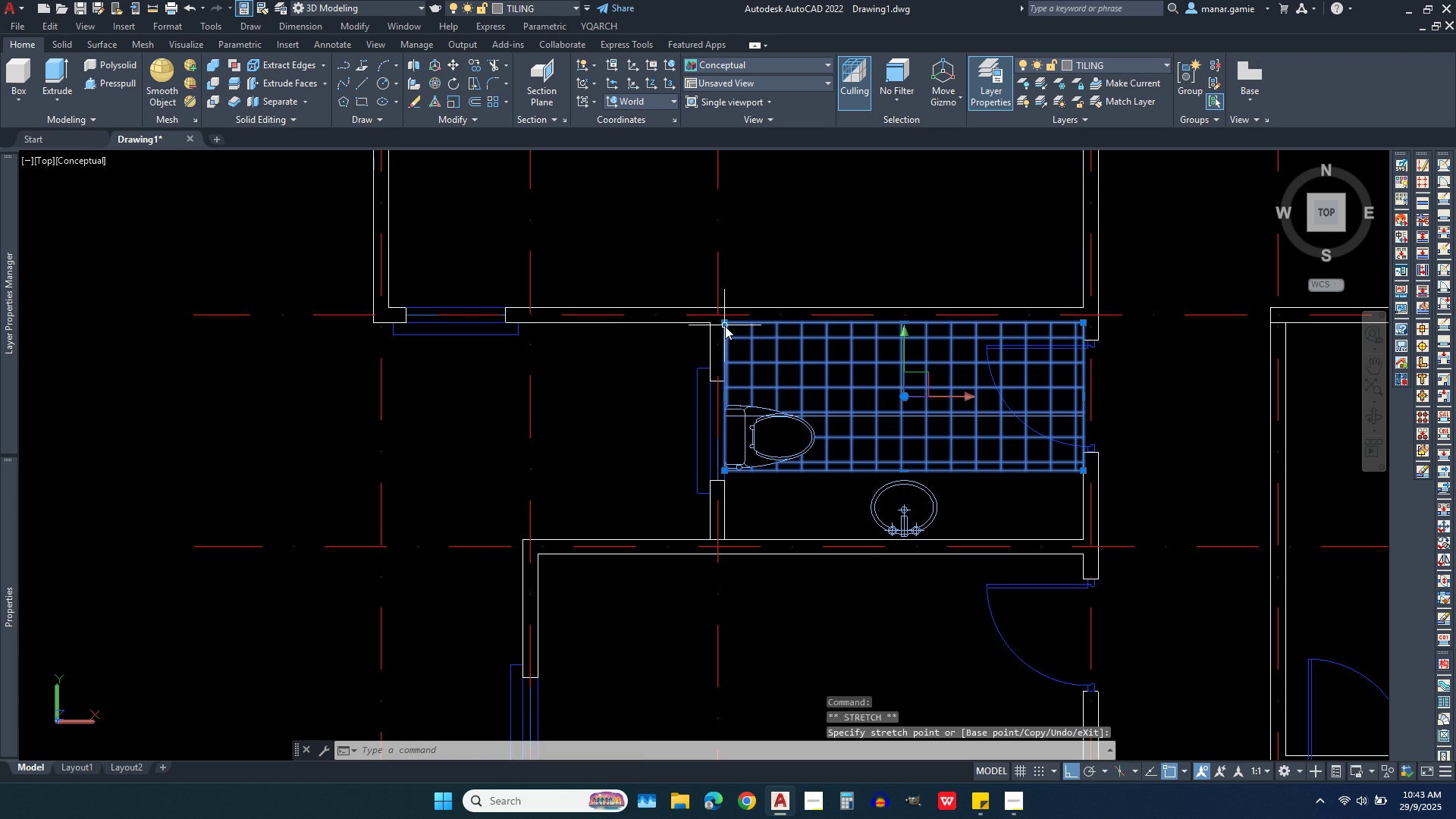 
left_click([725, 326])
 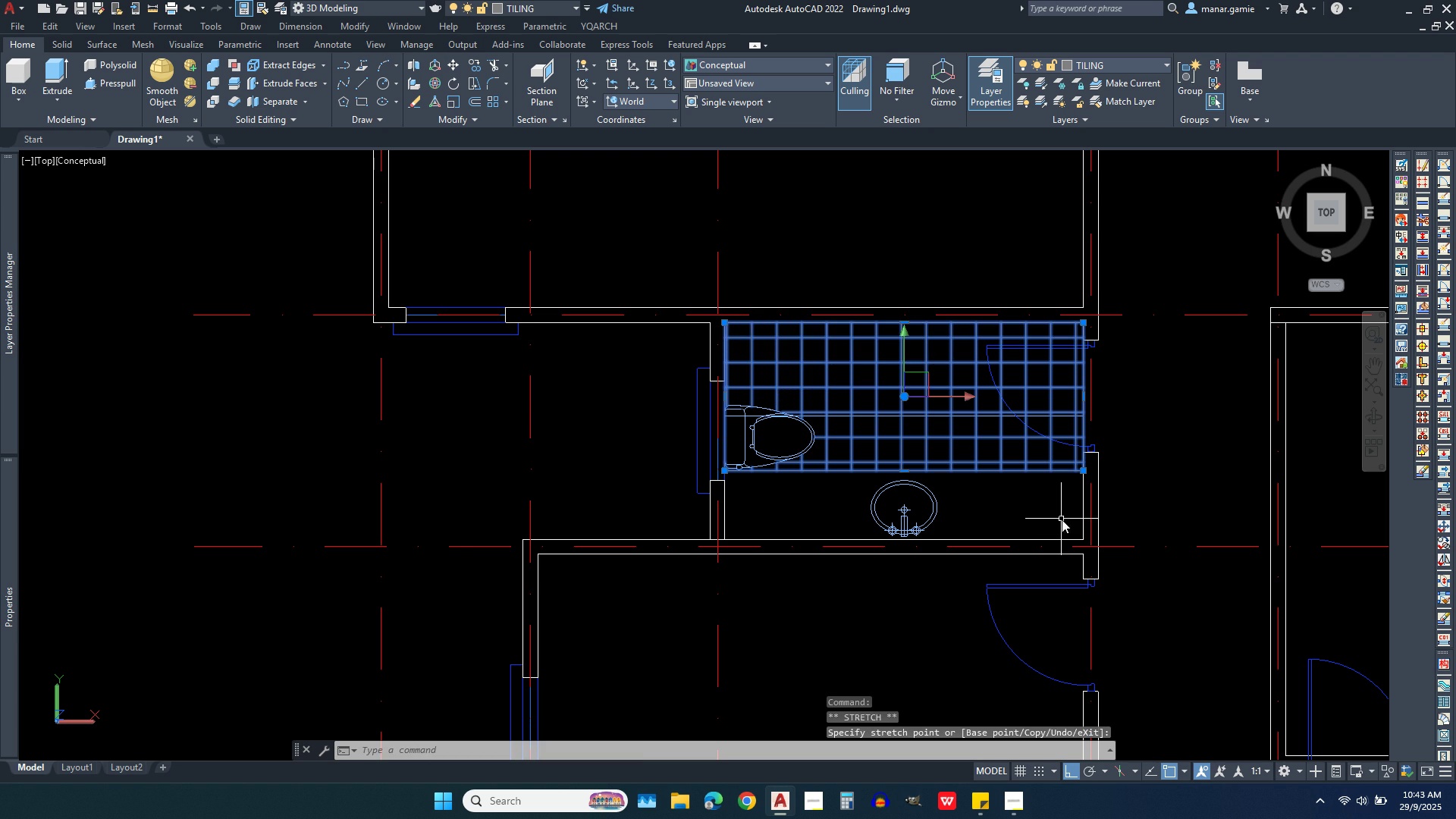 
key(Escape)
 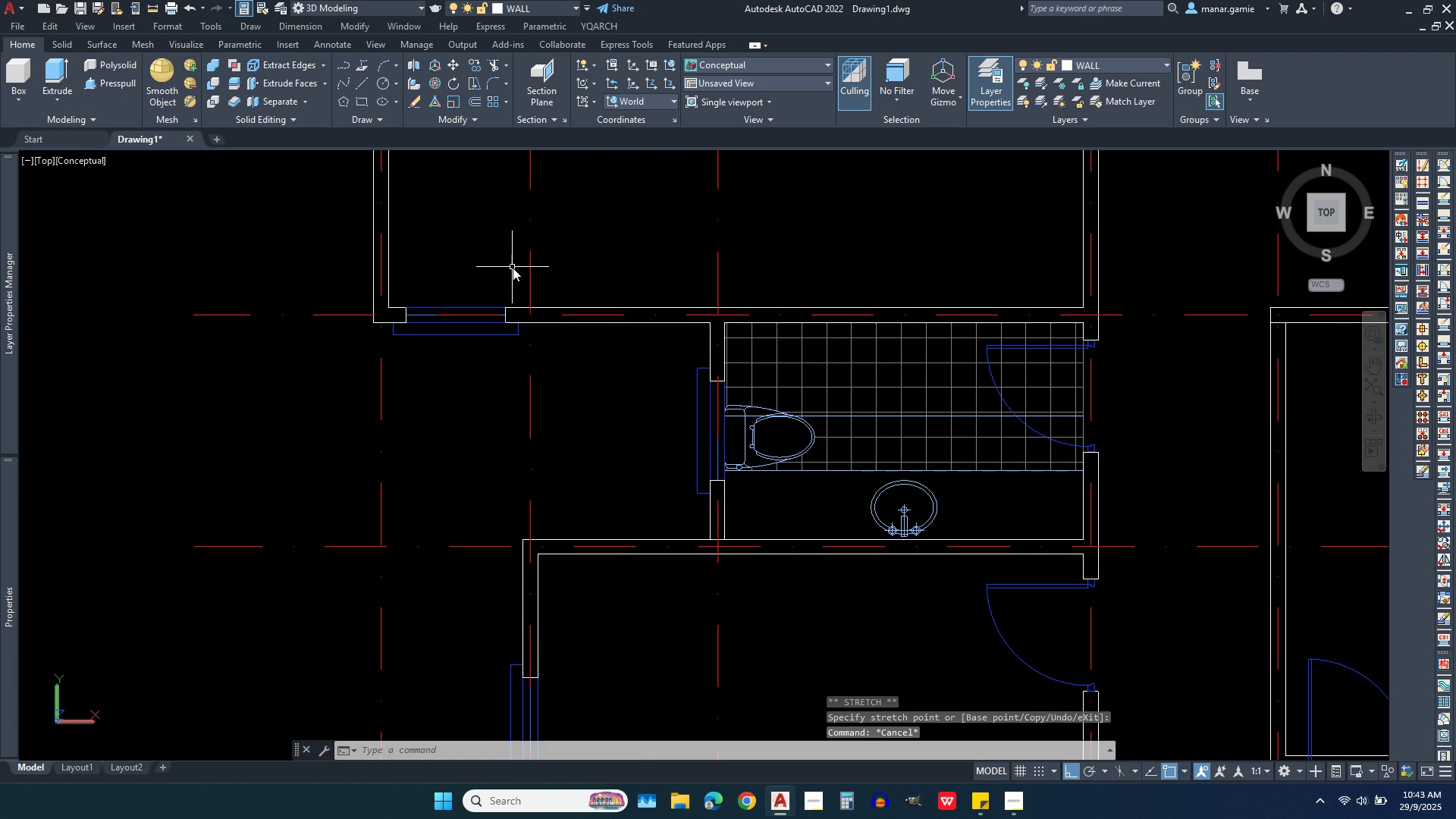 
scroll: coordinate [513, 265], scroll_direction: down, amount: 1.0
 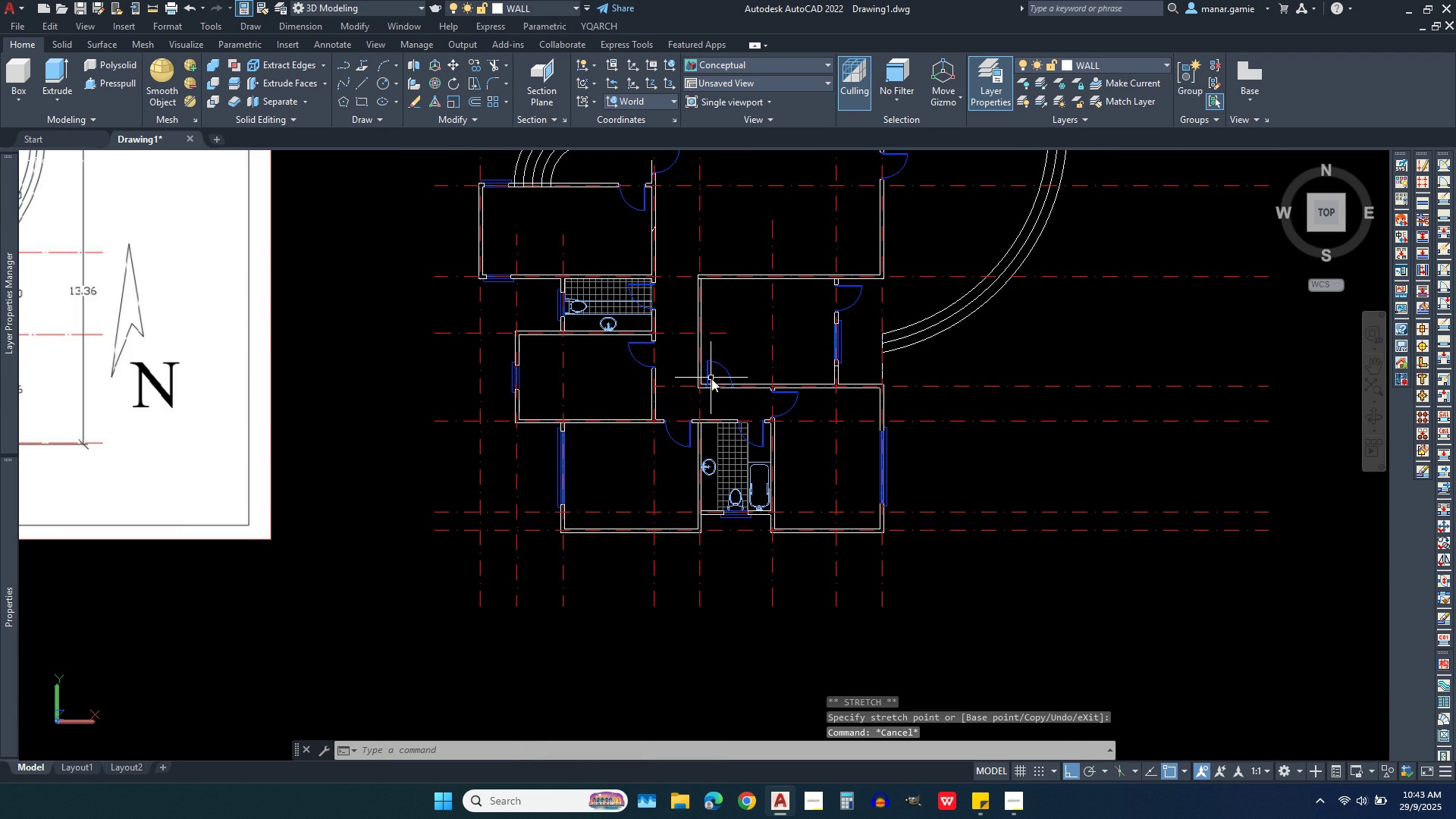 
scroll: coordinate [624, 315], scroll_direction: up, amount: 5.0
 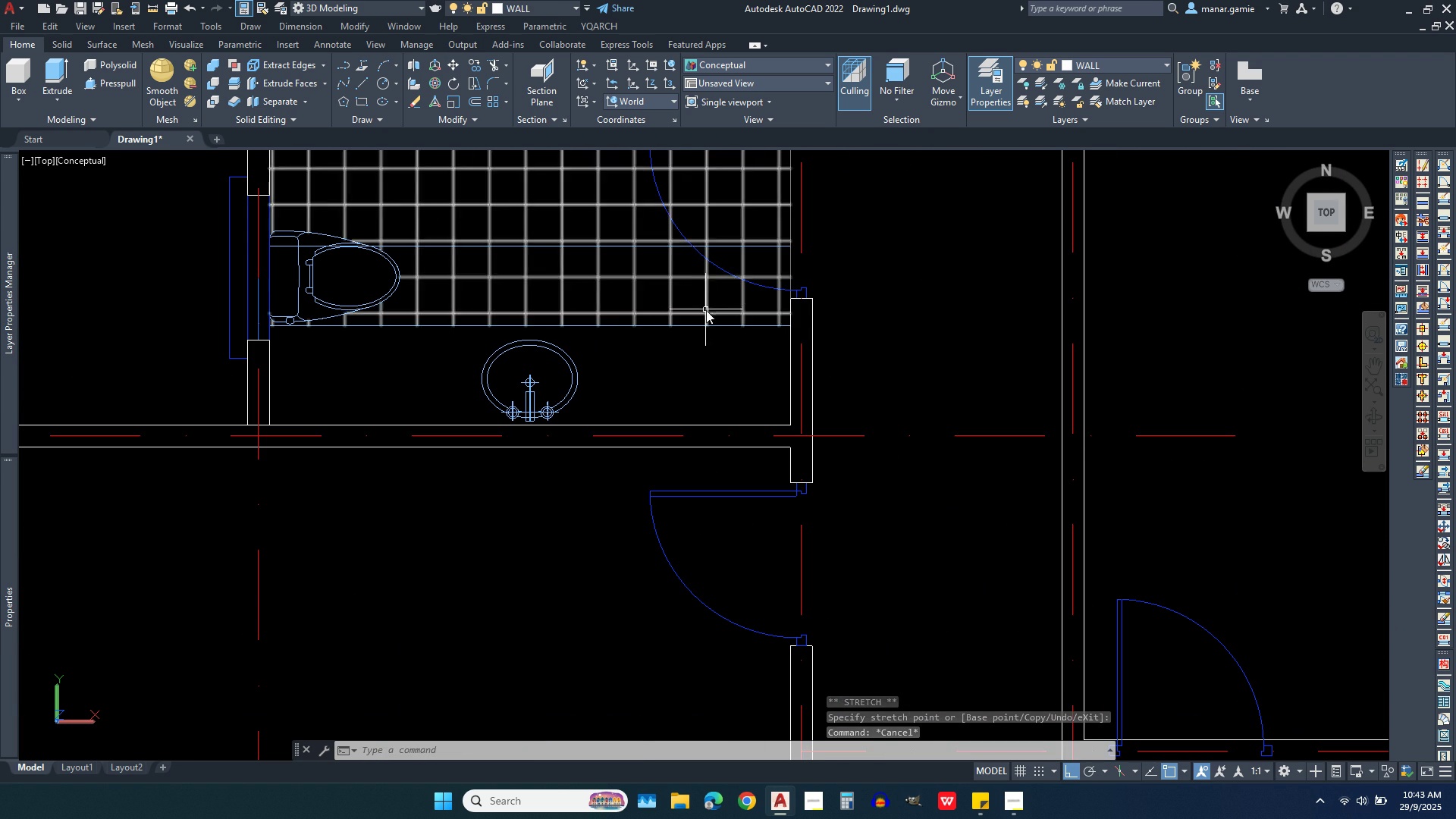 
key(Escape)
 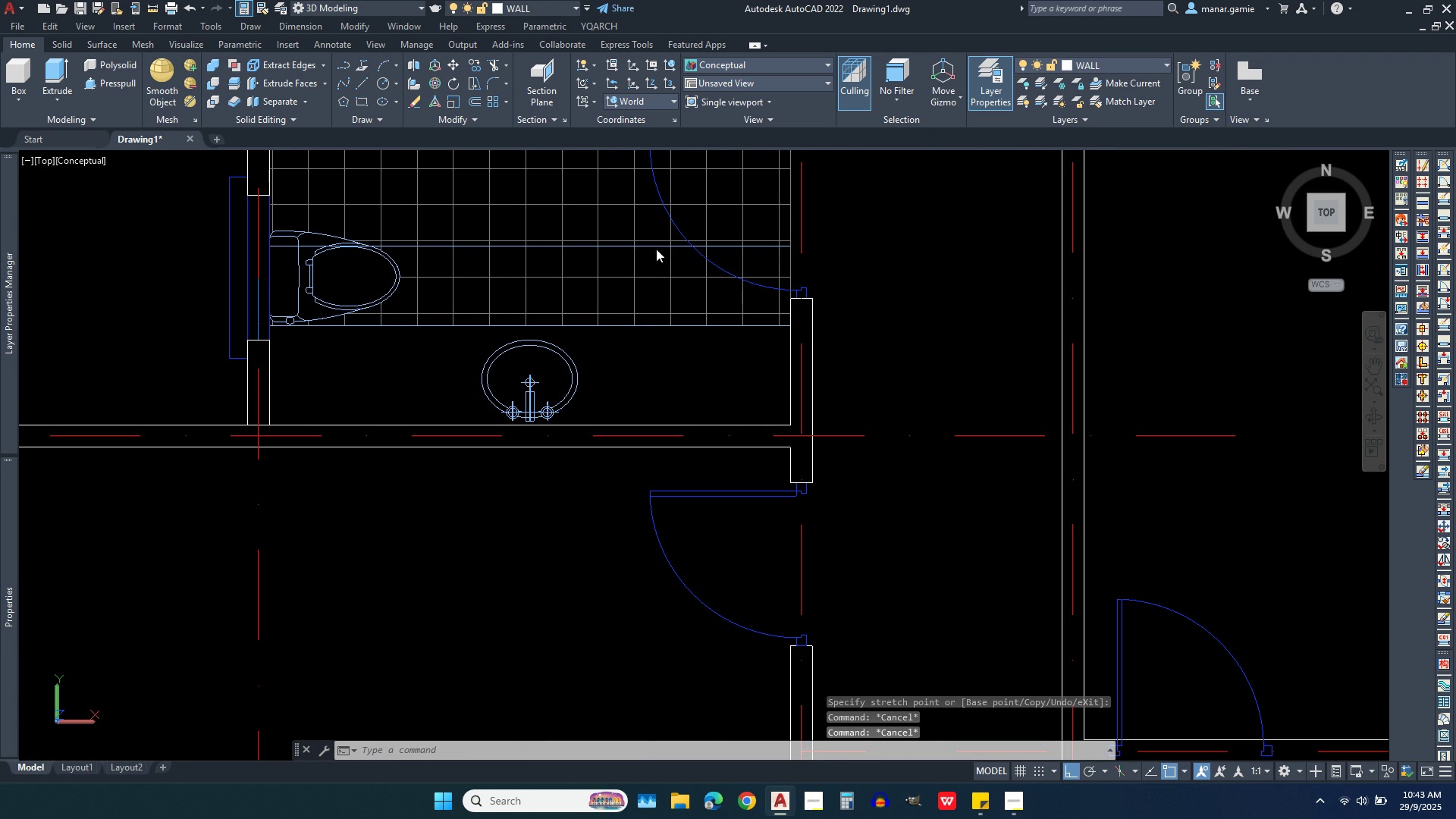 
left_click([656, 249])
 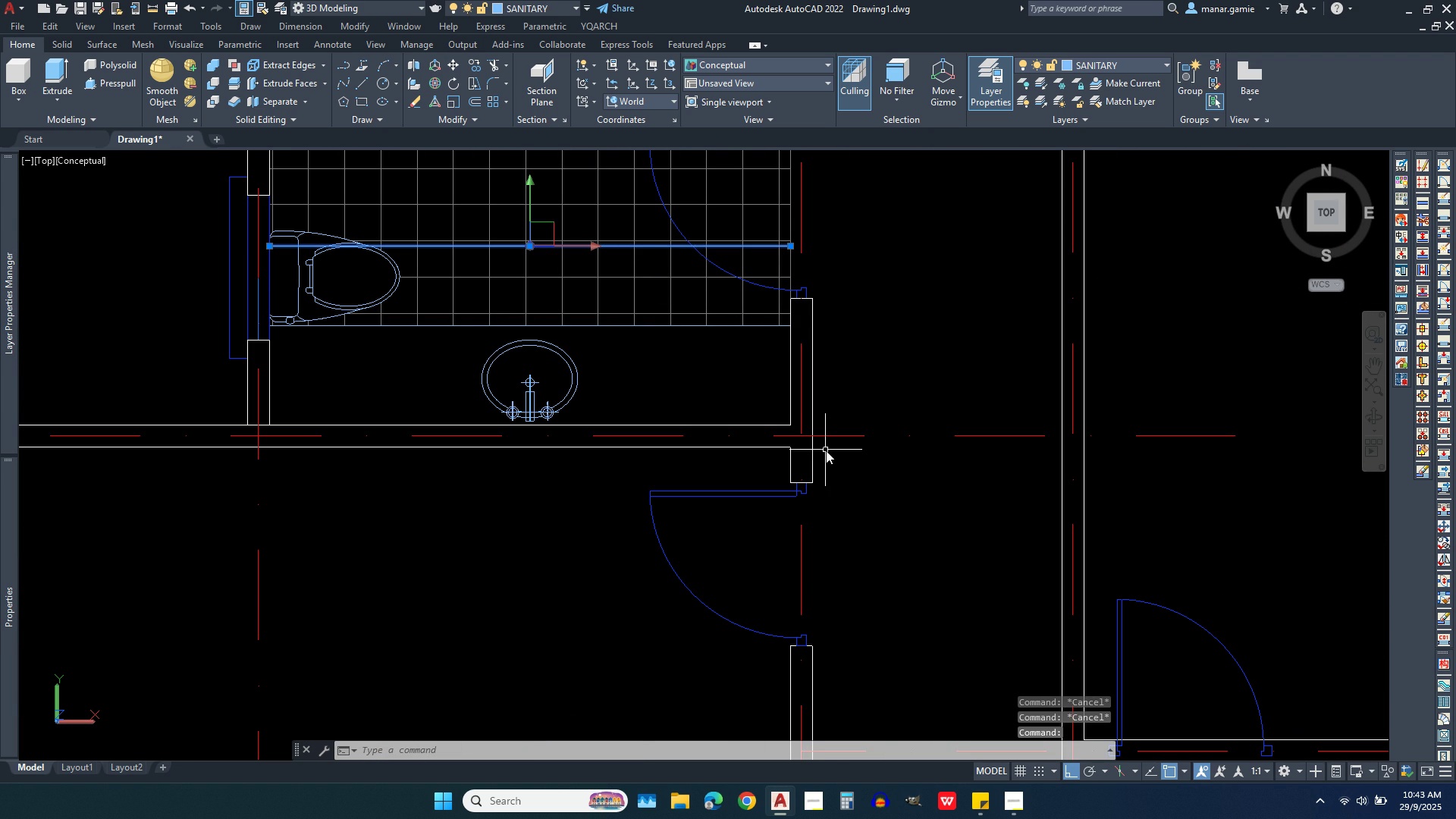 
key(Delete)
 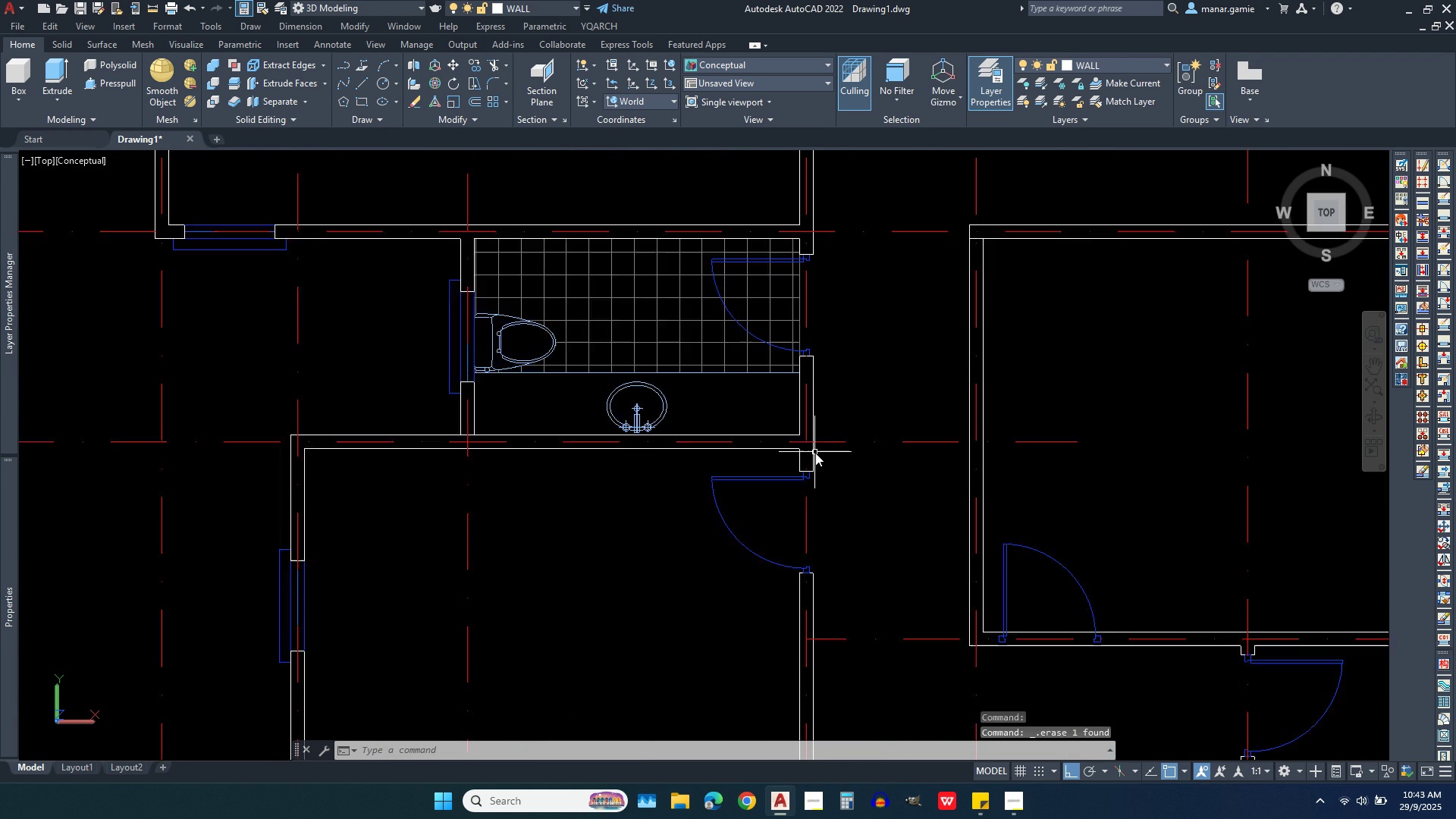 
scroll: coordinate [709, 297], scroll_direction: down, amount: 3.0
 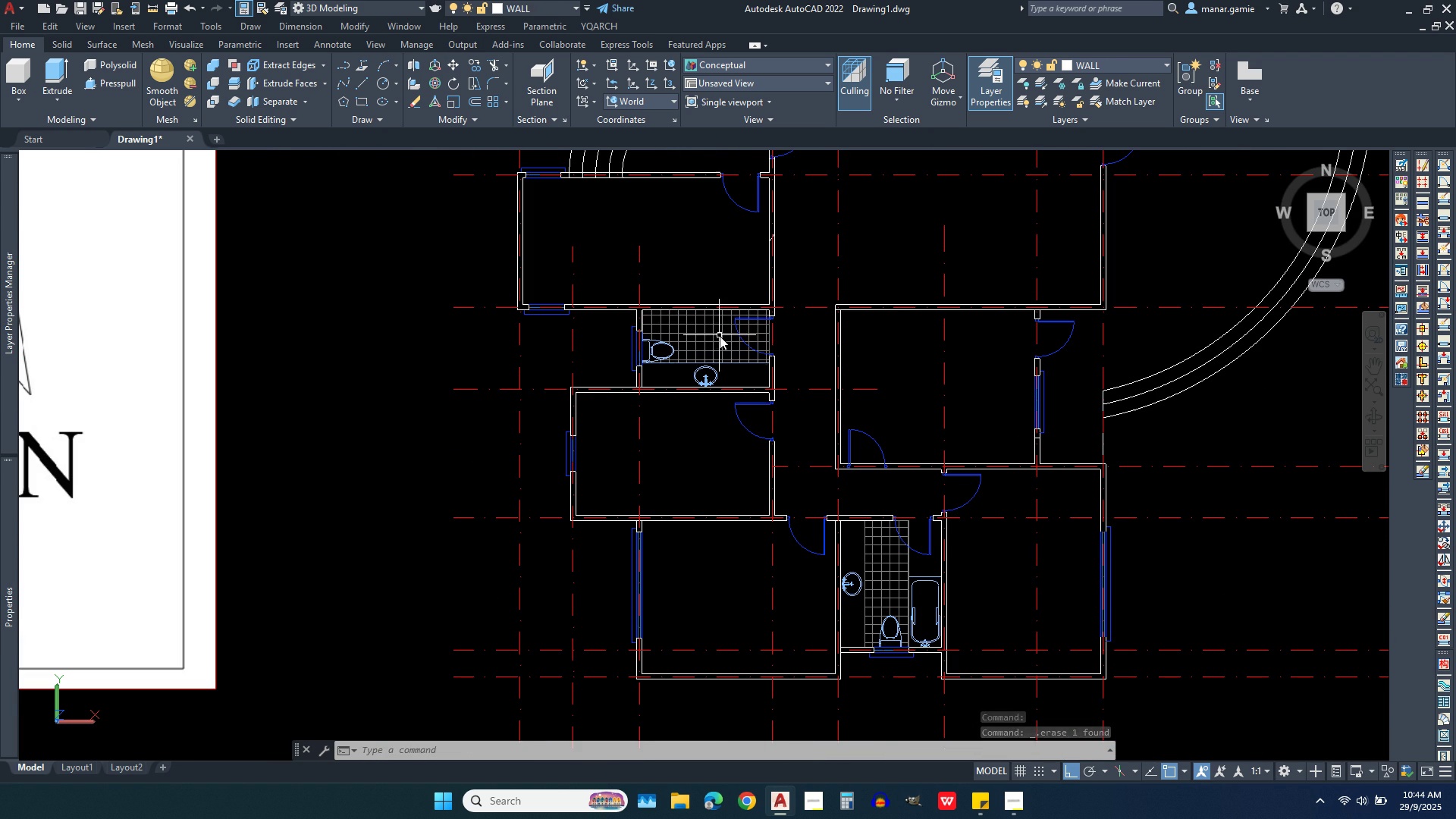 
scroll: coordinate [659, 342], scroll_direction: up, amount: 4.0
 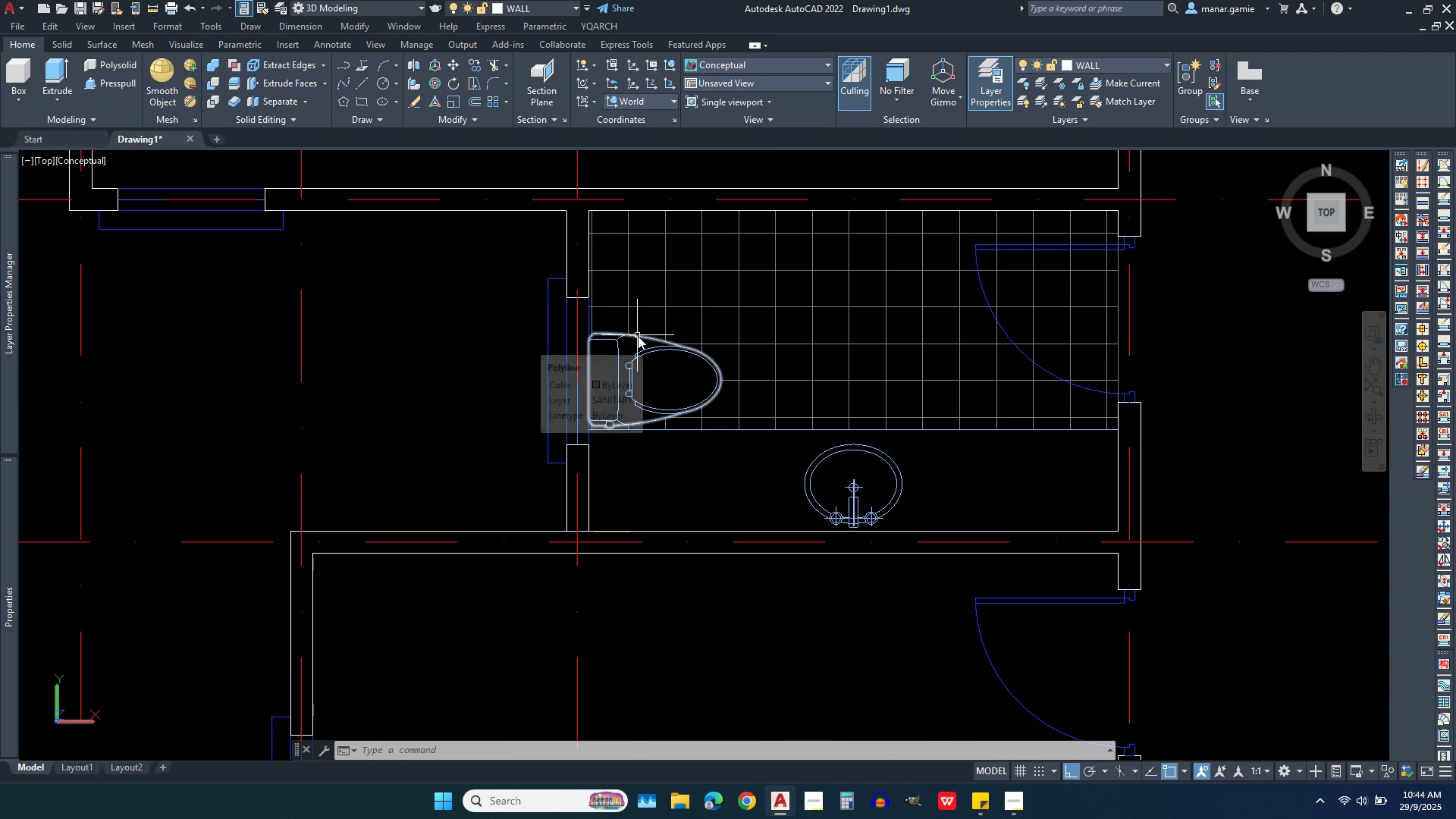 
left_click([648, 381])
 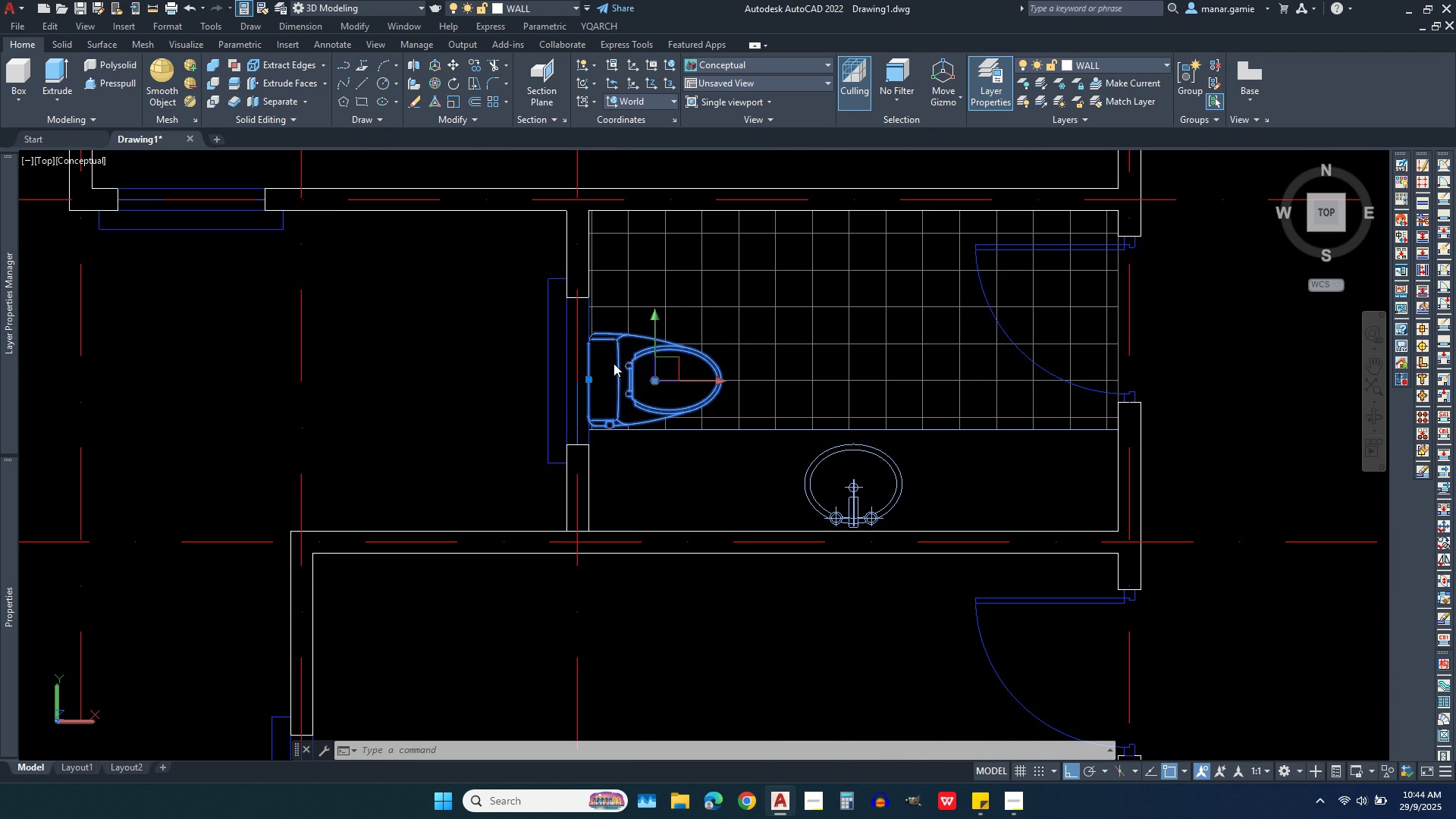 
left_click([613, 363])
 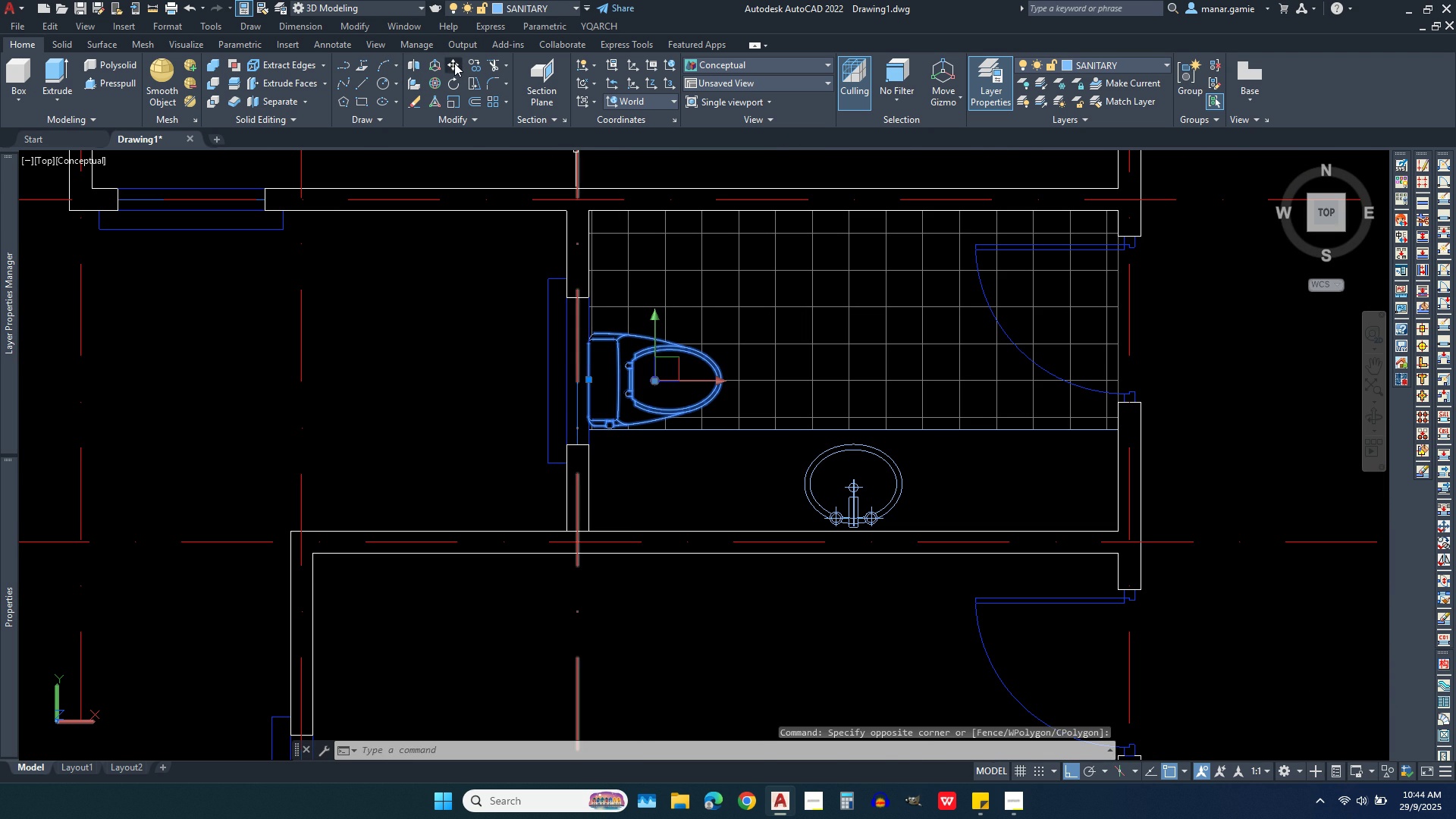 
left_click([454, 63])
 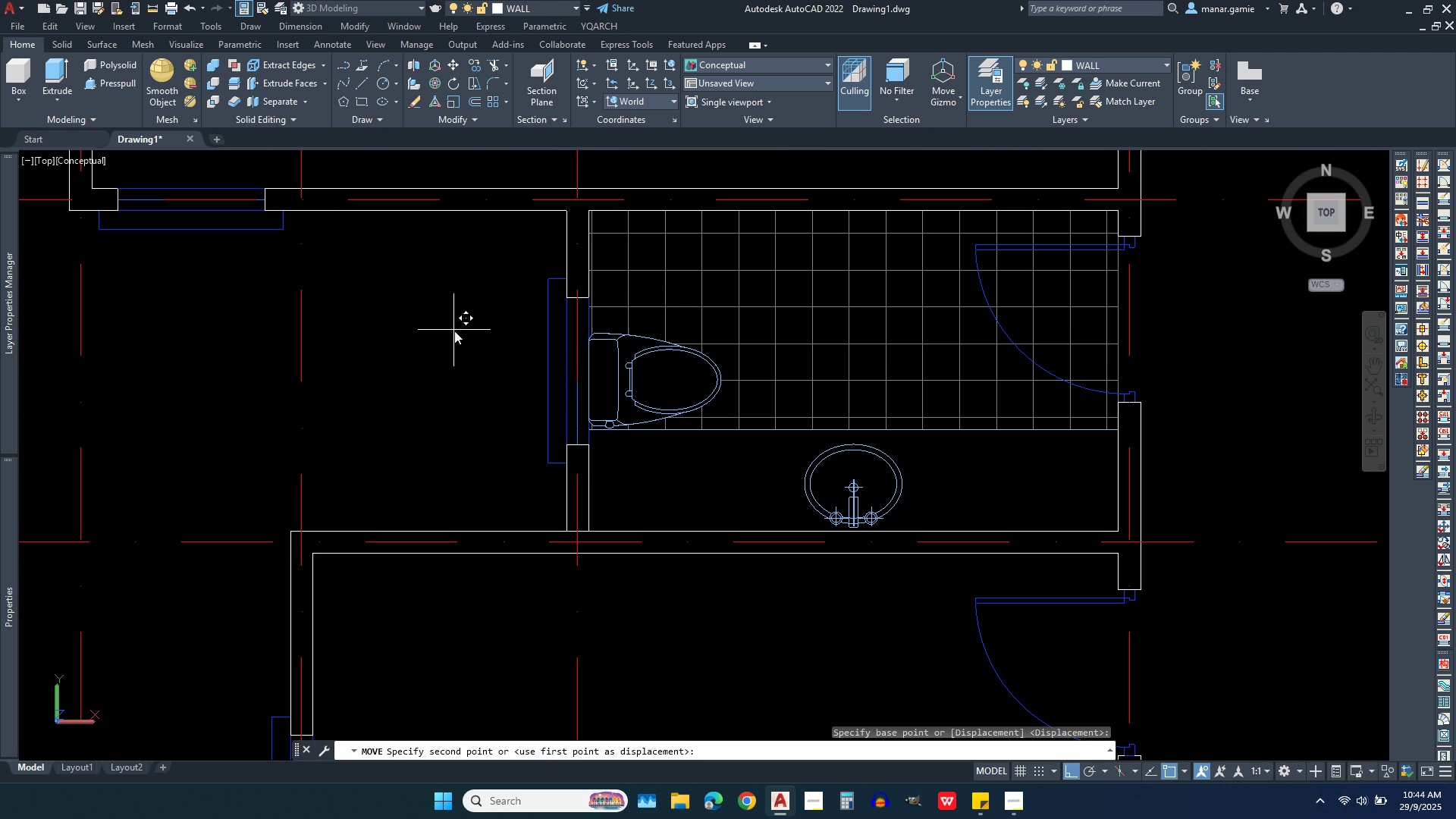 
left_click([454, 331])
 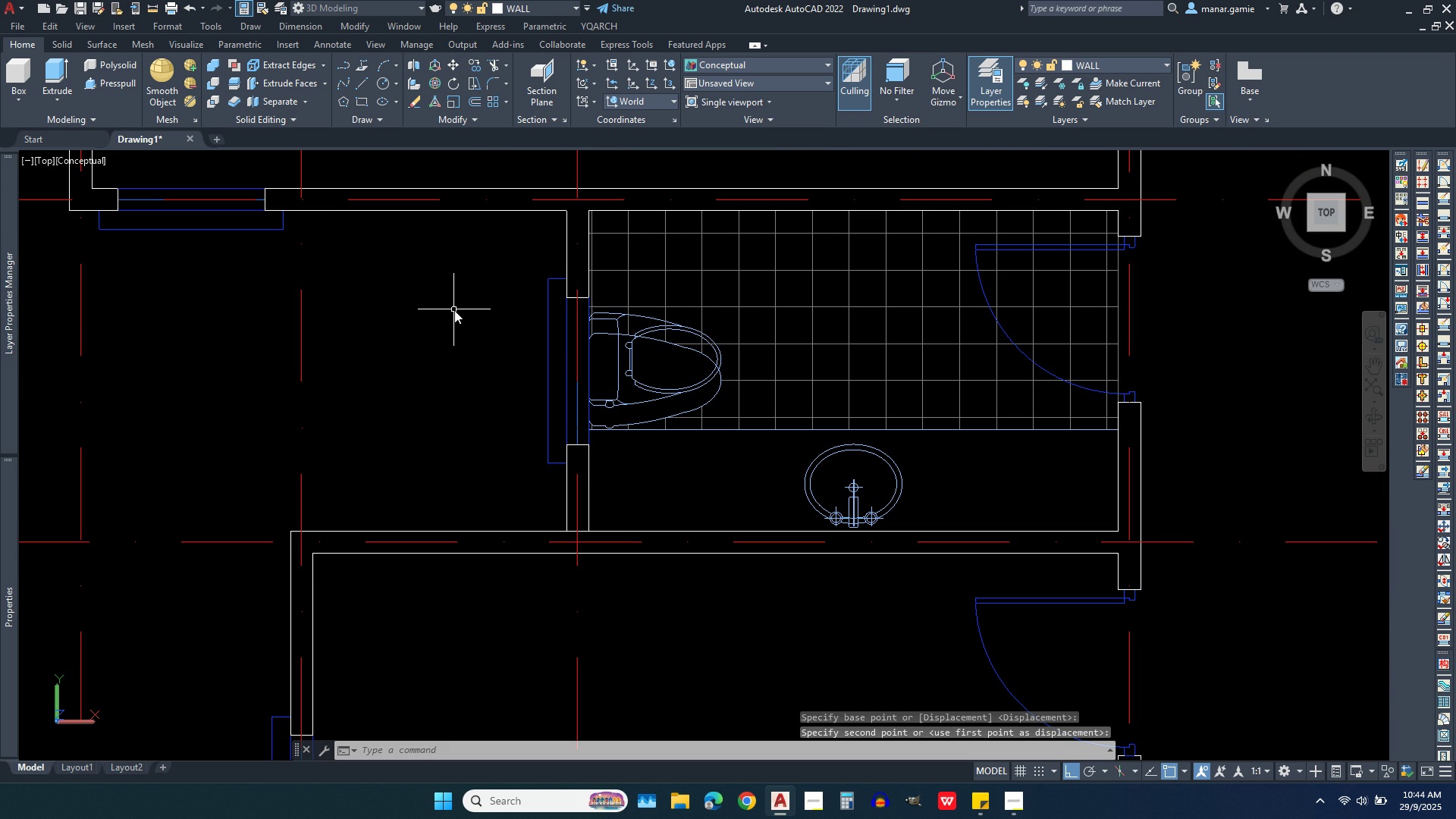 
left_click([454, 310])
 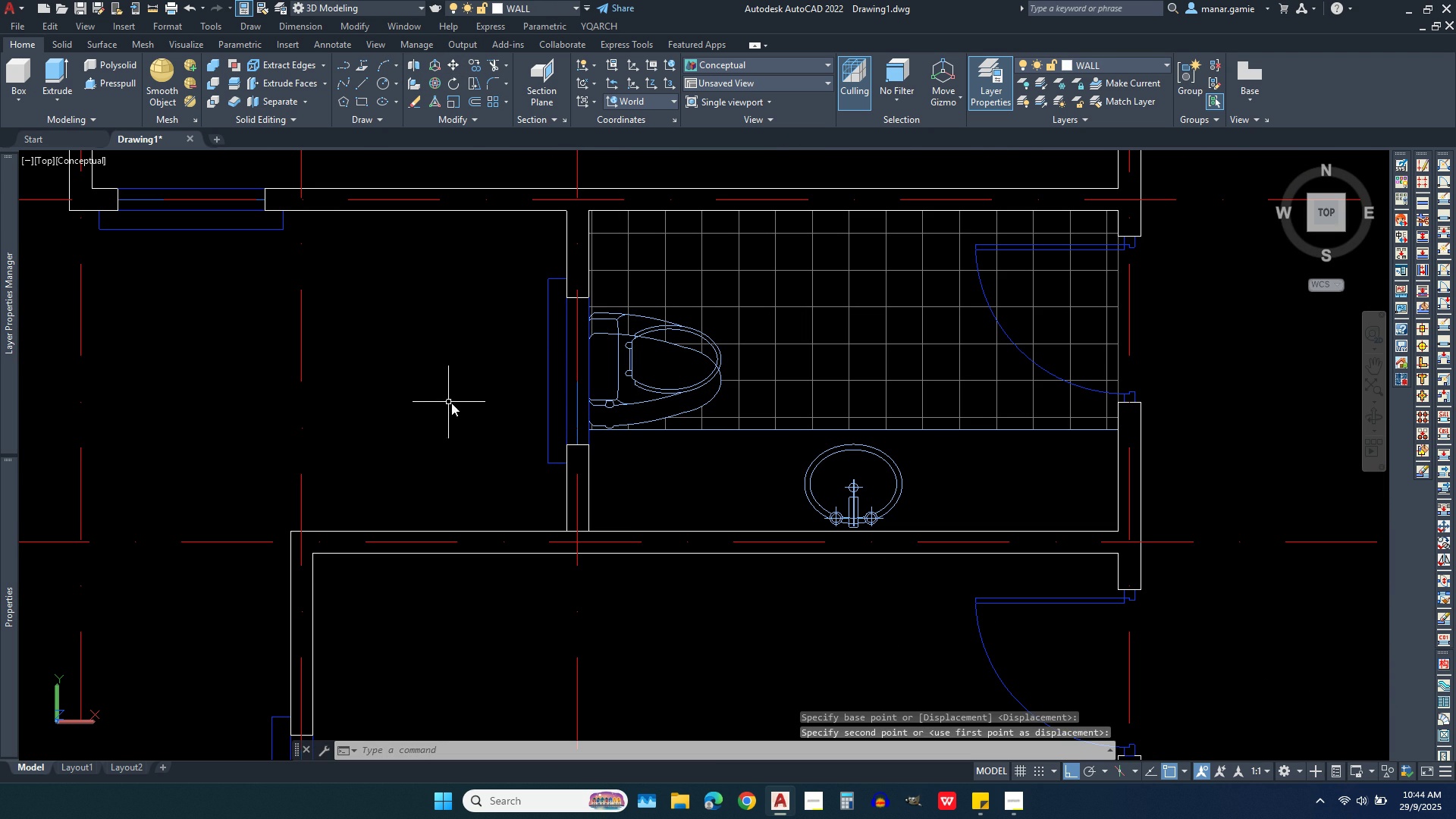 
key(Delete)
 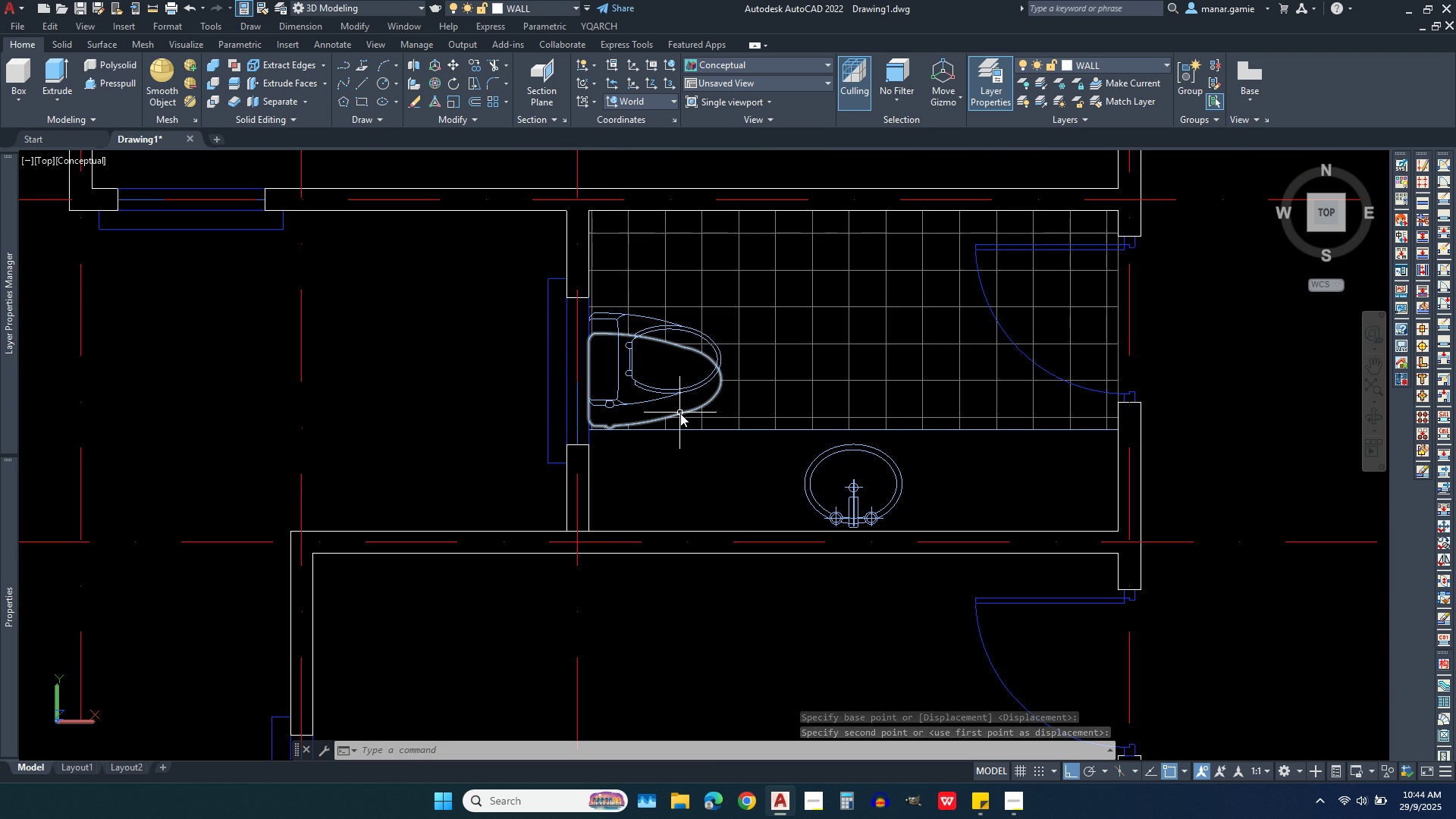 
left_click([680, 413])
 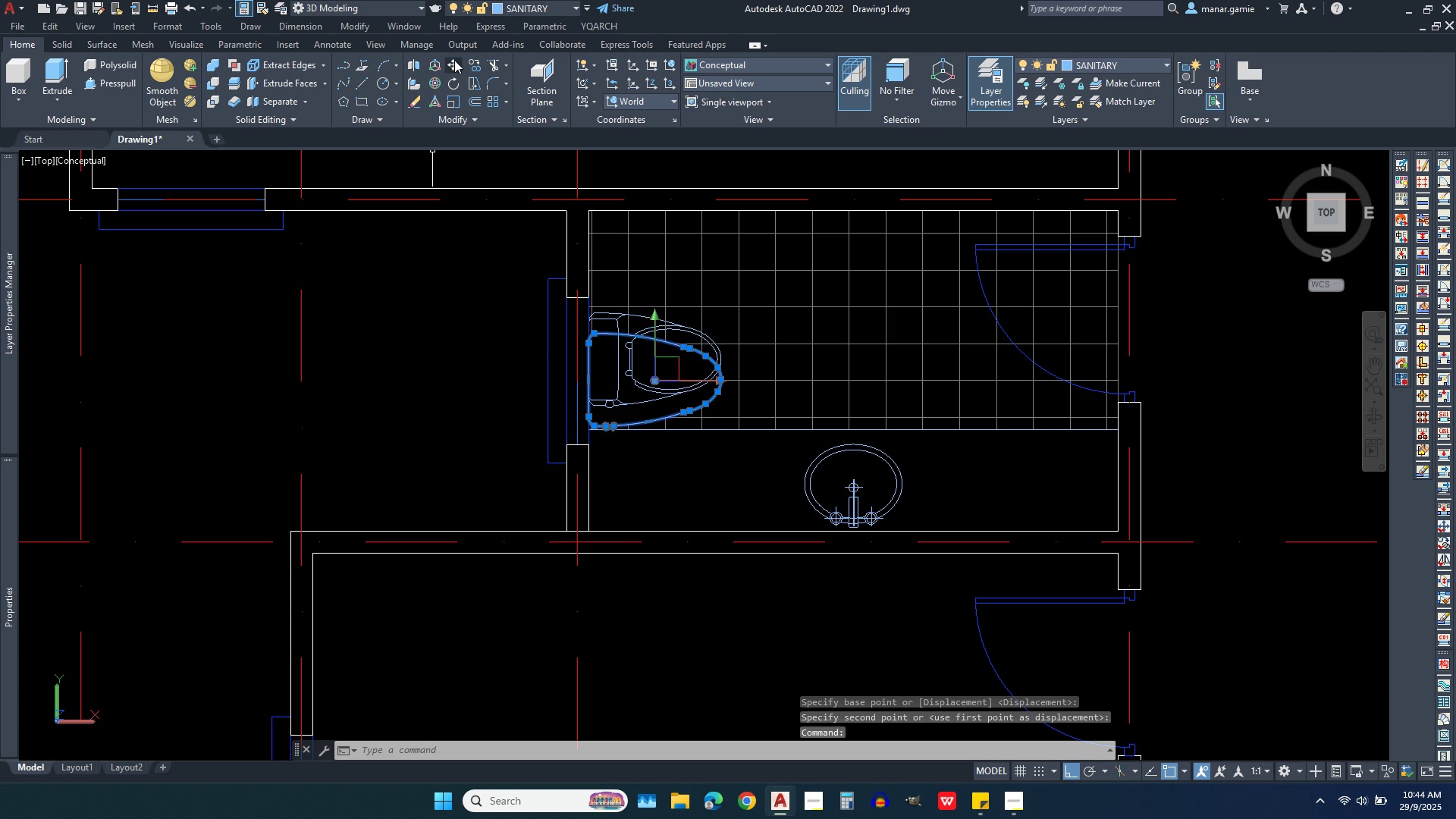 
left_click([454, 60])
 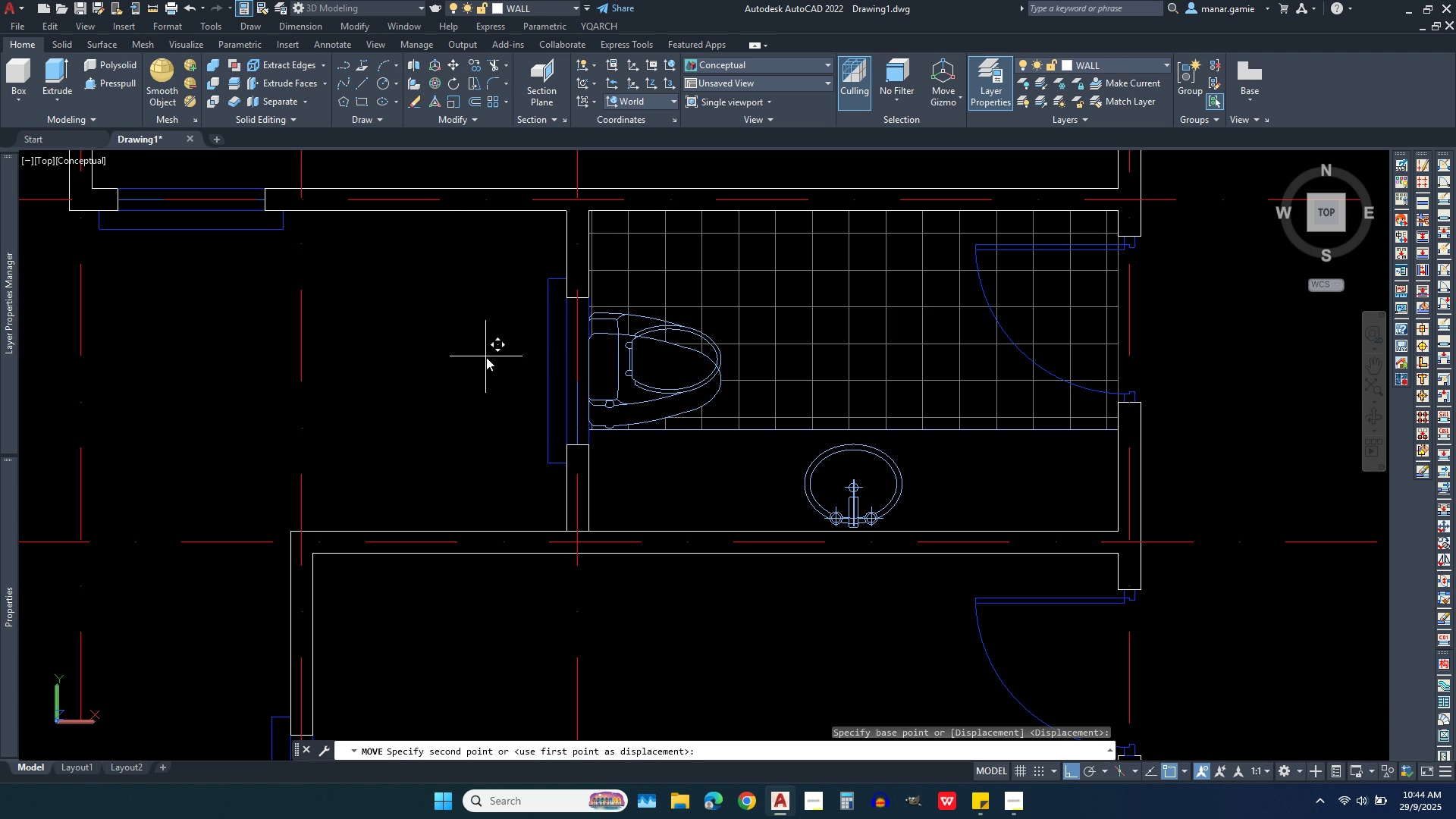 
left_click([486, 357])
 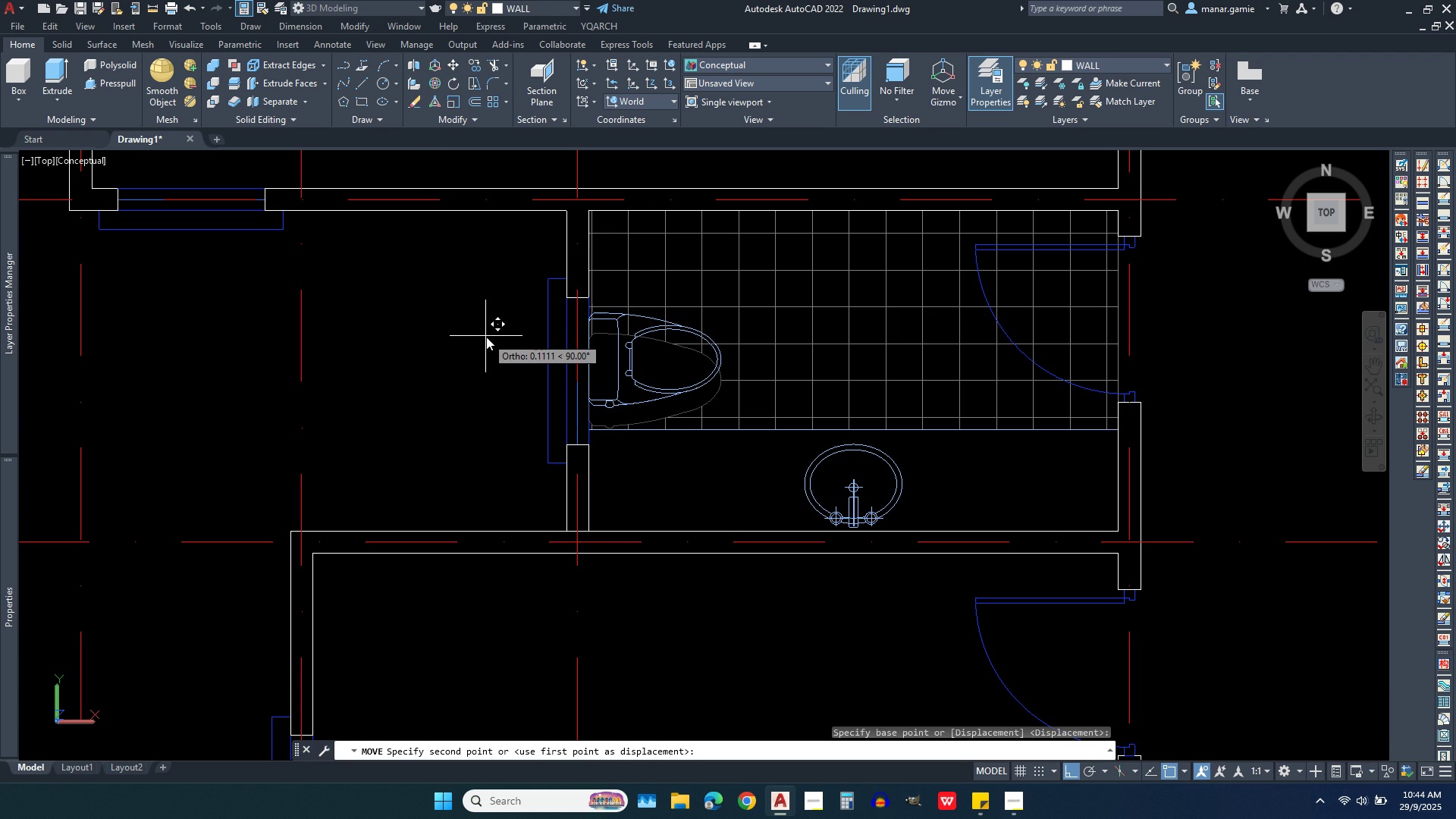 
left_click([486, 337])
 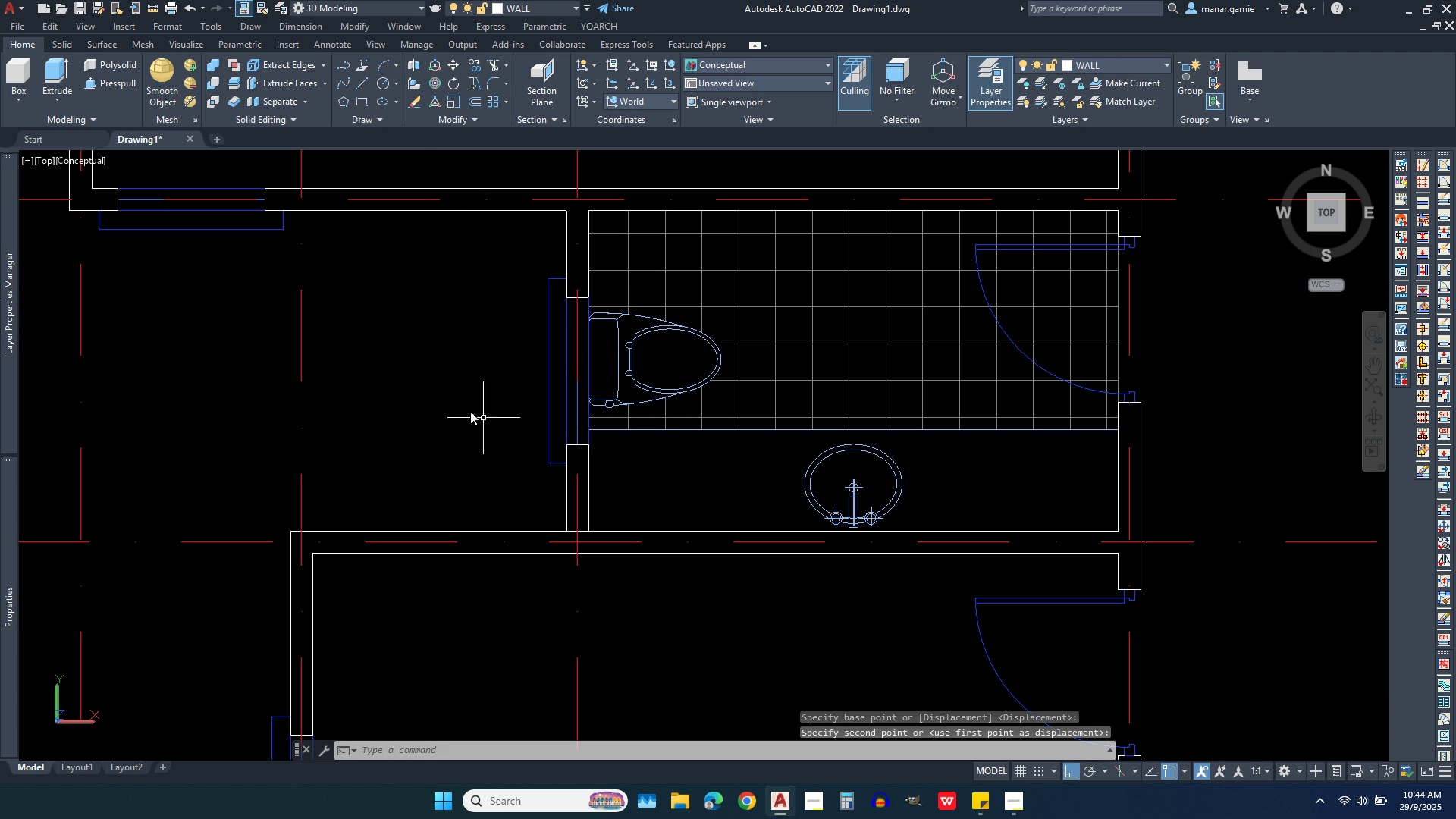 
scroll: coordinate [626, 360], scroll_direction: down, amount: 3.0
 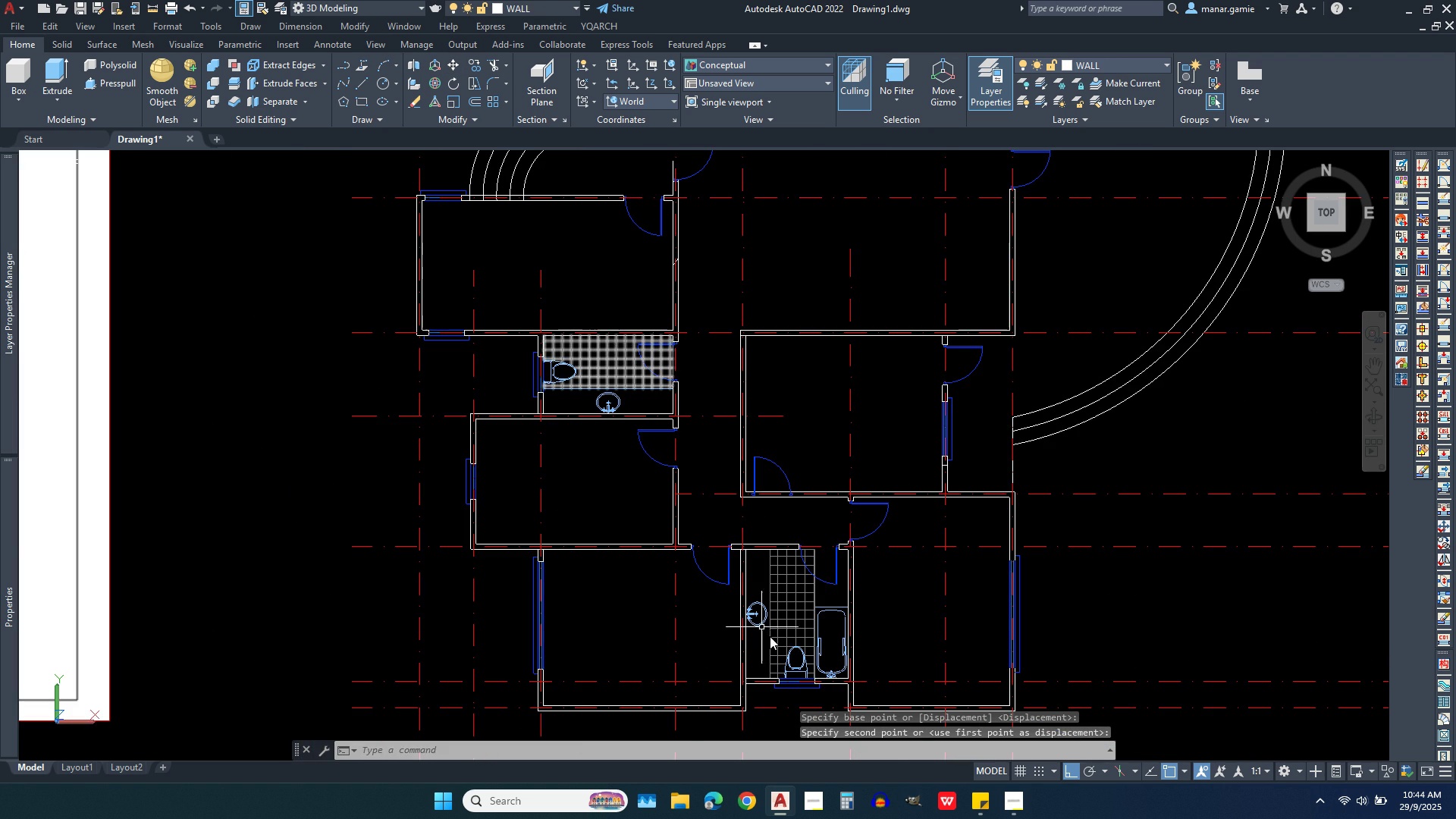 
scroll: coordinate [794, 668], scroll_direction: up, amount: 2.0
 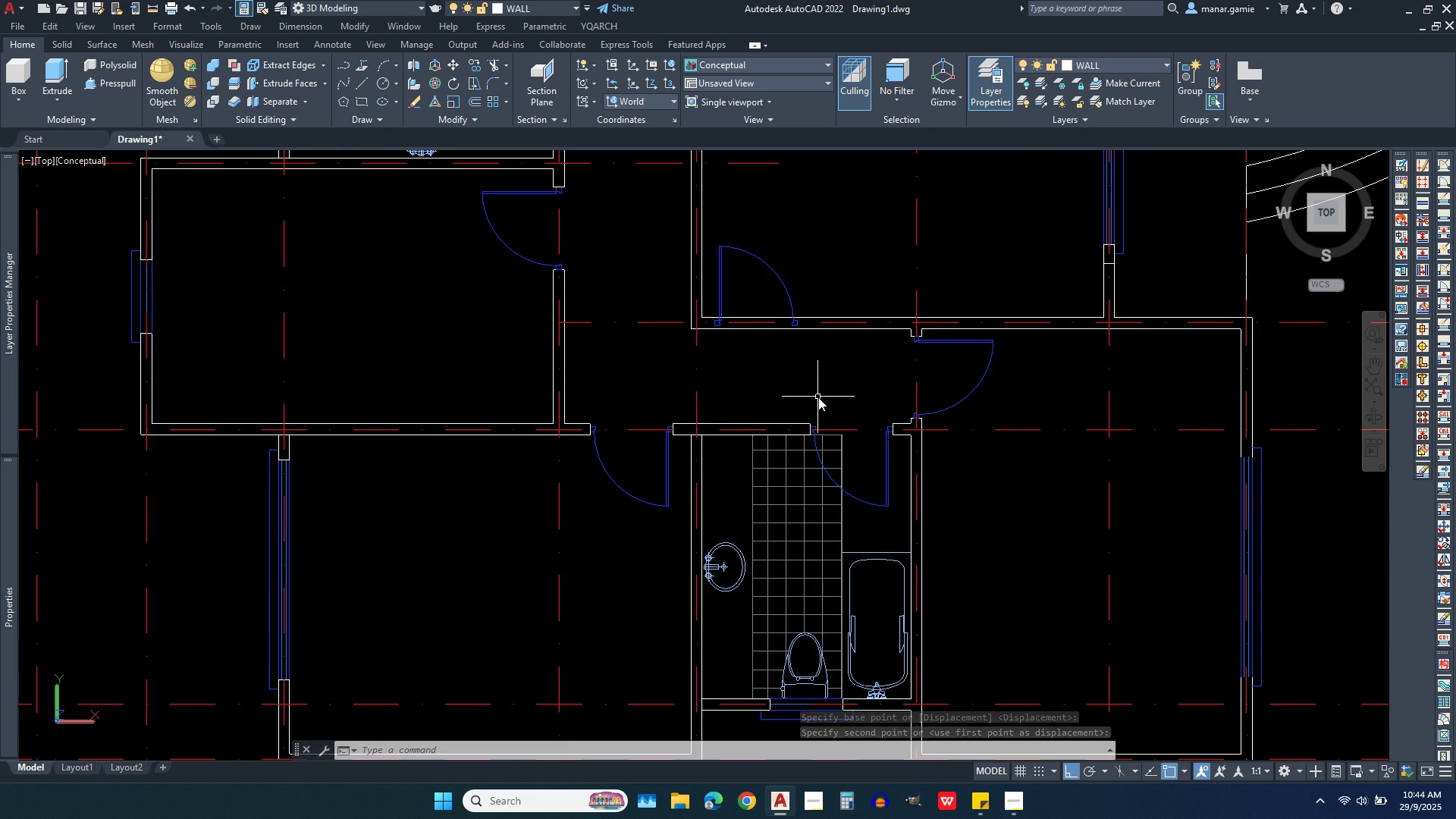 
scroll: coordinate [818, 397], scroll_direction: down, amount: 1.0
 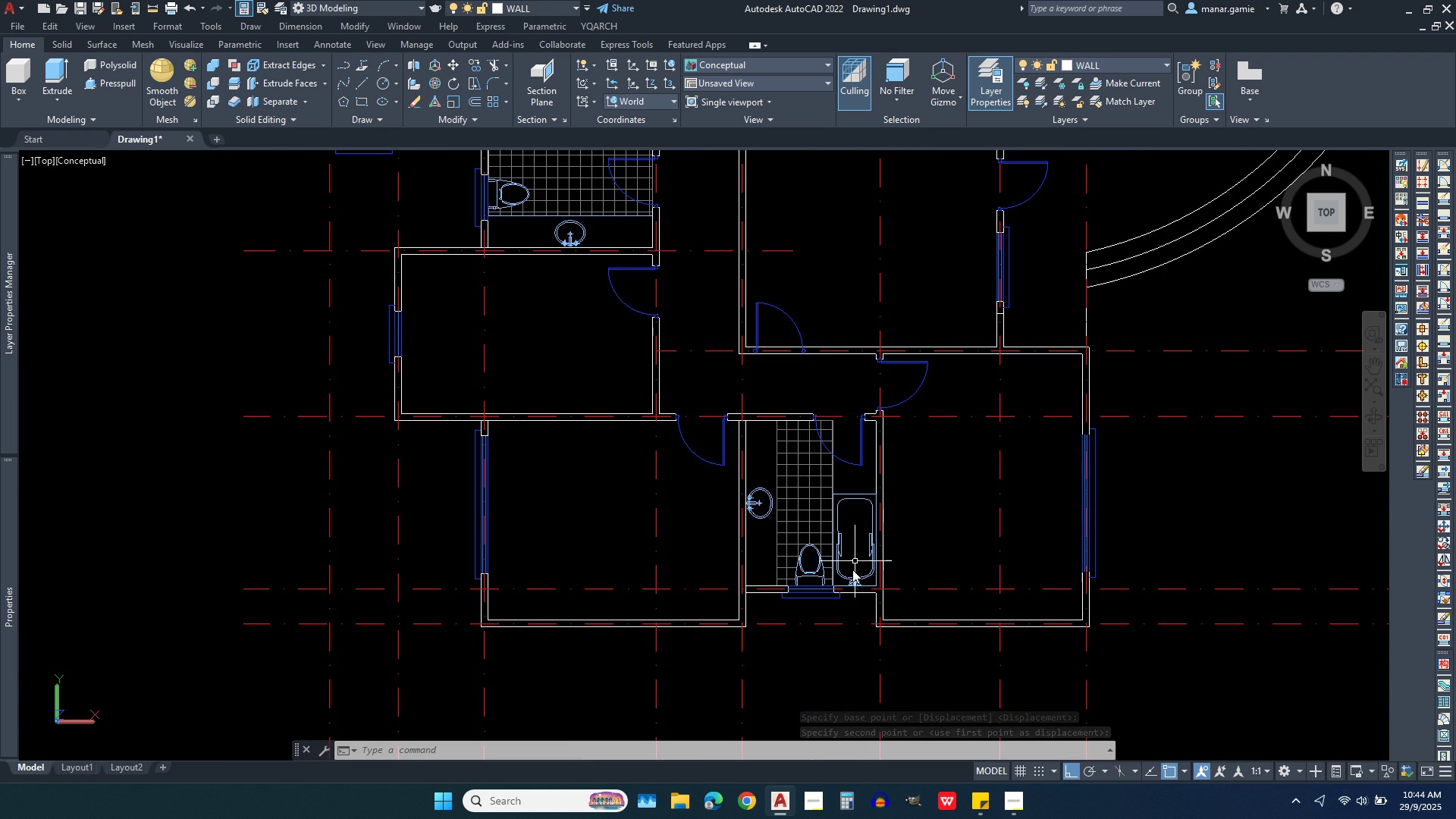 
scroll: coordinate [810, 586], scroll_direction: up, amount: 3.0
 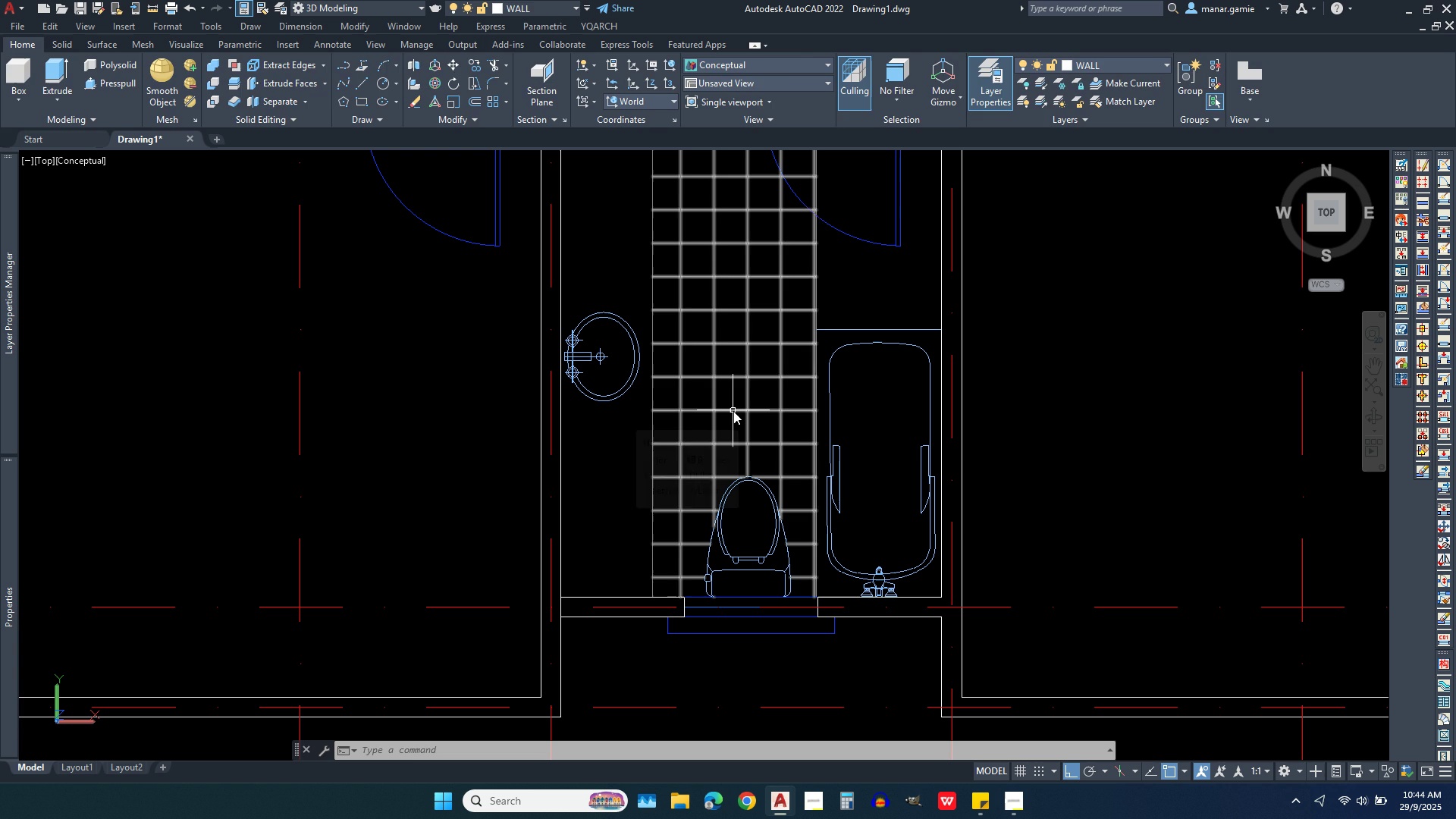 
left_click([733, 411])
 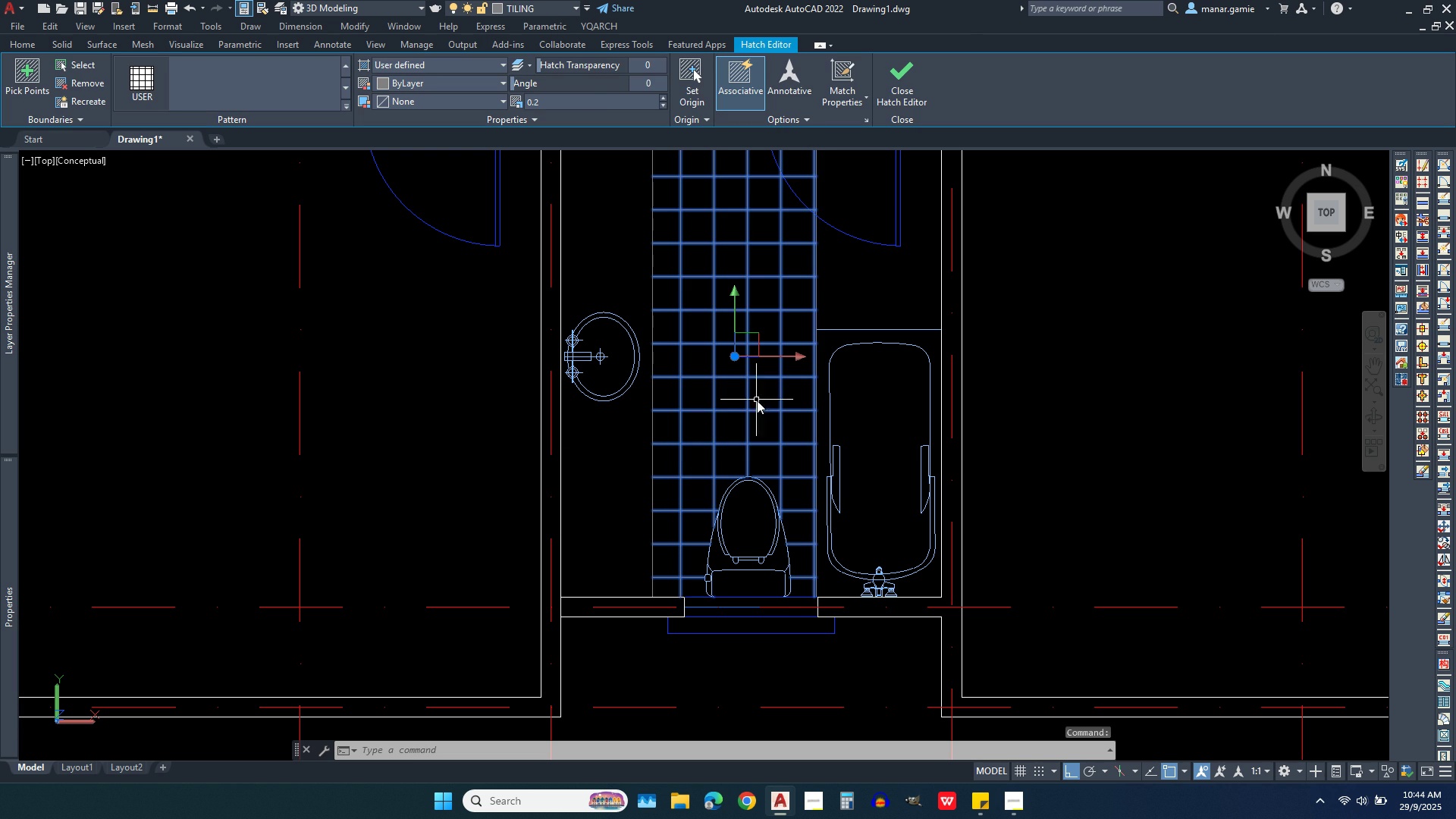 
scroll: coordinate [773, 435], scroll_direction: down, amount: 1.0
 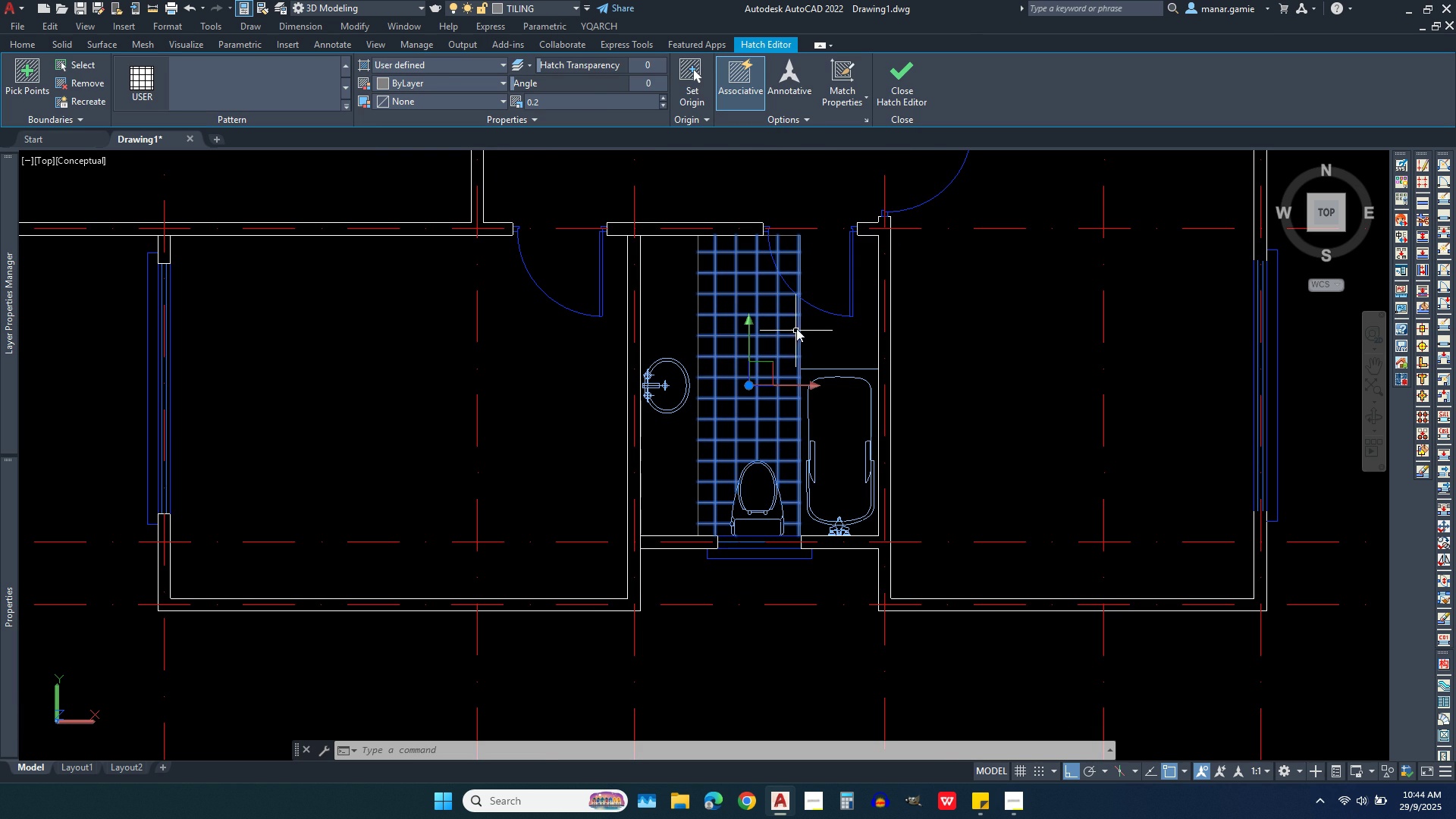 
left_click([802, 318])
 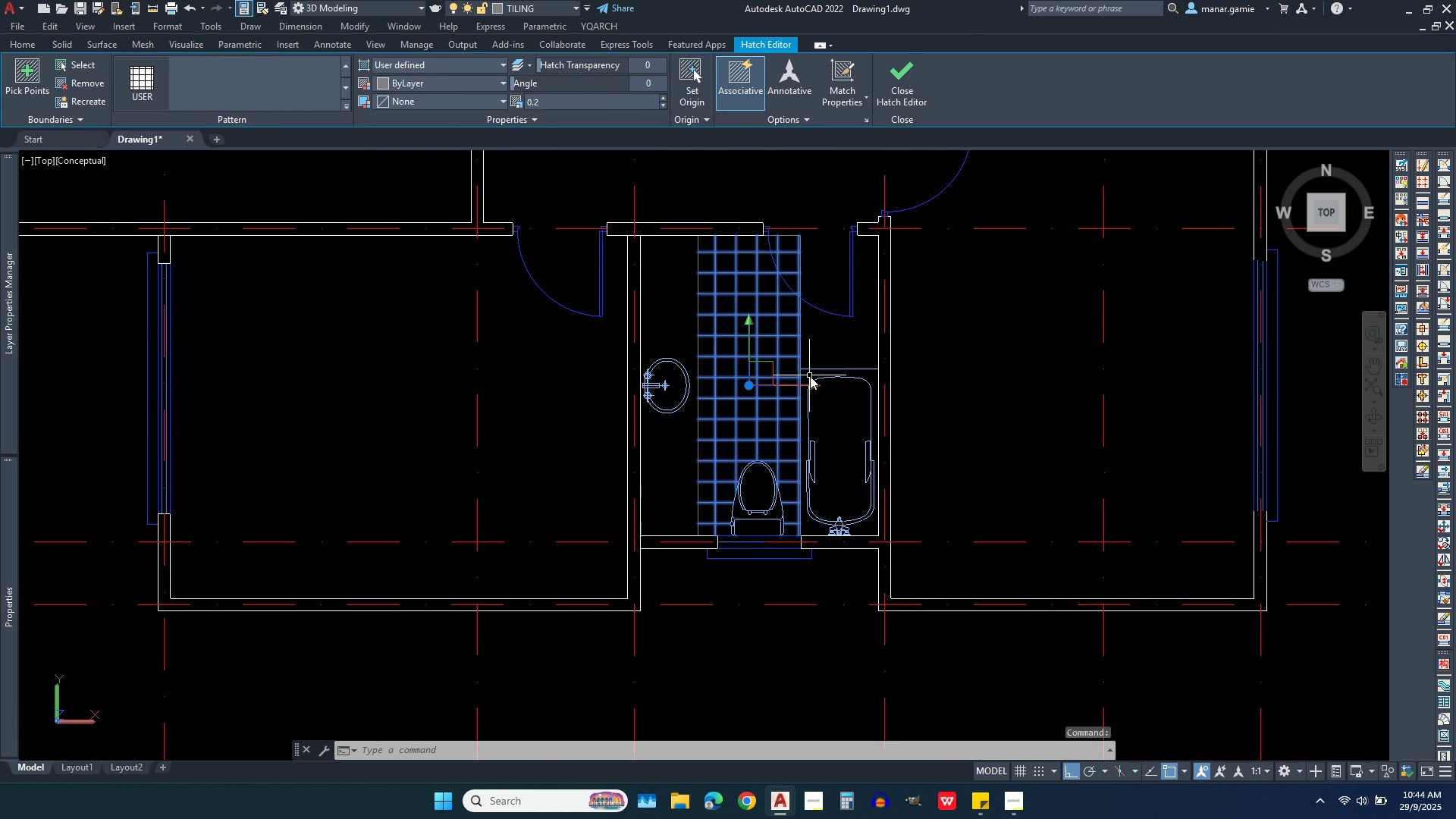 
key(Escape)
 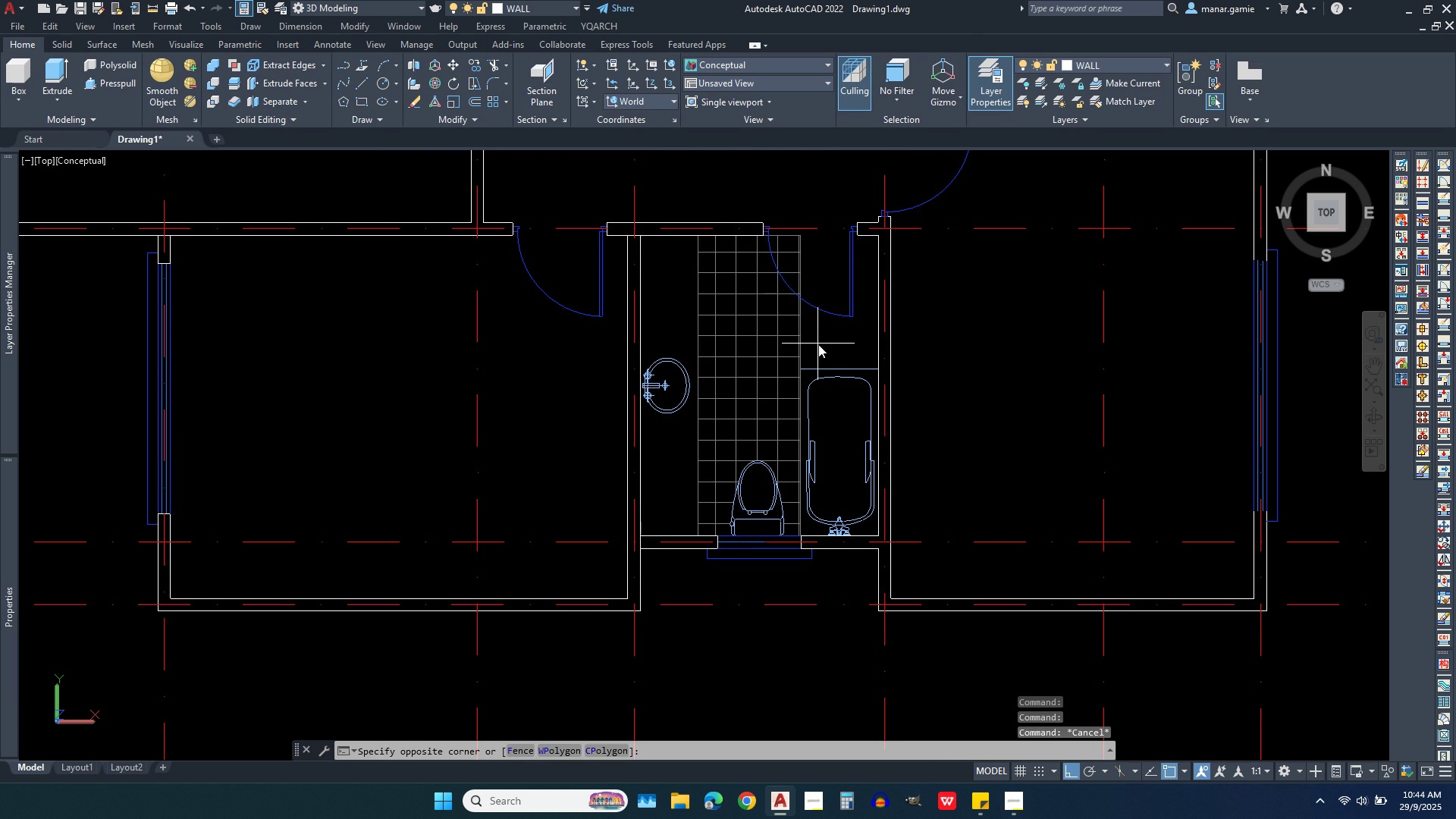 
left_click([818, 344])
 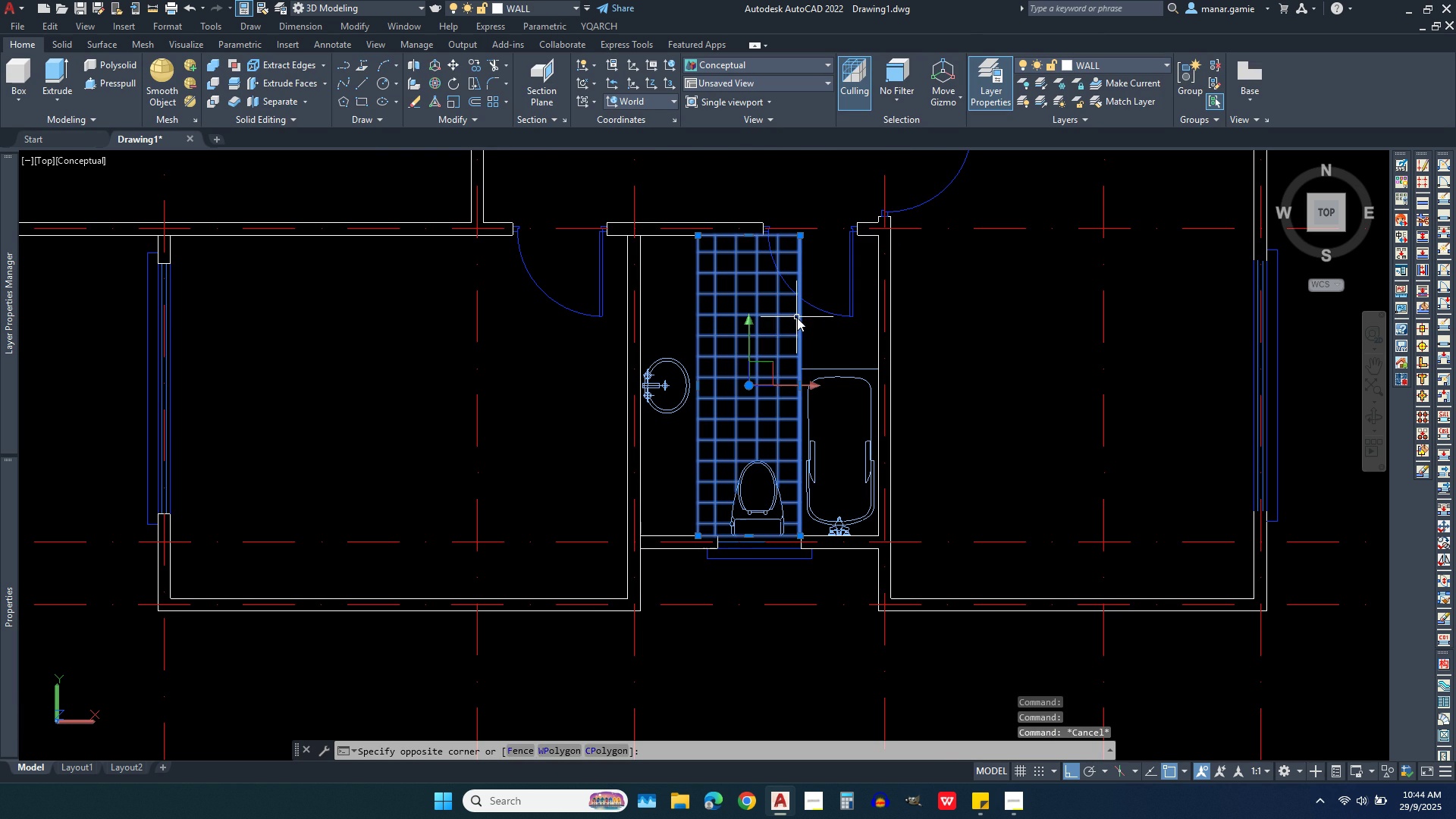 
left_click([797, 318])
 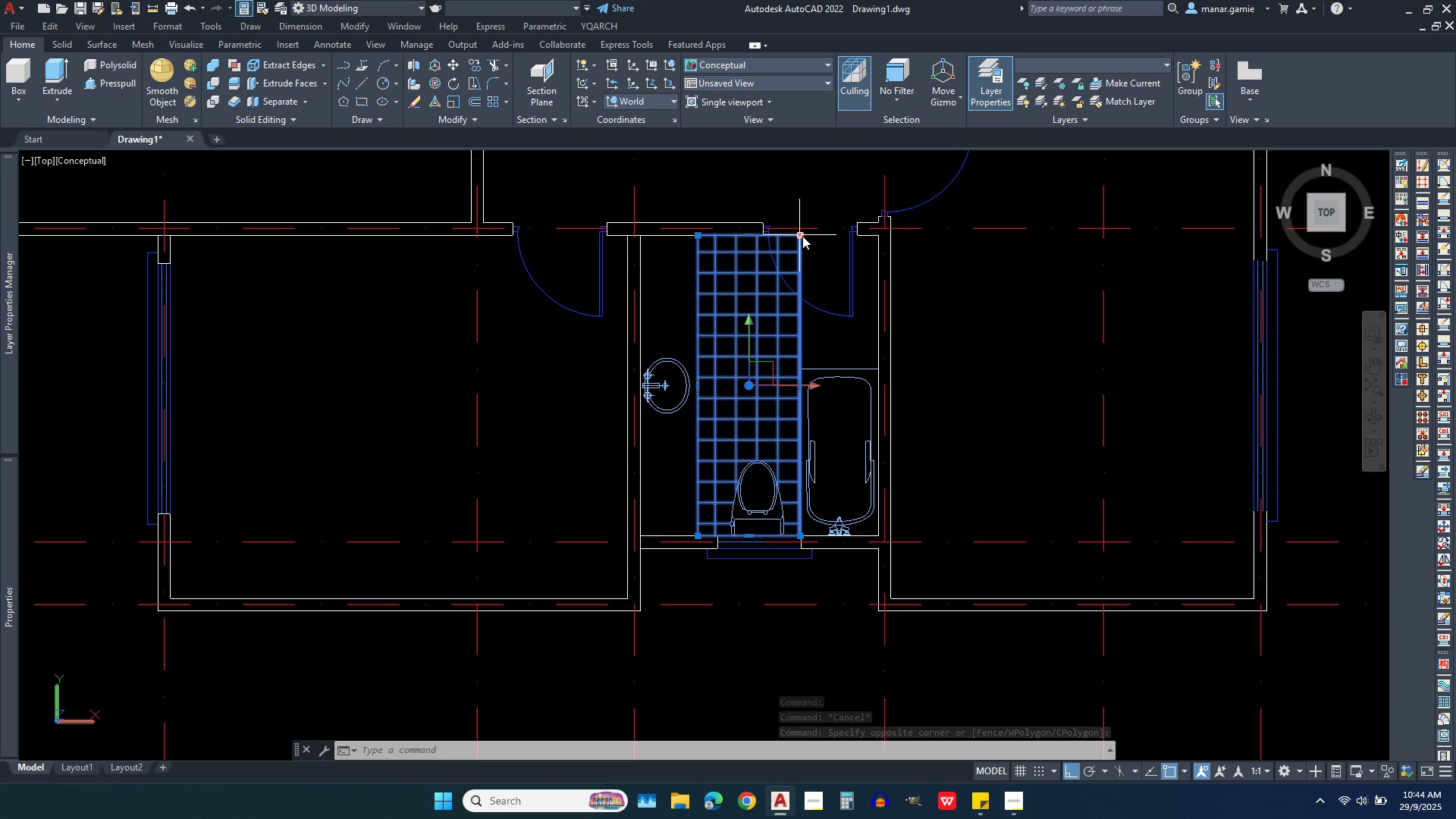 
wait(6.3)
 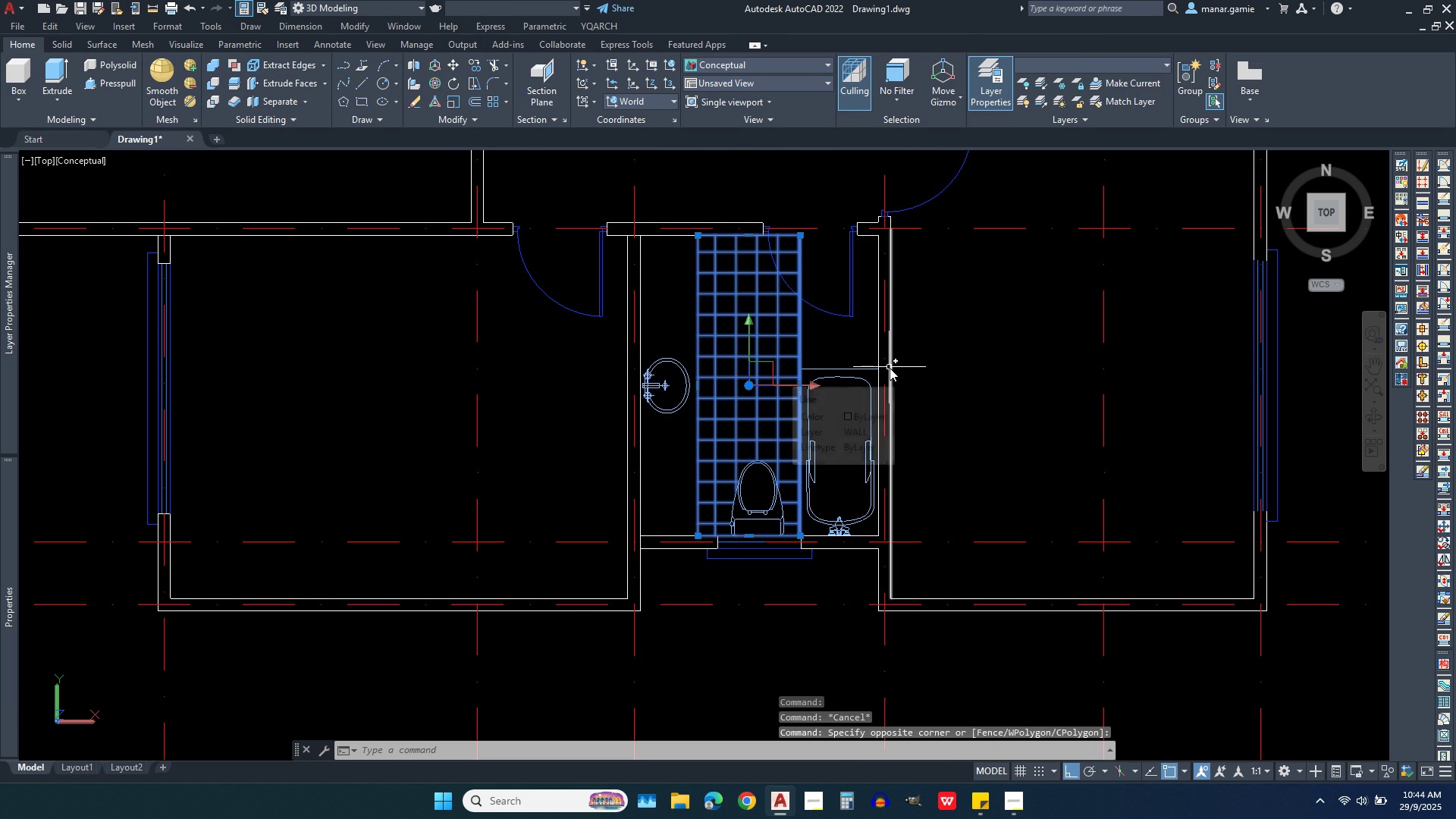 
key(Escape)
 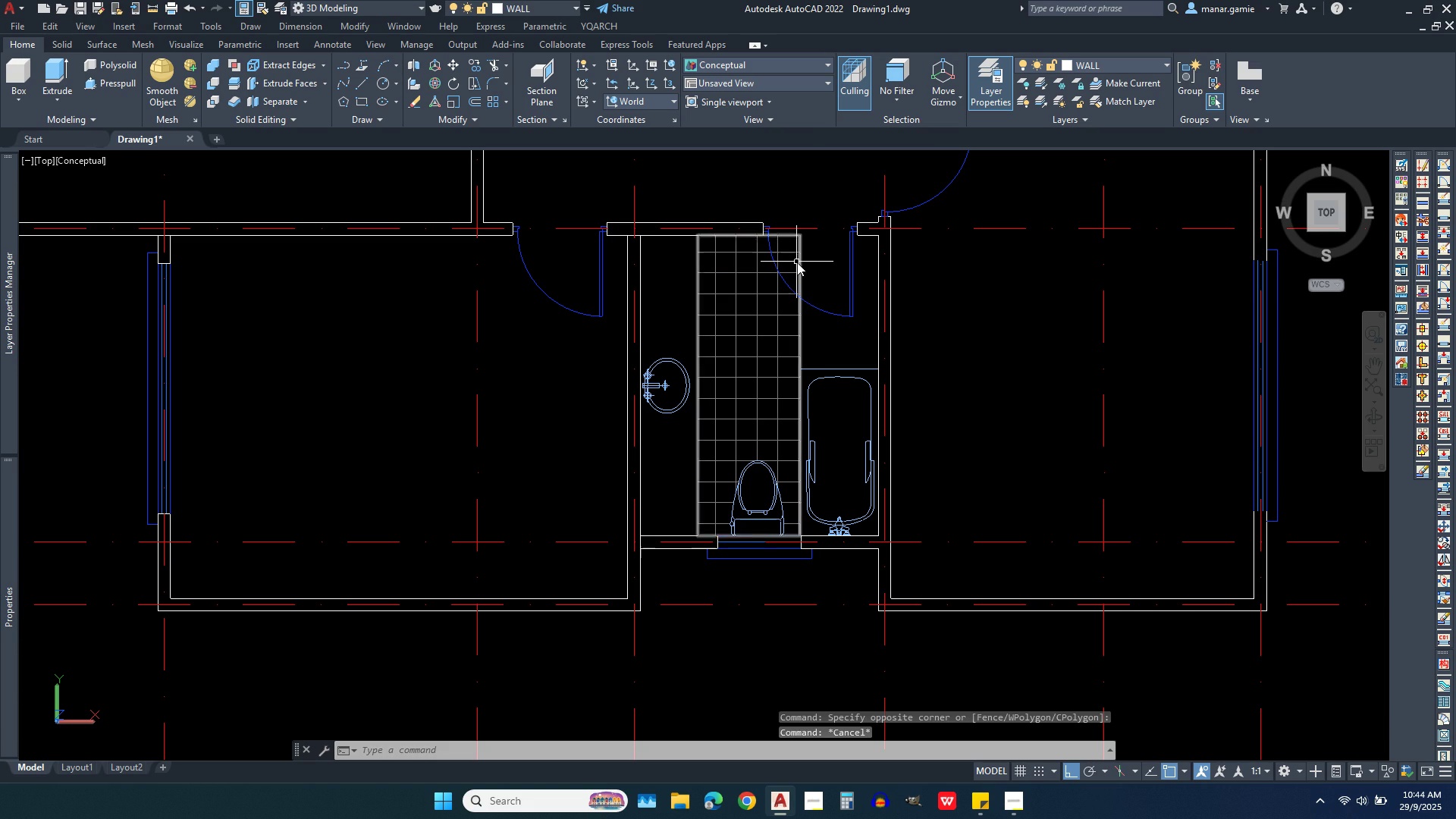 
scroll: coordinate [802, 246], scroll_direction: up, amount: 3.0
 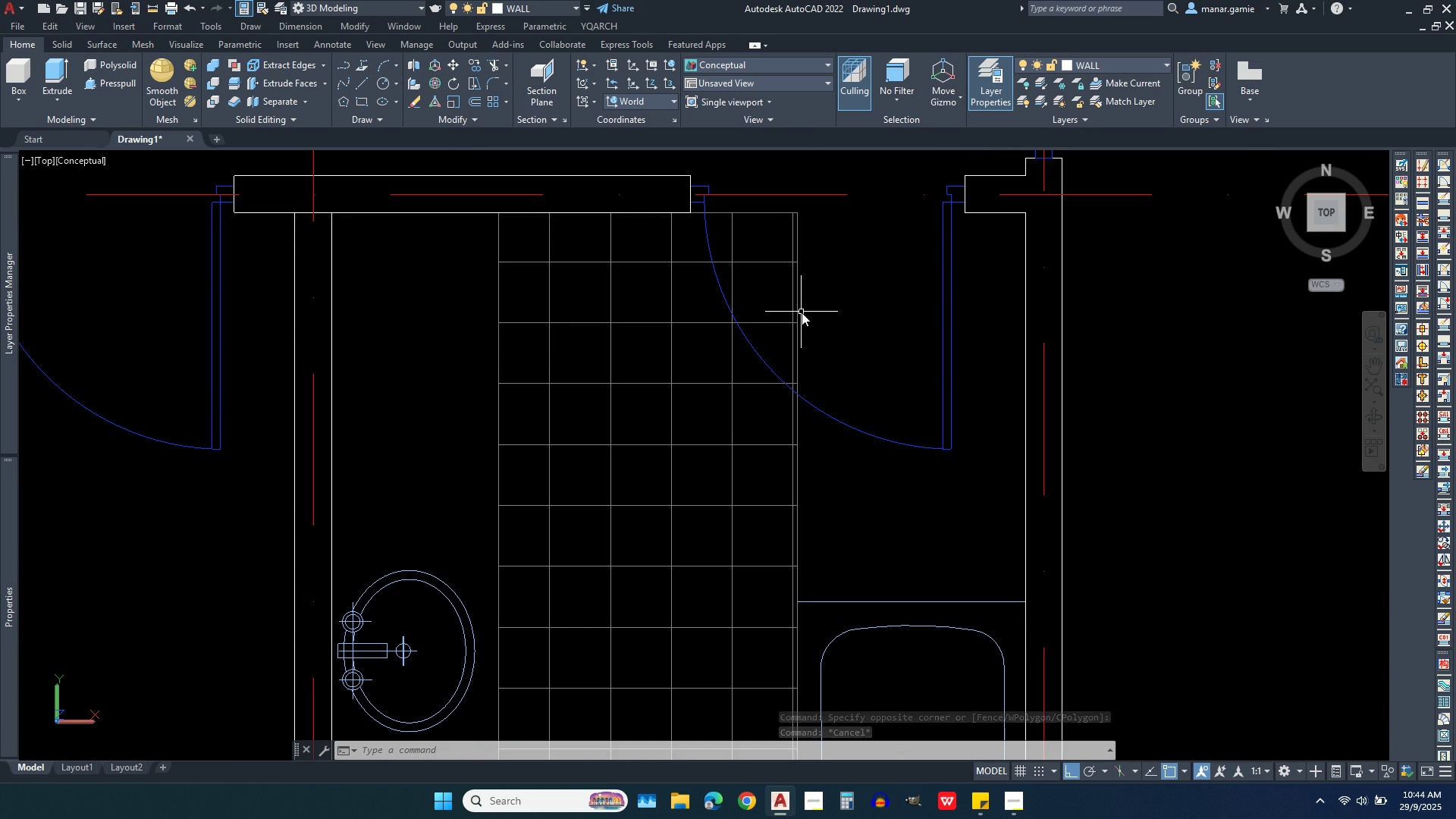 
left_click([799, 302])
 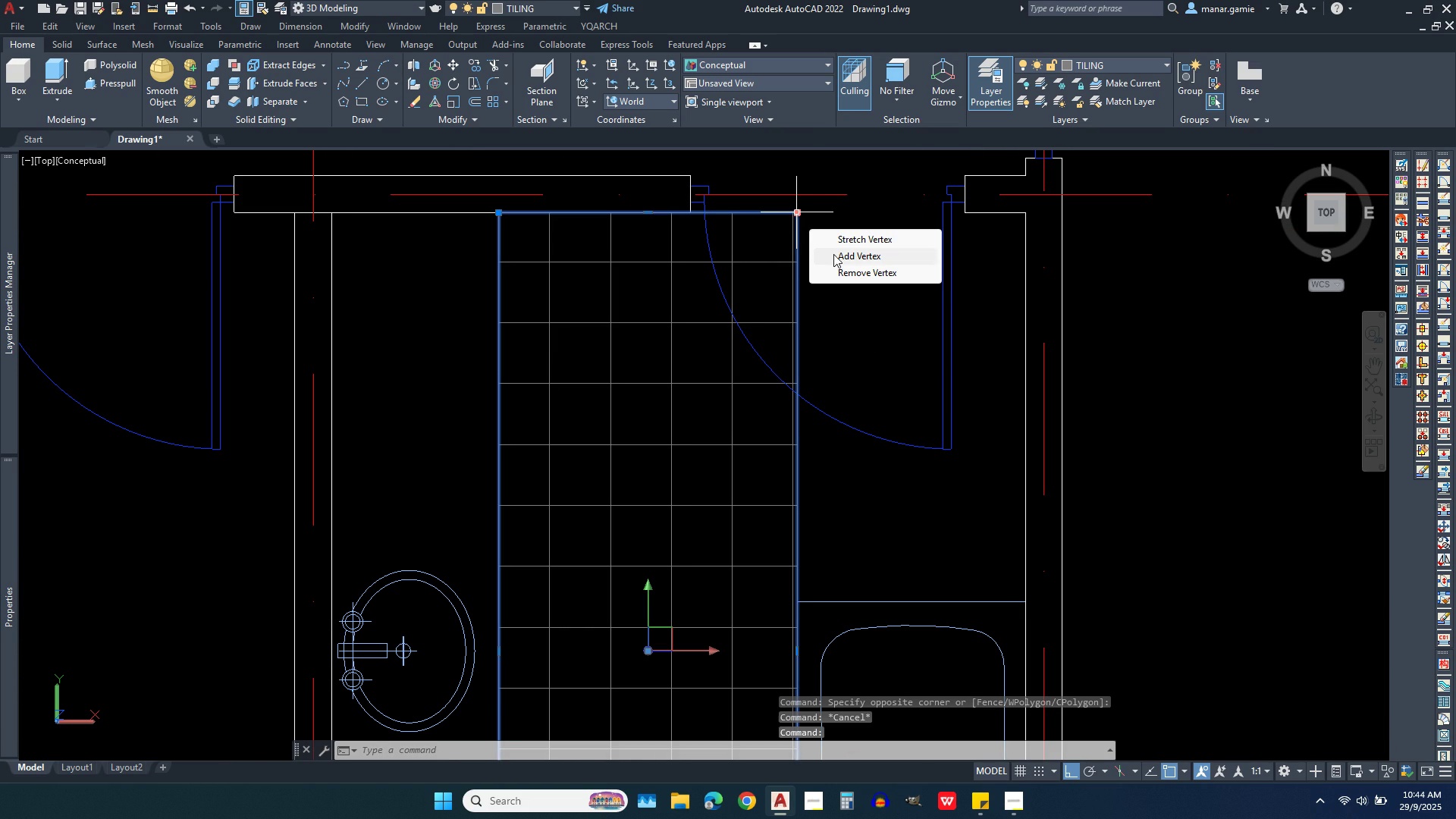 
left_click([836, 254])
 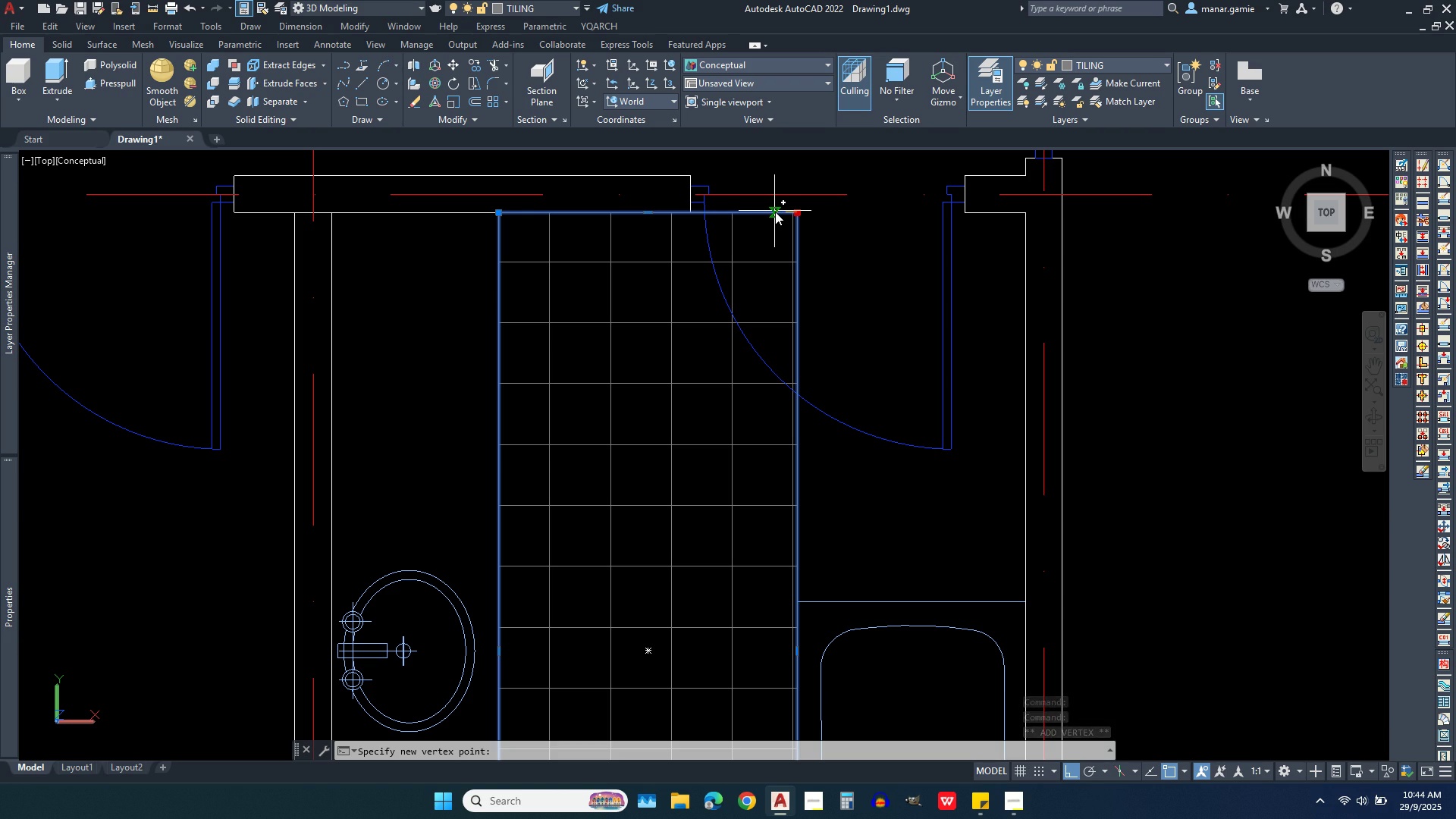 
wait(6.24)
 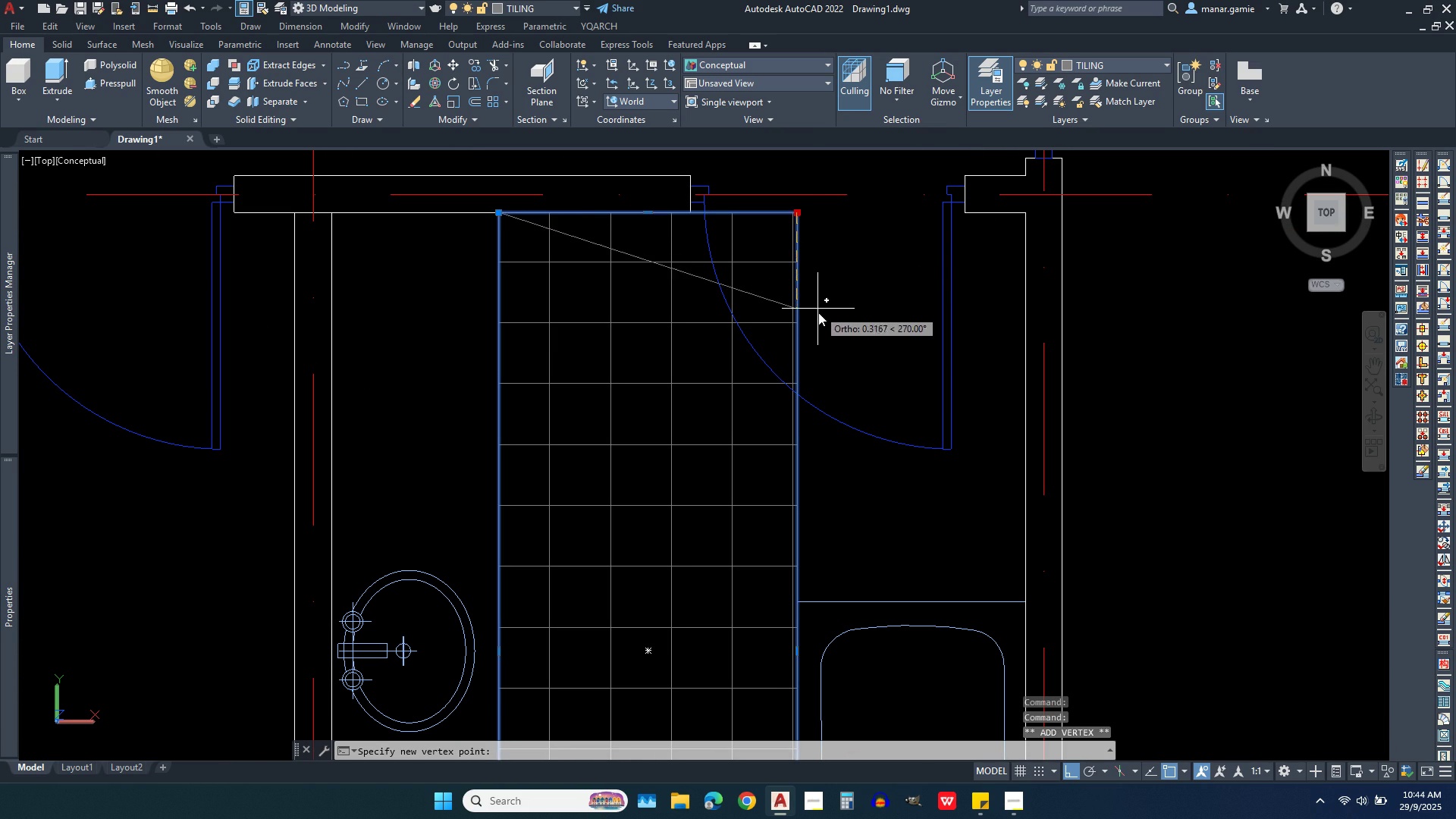 
left_click([762, 214])
 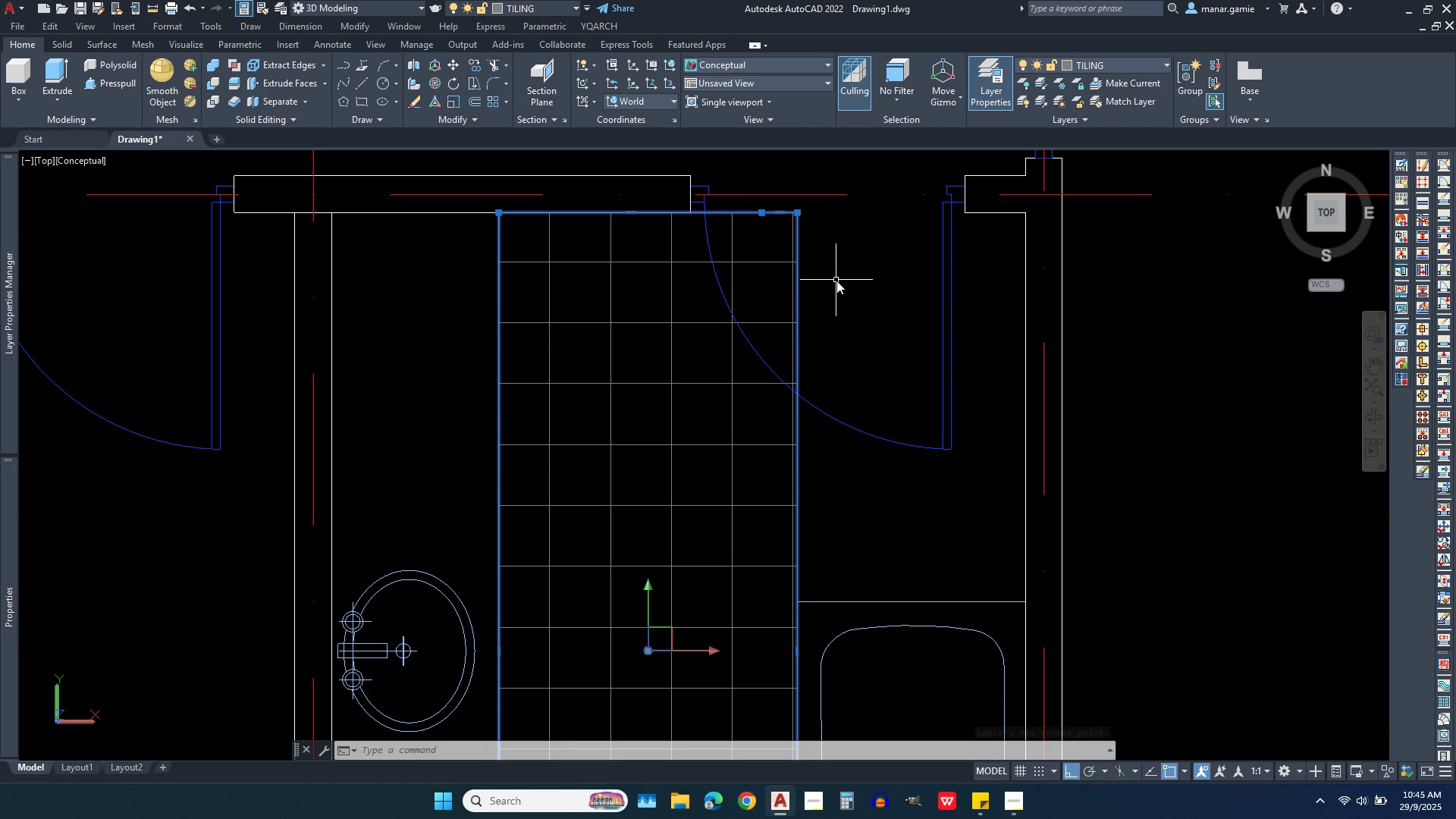 
wait(7.16)
 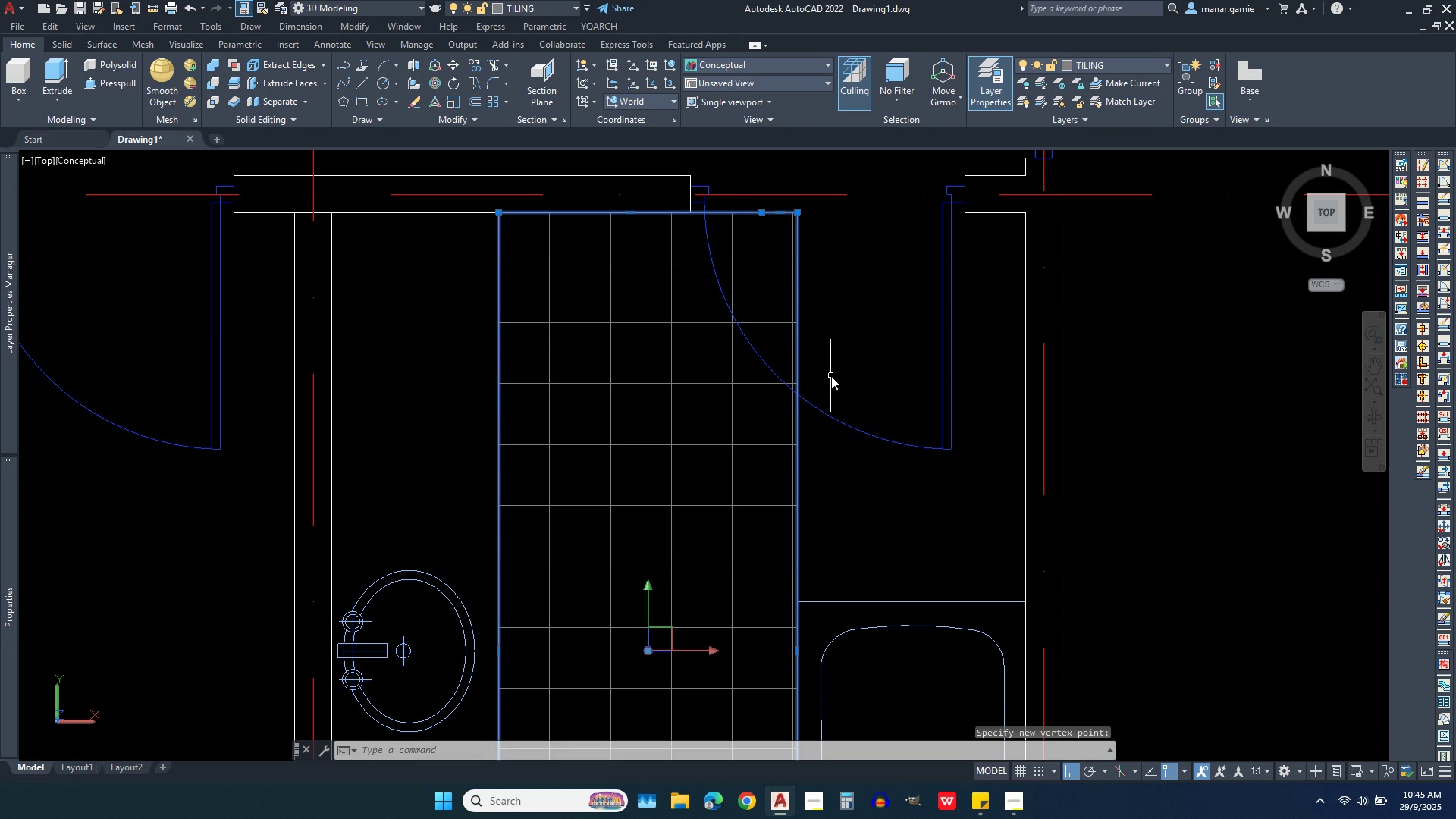 
left_click([799, 212])
 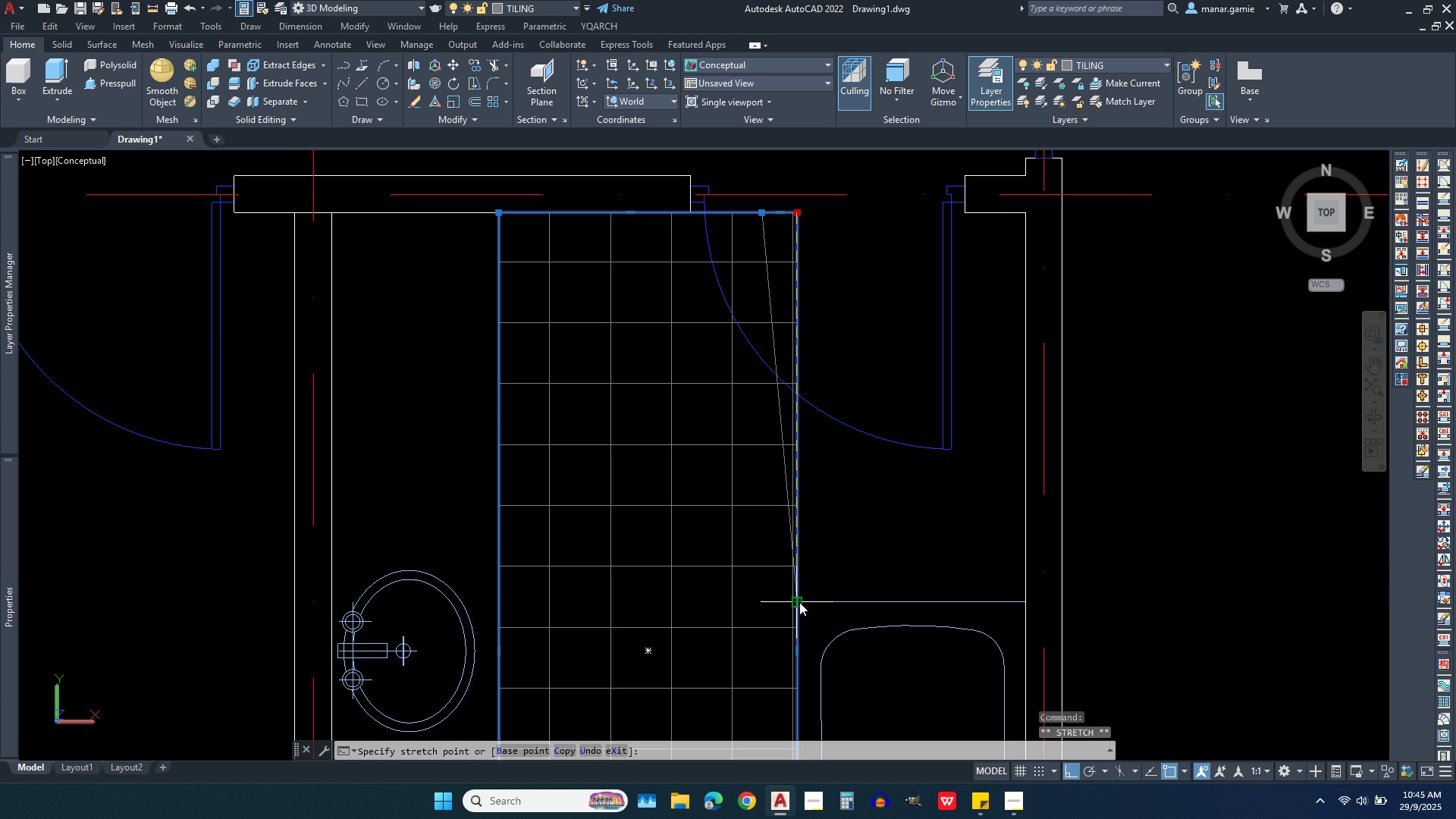 
left_click([799, 602])
 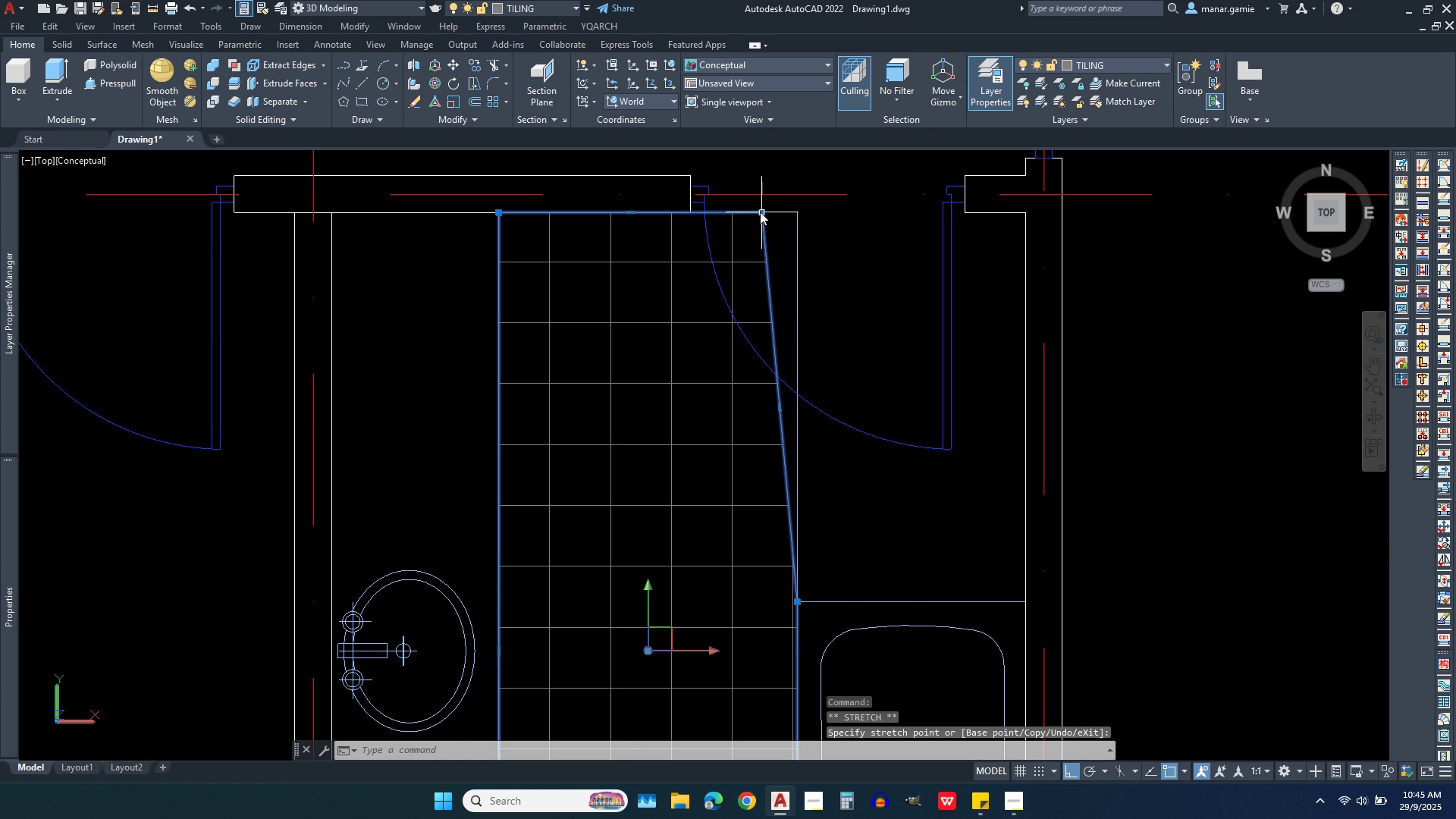 
left_click([760, 212])
 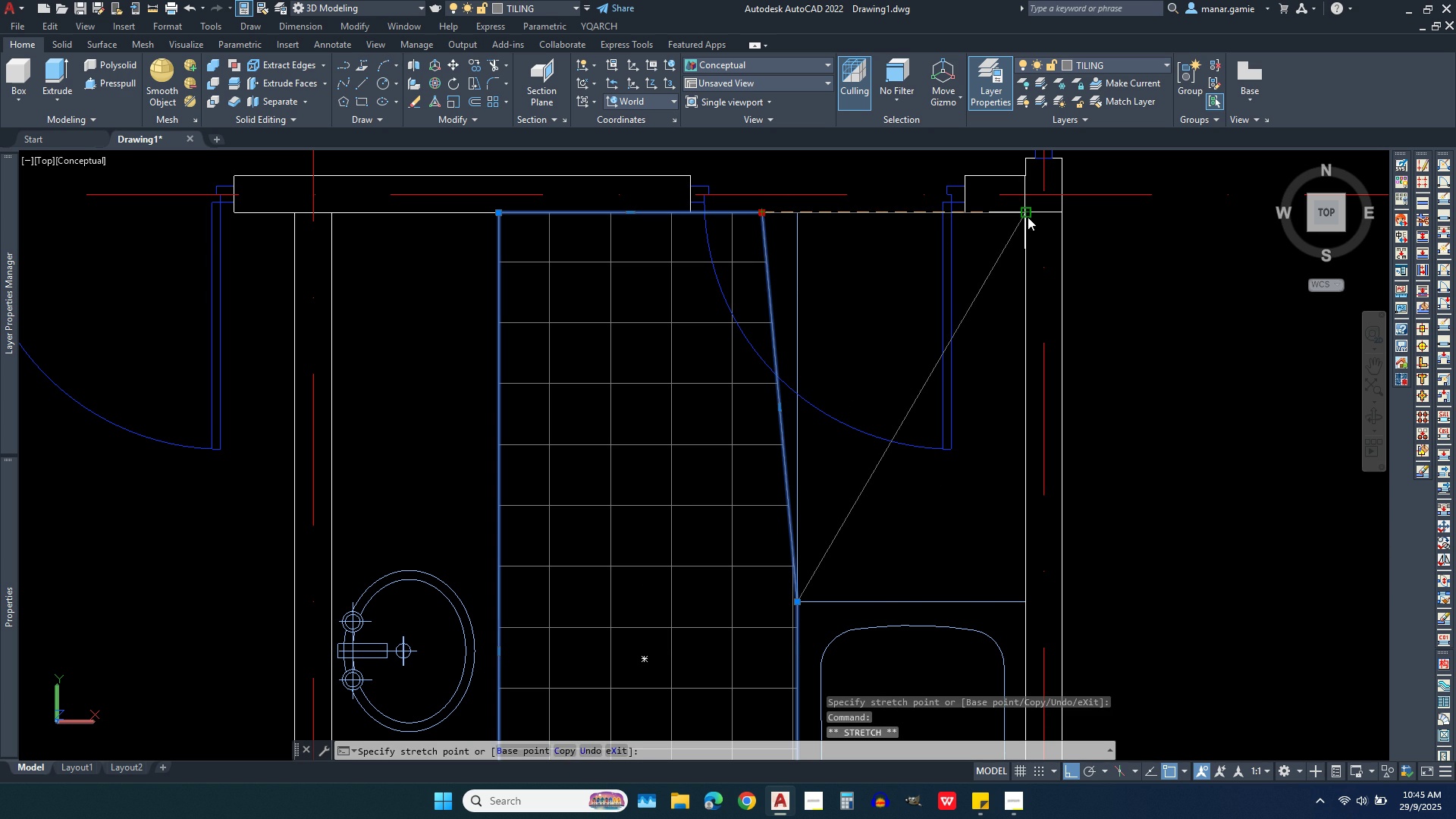 
left_click([1028, 217])
 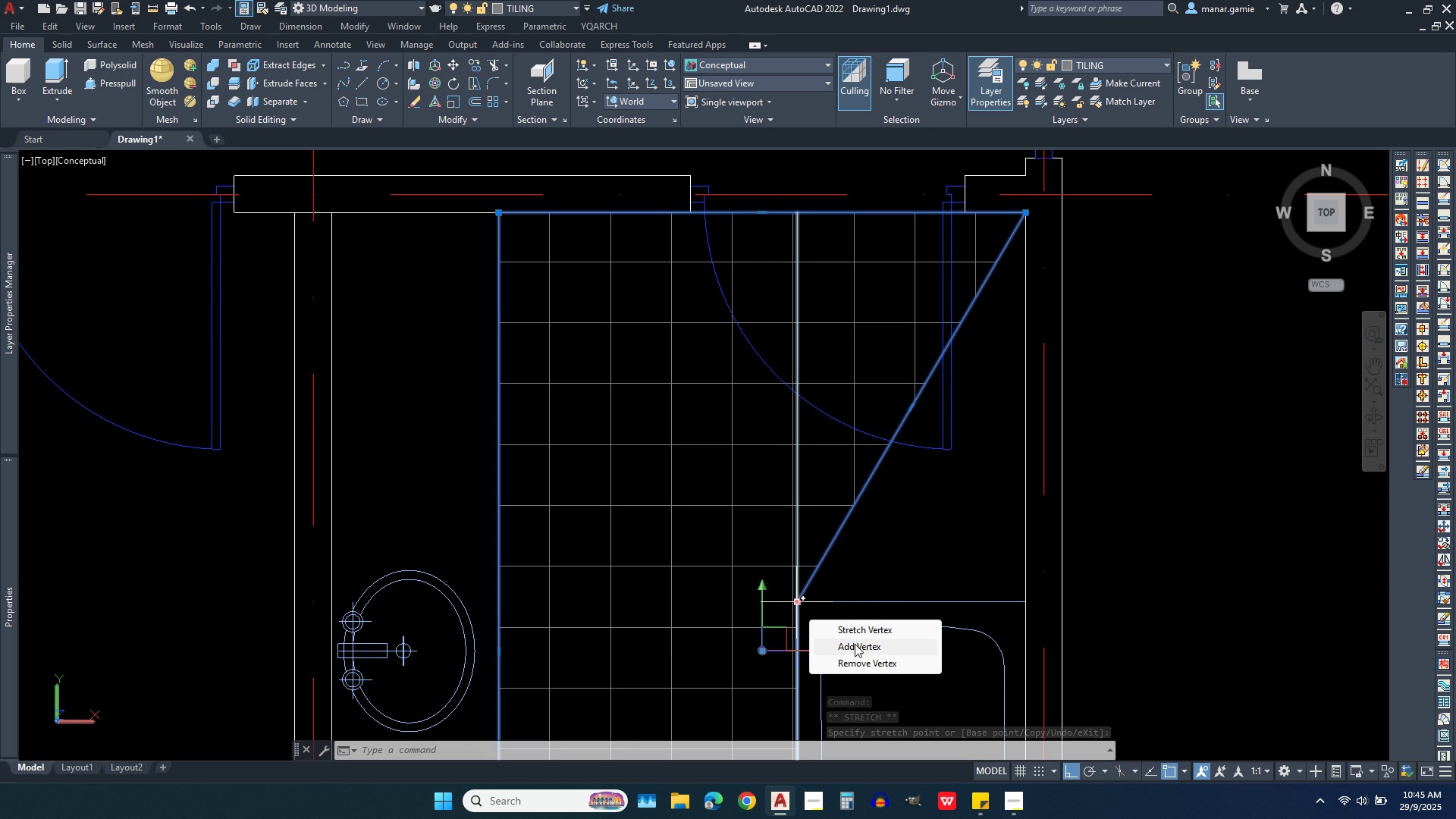 
wait(6.08)
 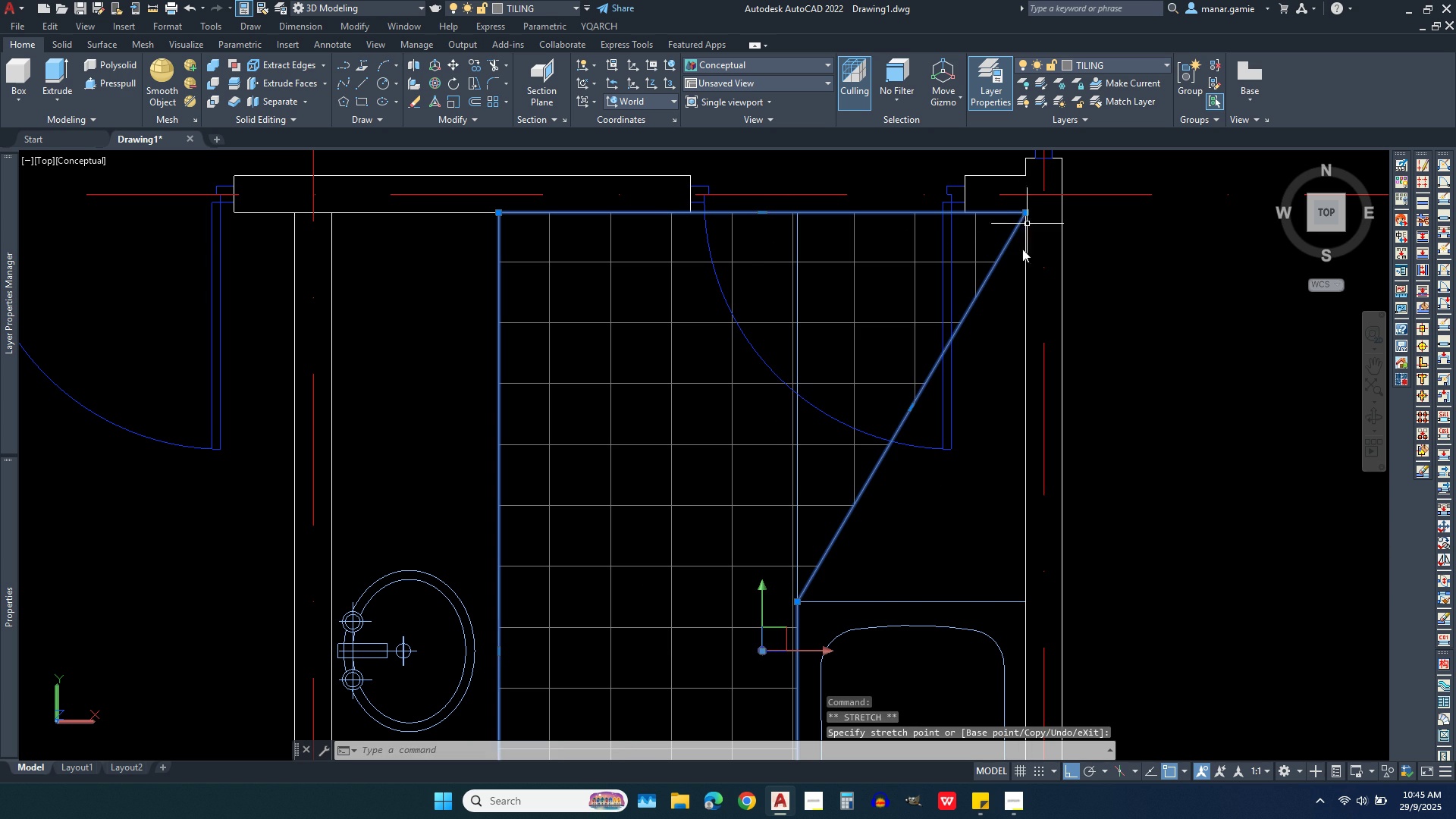 
left_click([855, 647])
 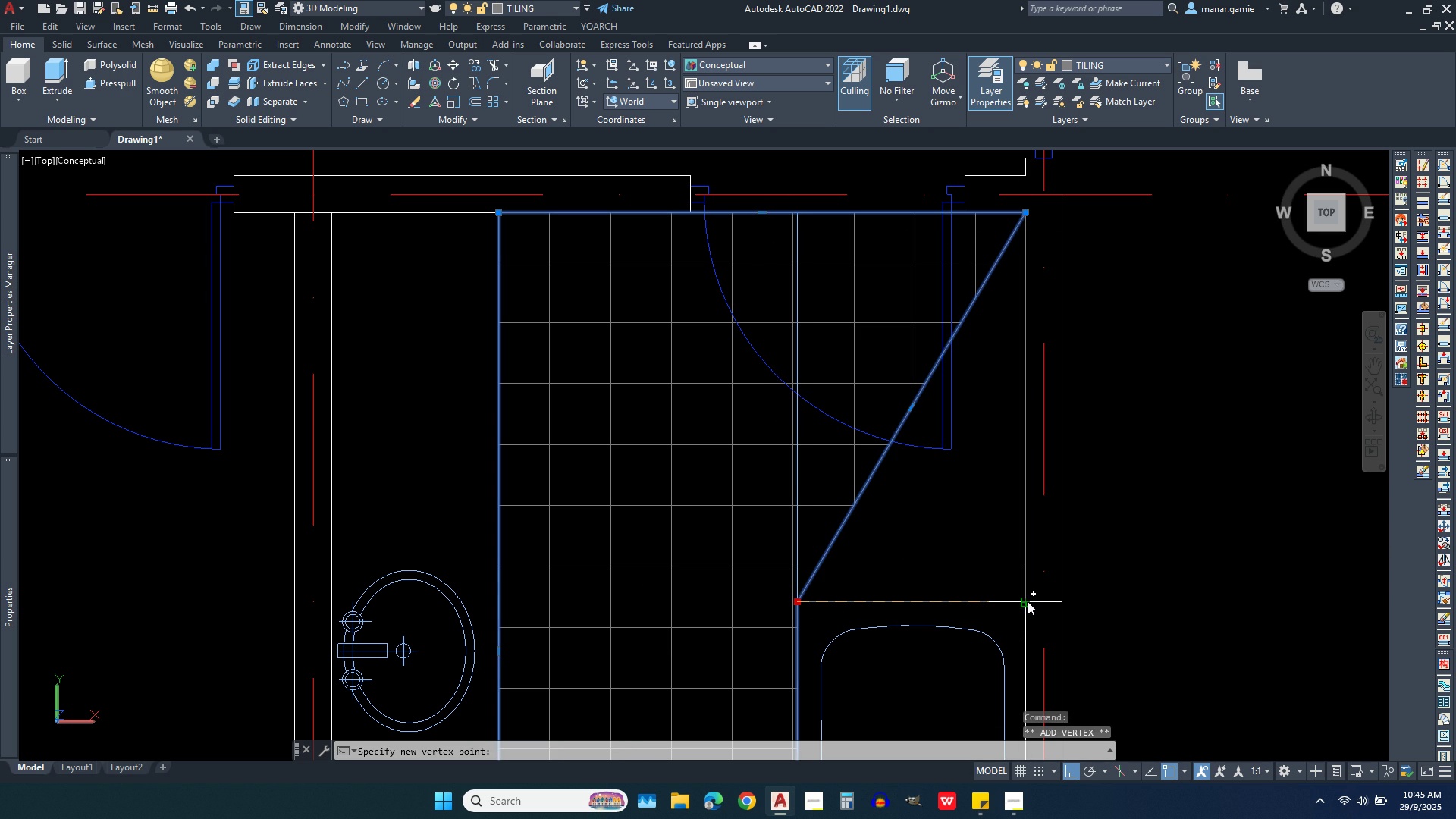 
left_click([1028, 601])
 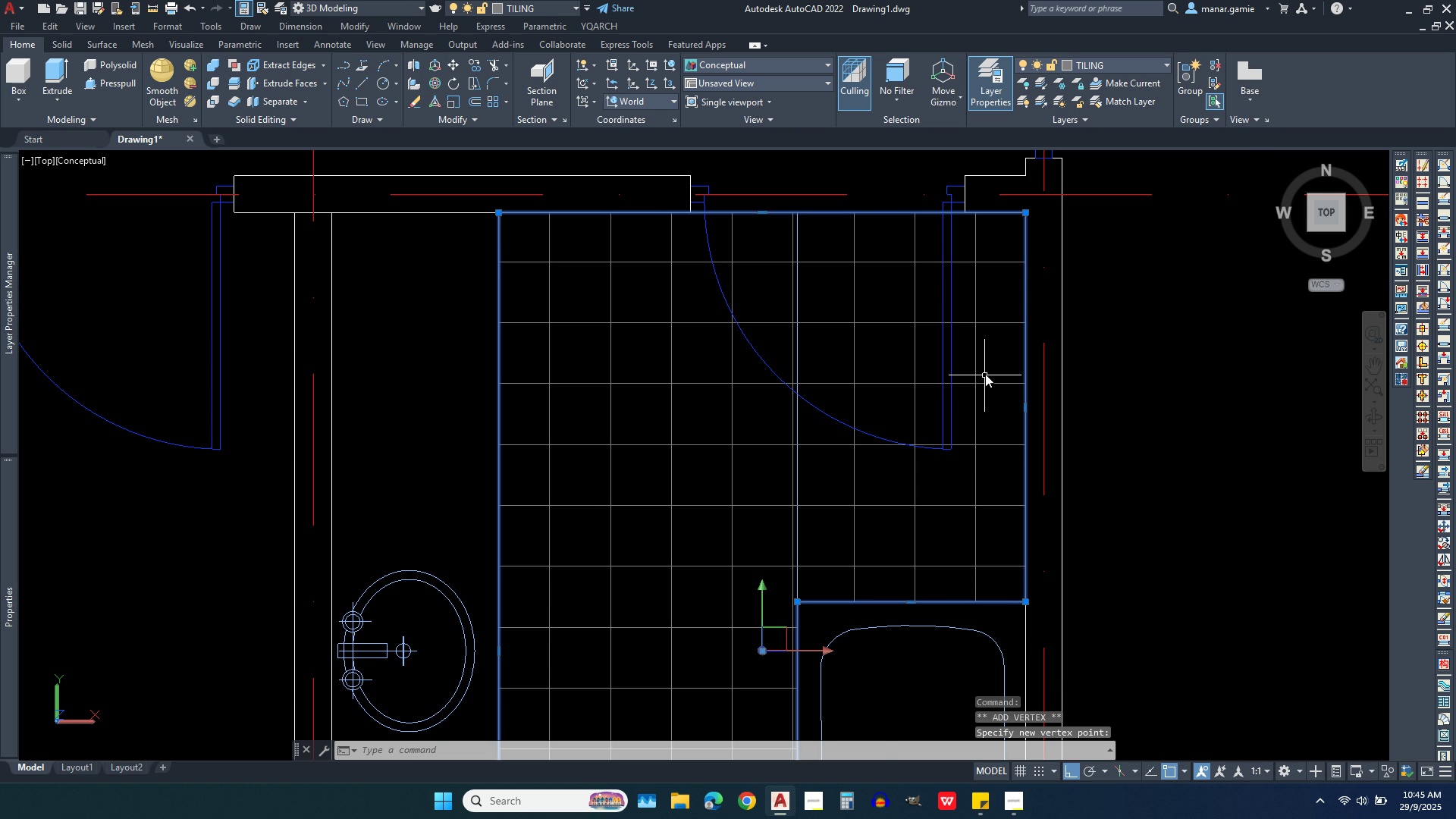 
scroll: coordinate [985, 374], scroll_direction: down, amount: 1.0
 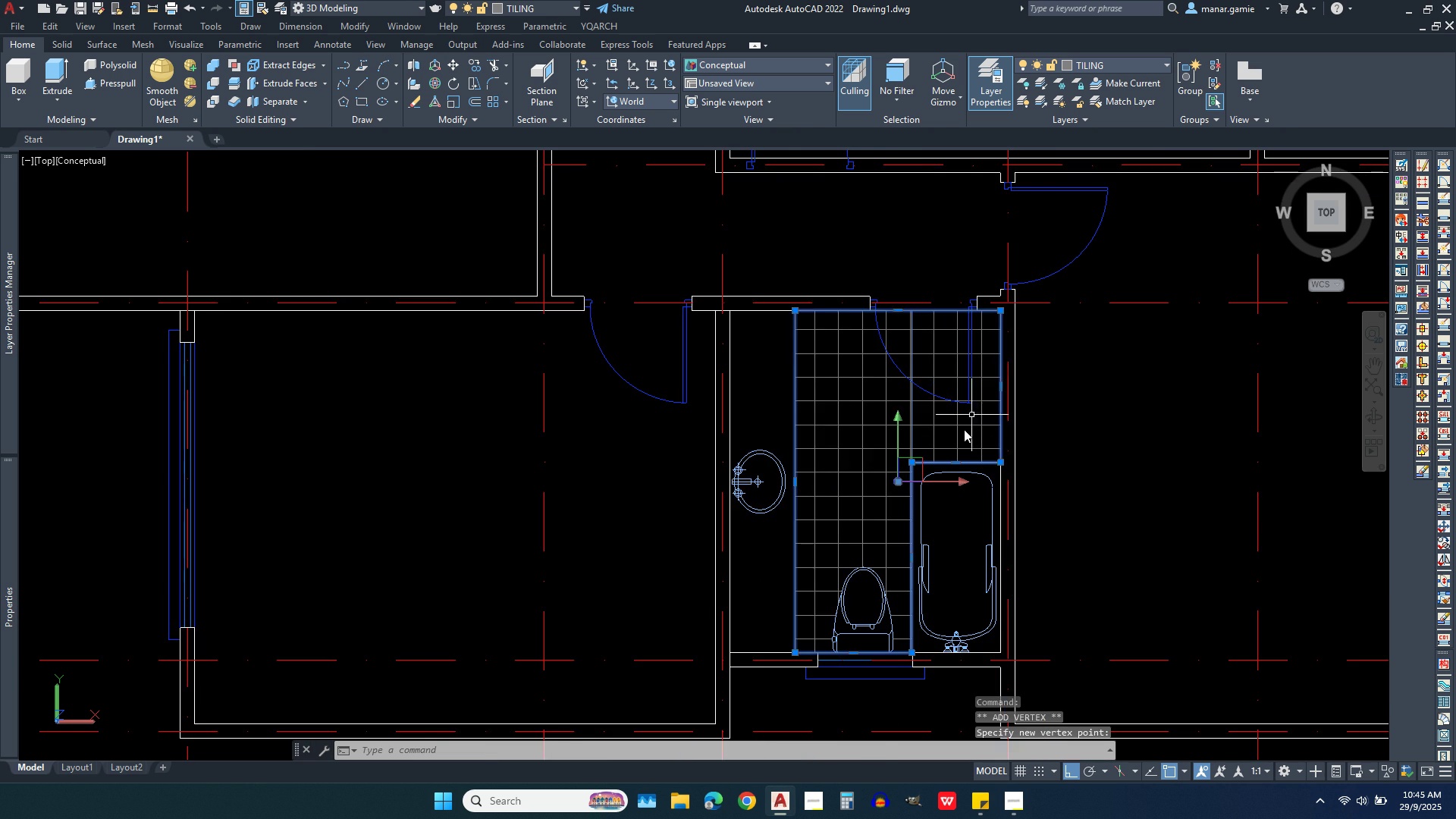 
scroll: coordinate [940, 447], scroll_direction: up, amount: 2.0
 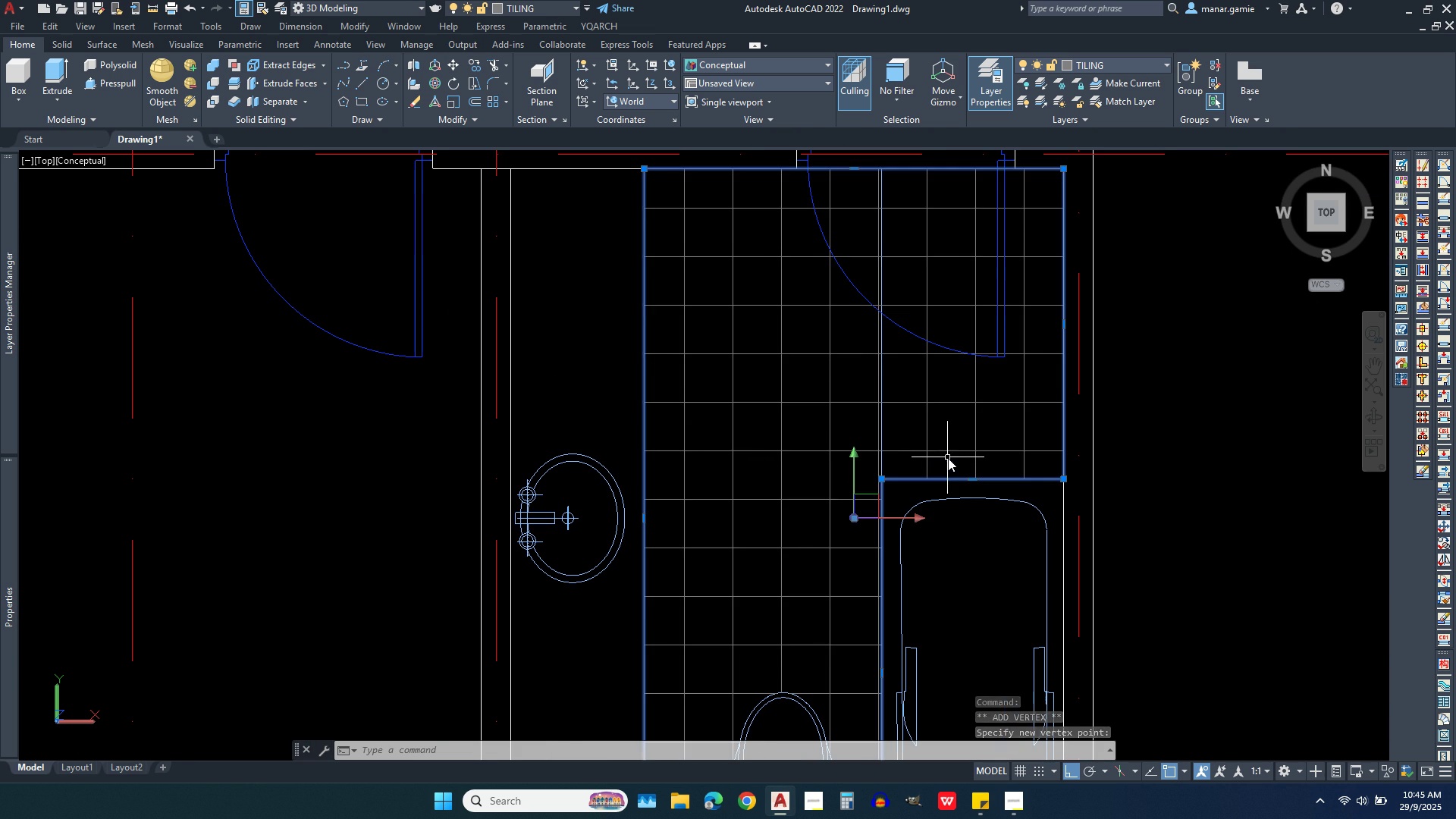 
key(Escape)
 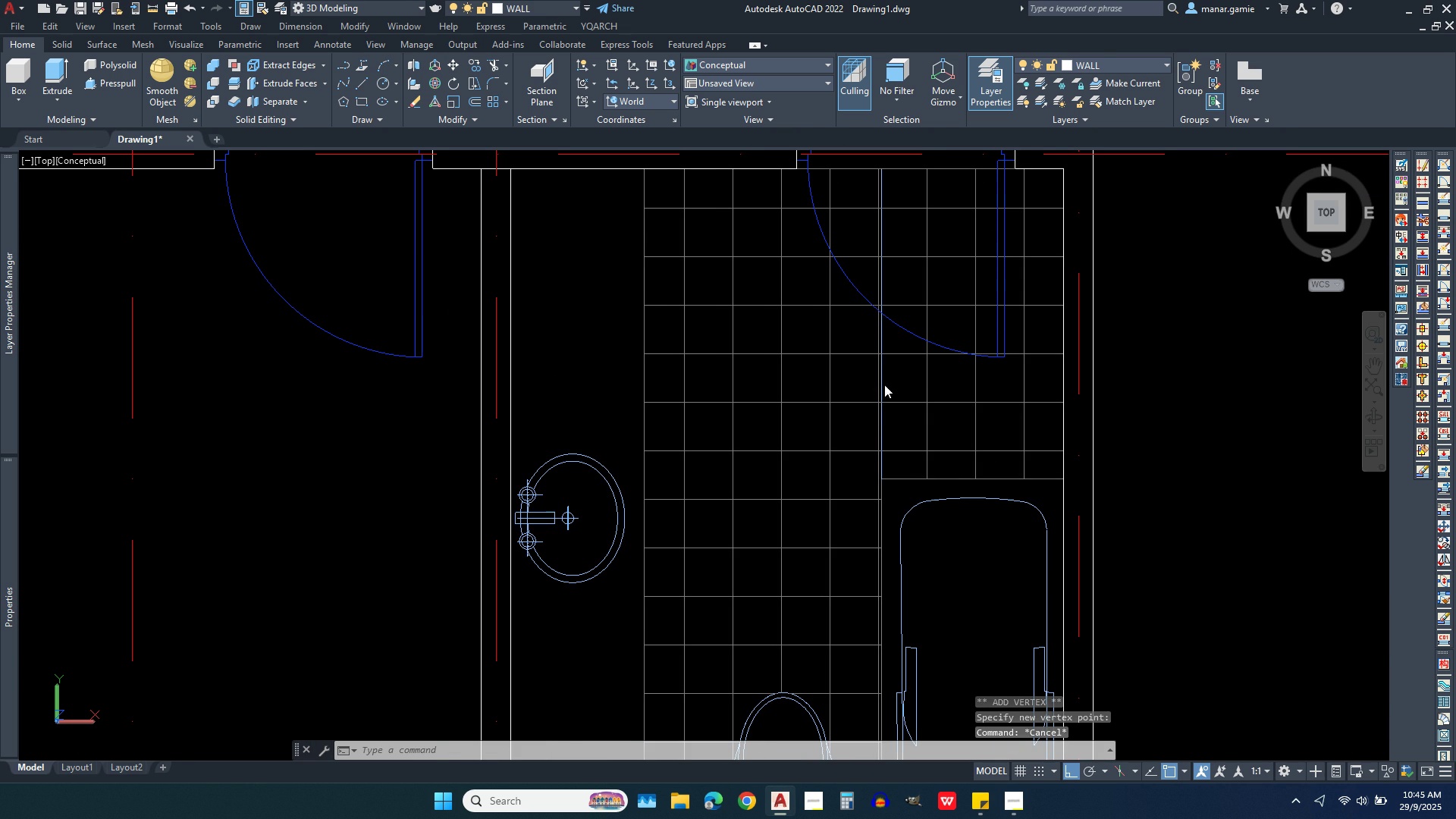 
left_click([884, 384])
 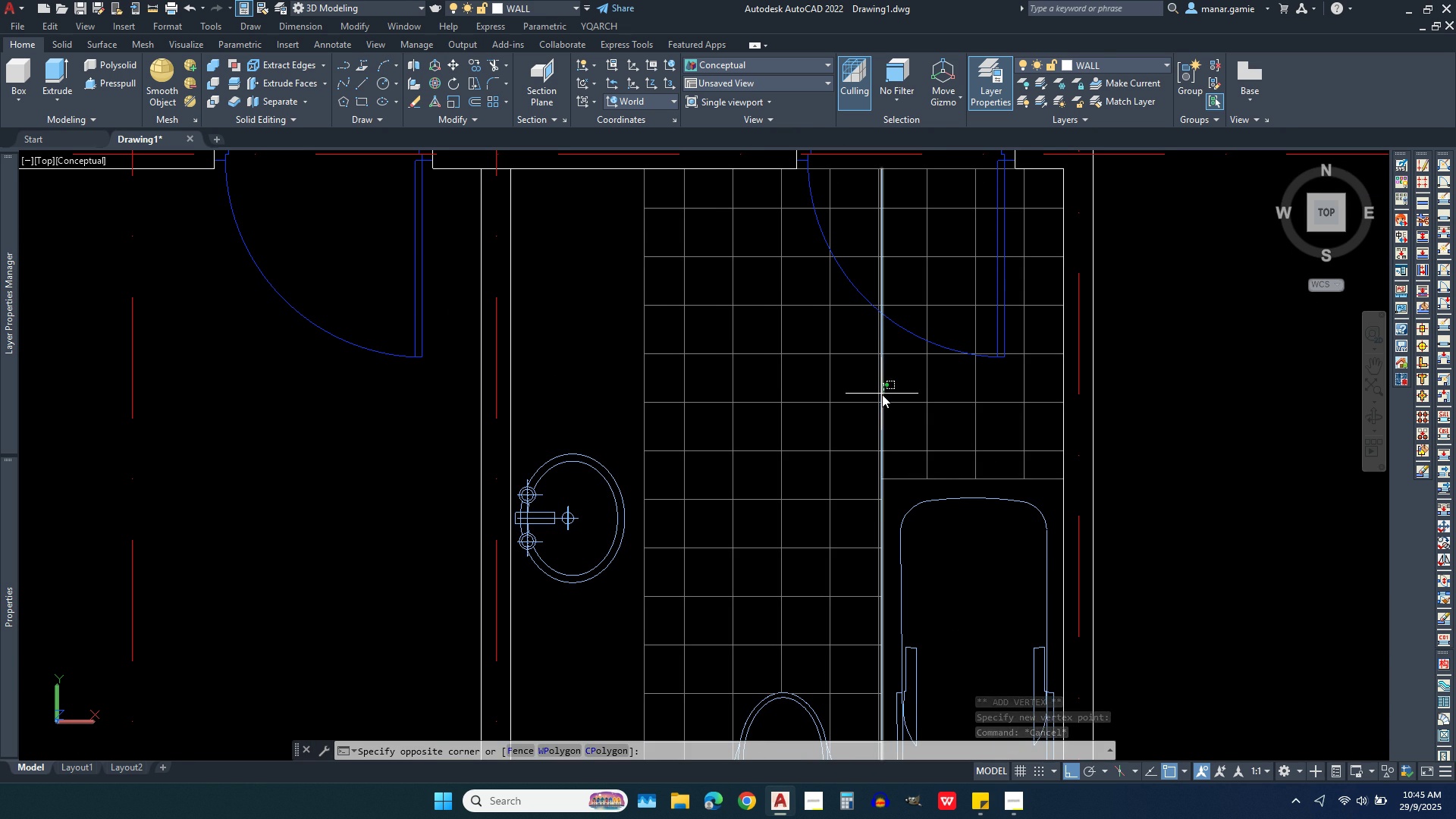 
left_click([882, 394])
 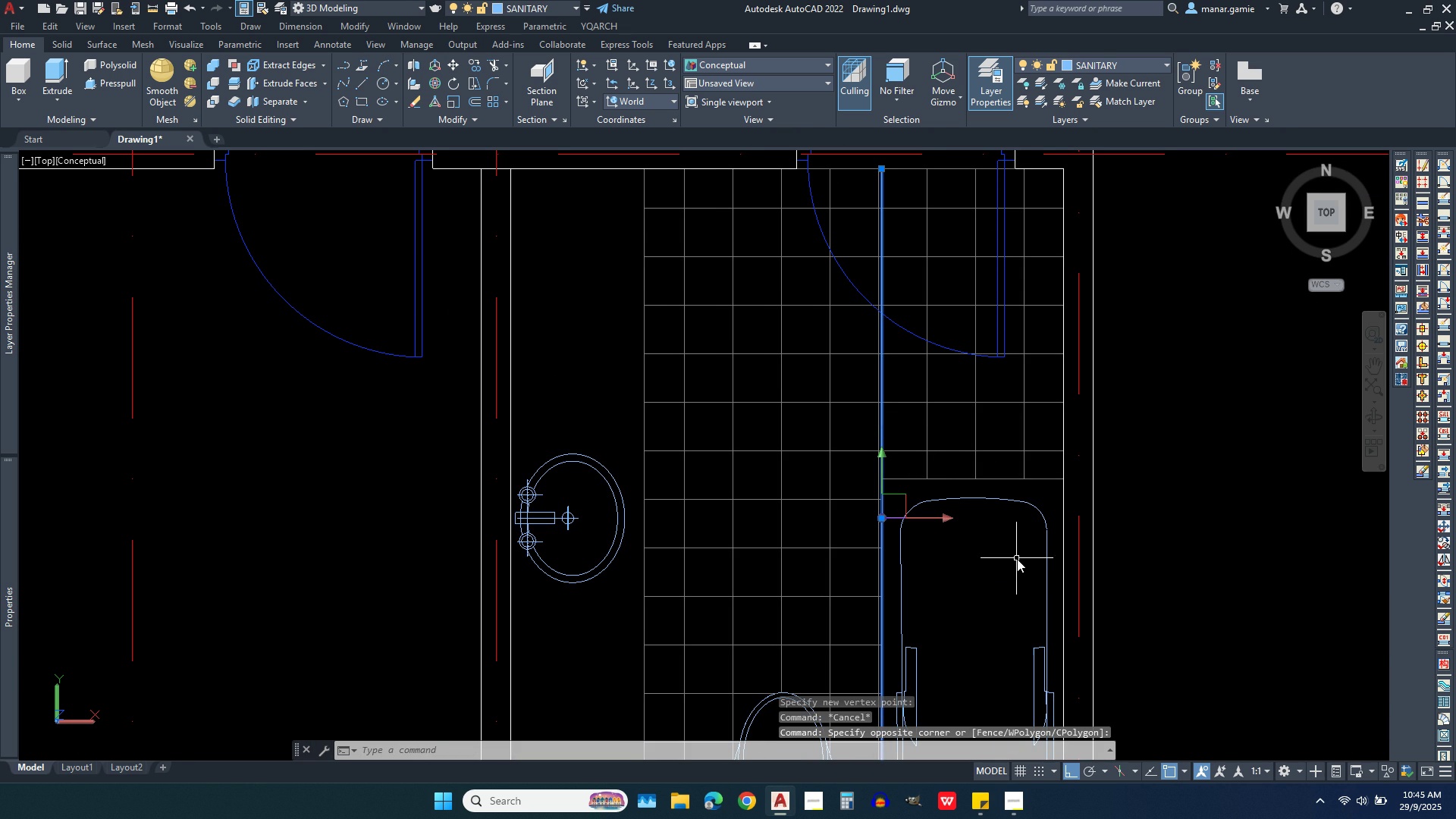 
key(Delete)
 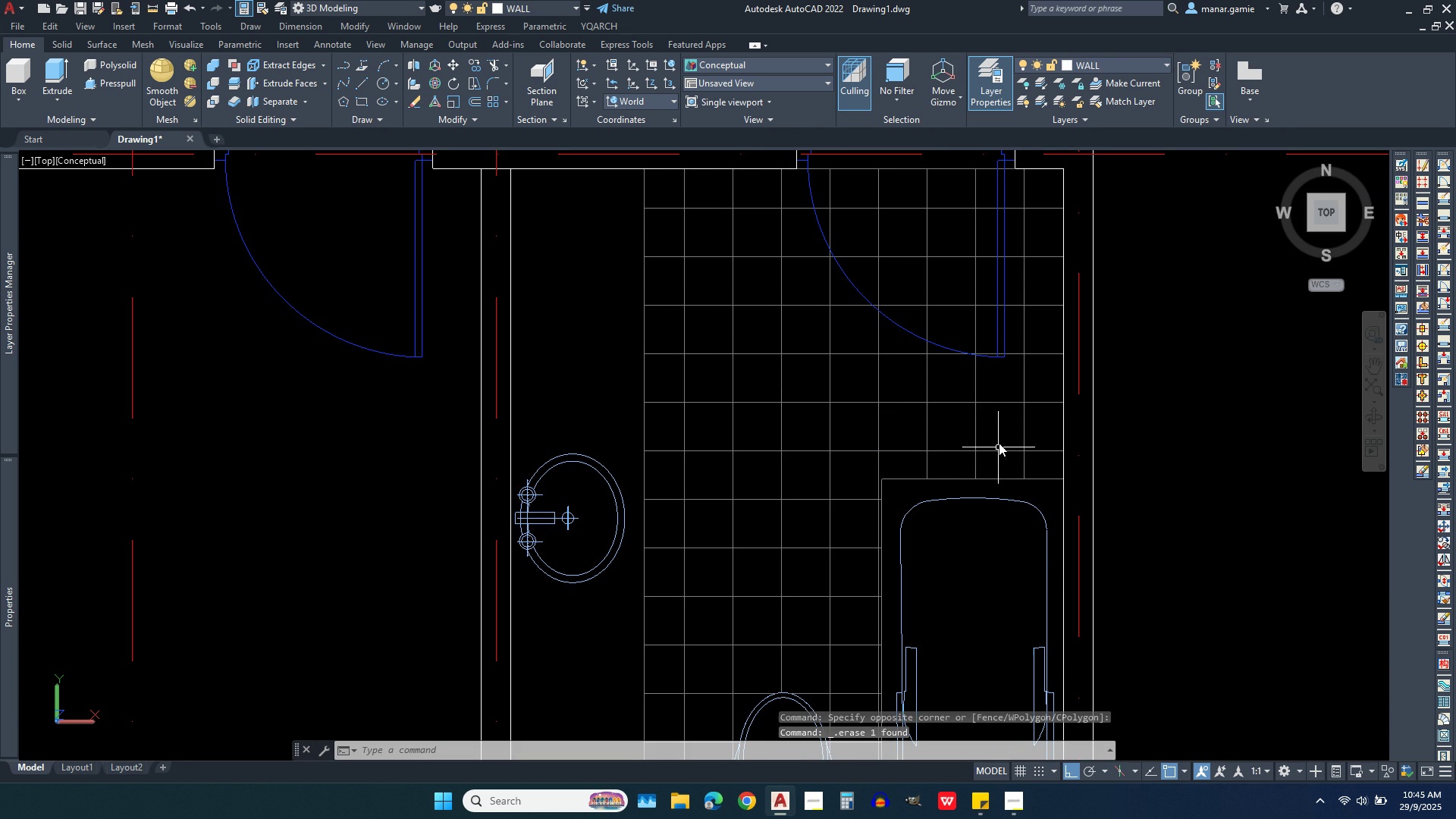 
scroll: coordinate [951, 522], scroll_direction: down, amount: 5.0
 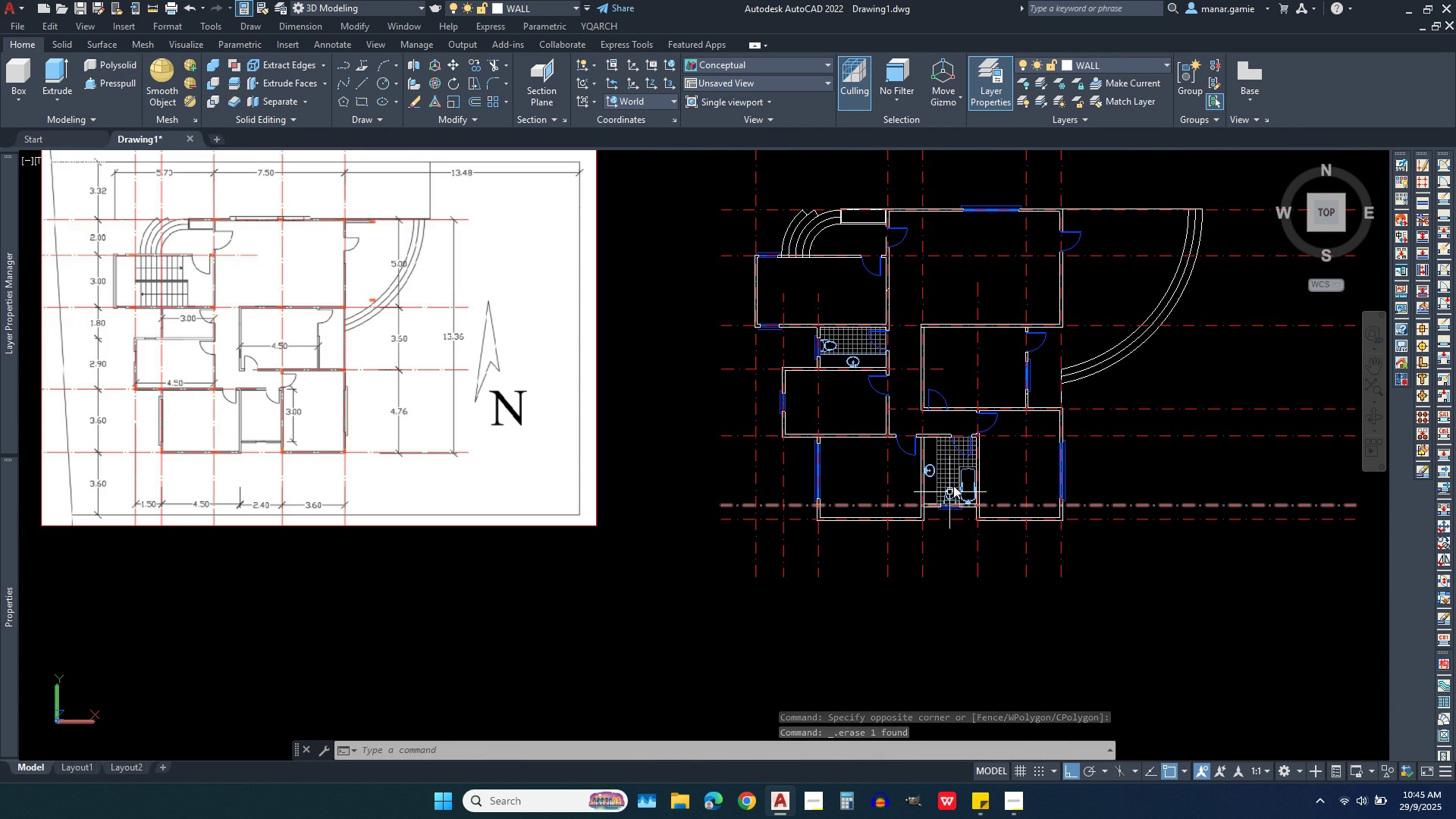 
scroll: coordinate [971, 376], scroll_direction: up, amount: 1.0
 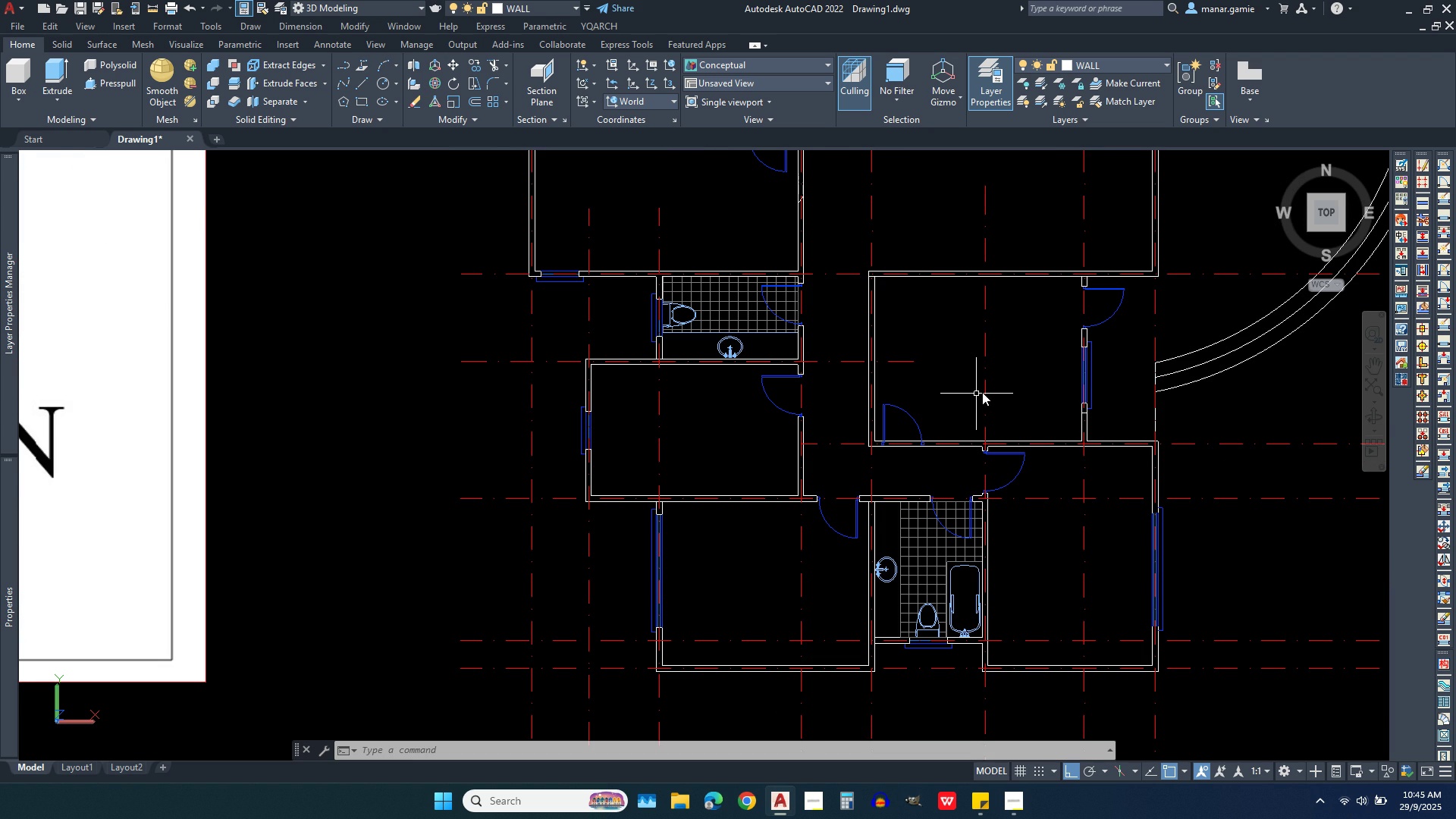 
scroll: coordinate [1019, 371], scroll_direction: down, amount: 1.0
 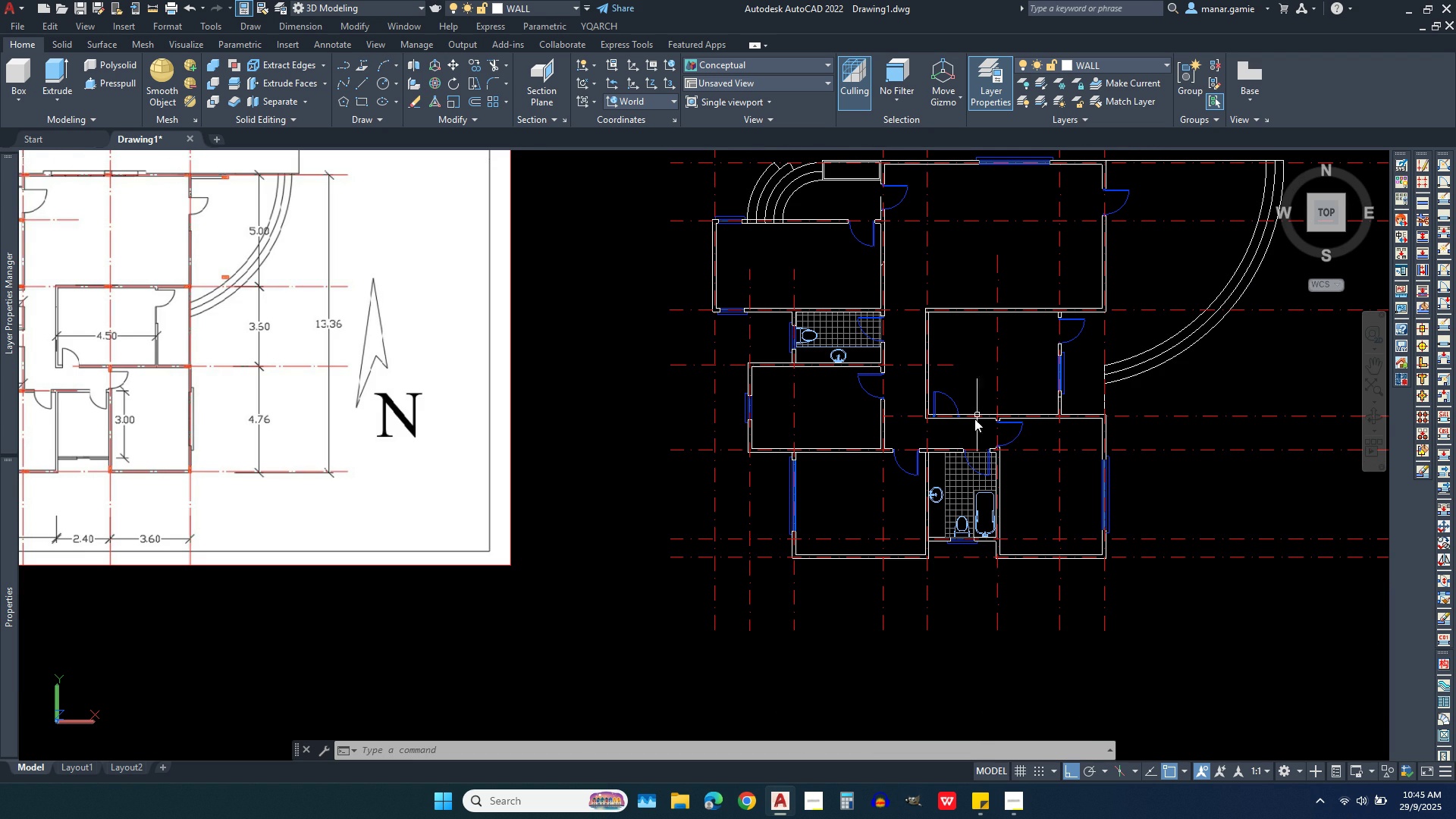 
scroll: coordinate [943, 405], scroll_direction: up, amount: 6.0
 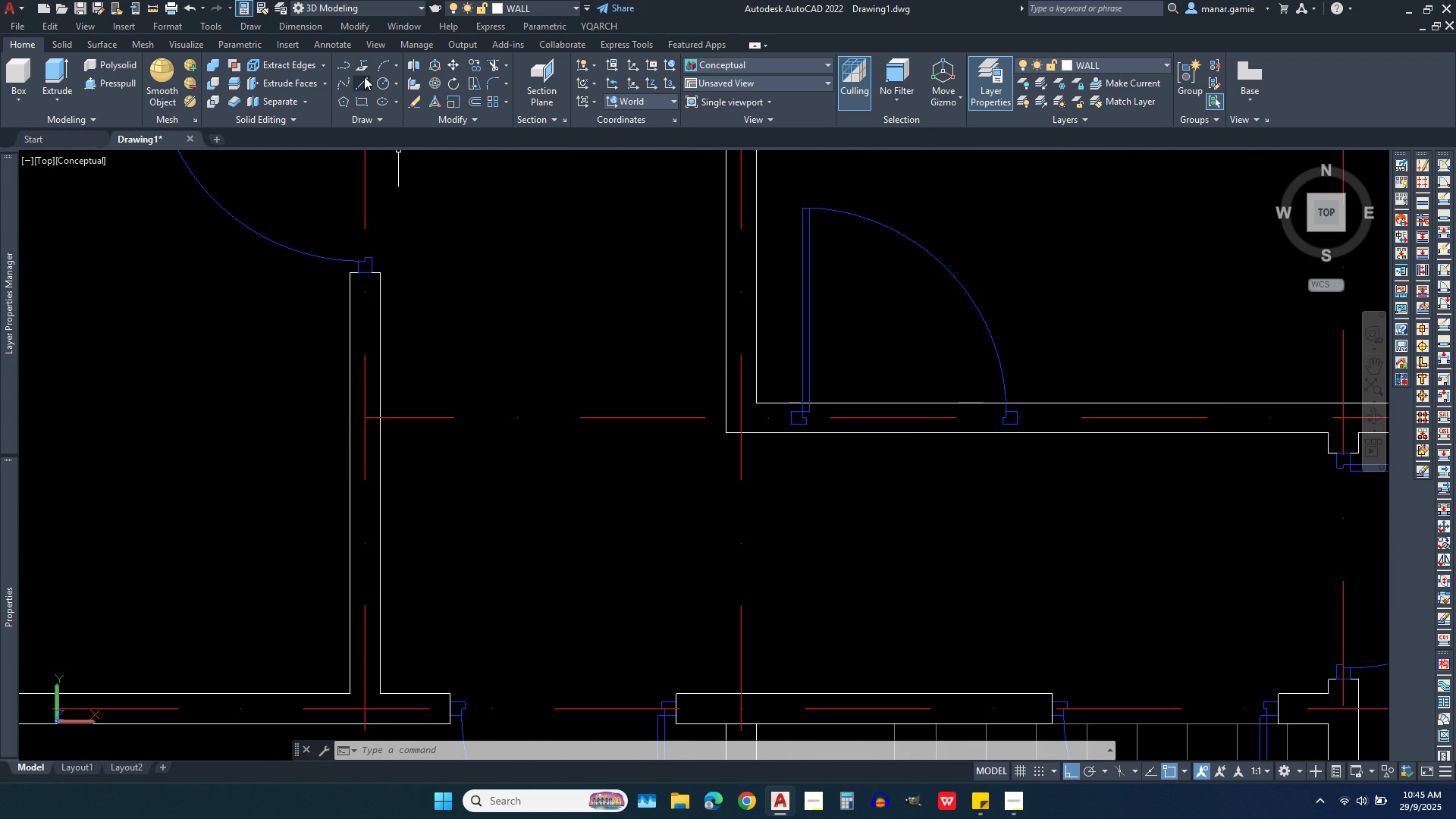 
left_click([364, 79])
 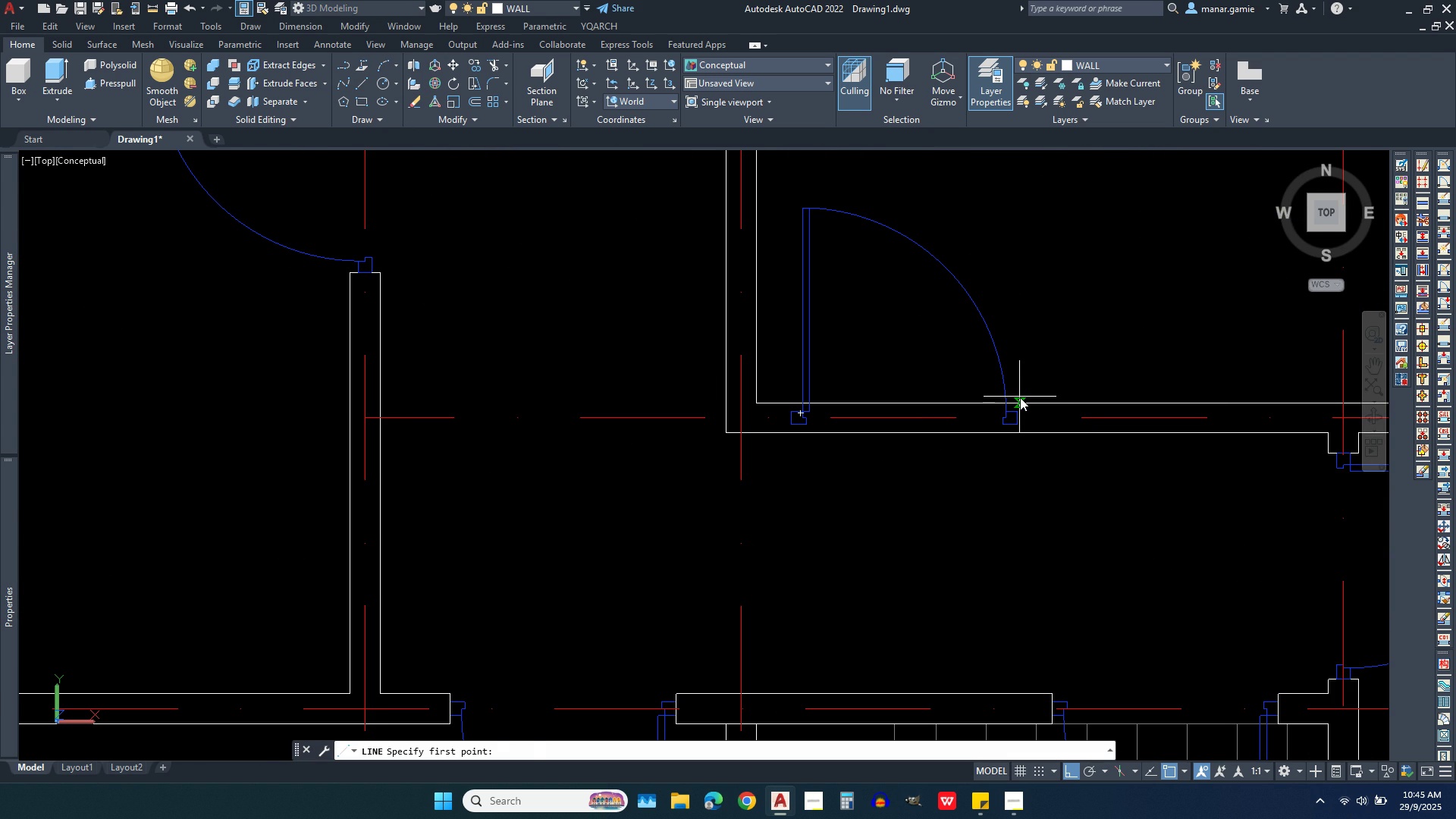 
left_click([1020, 397])
 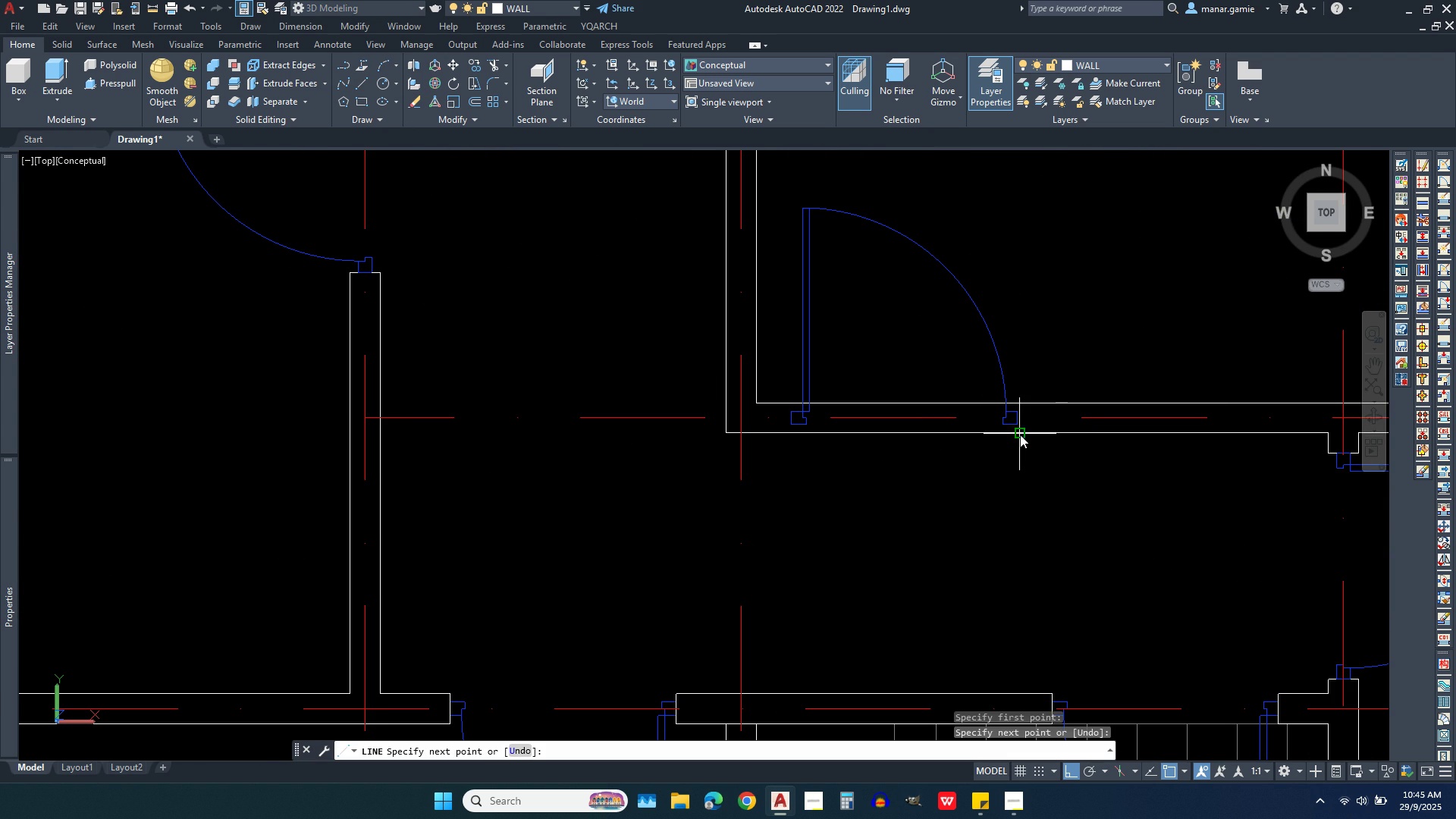 
left_click([1020, 435])
 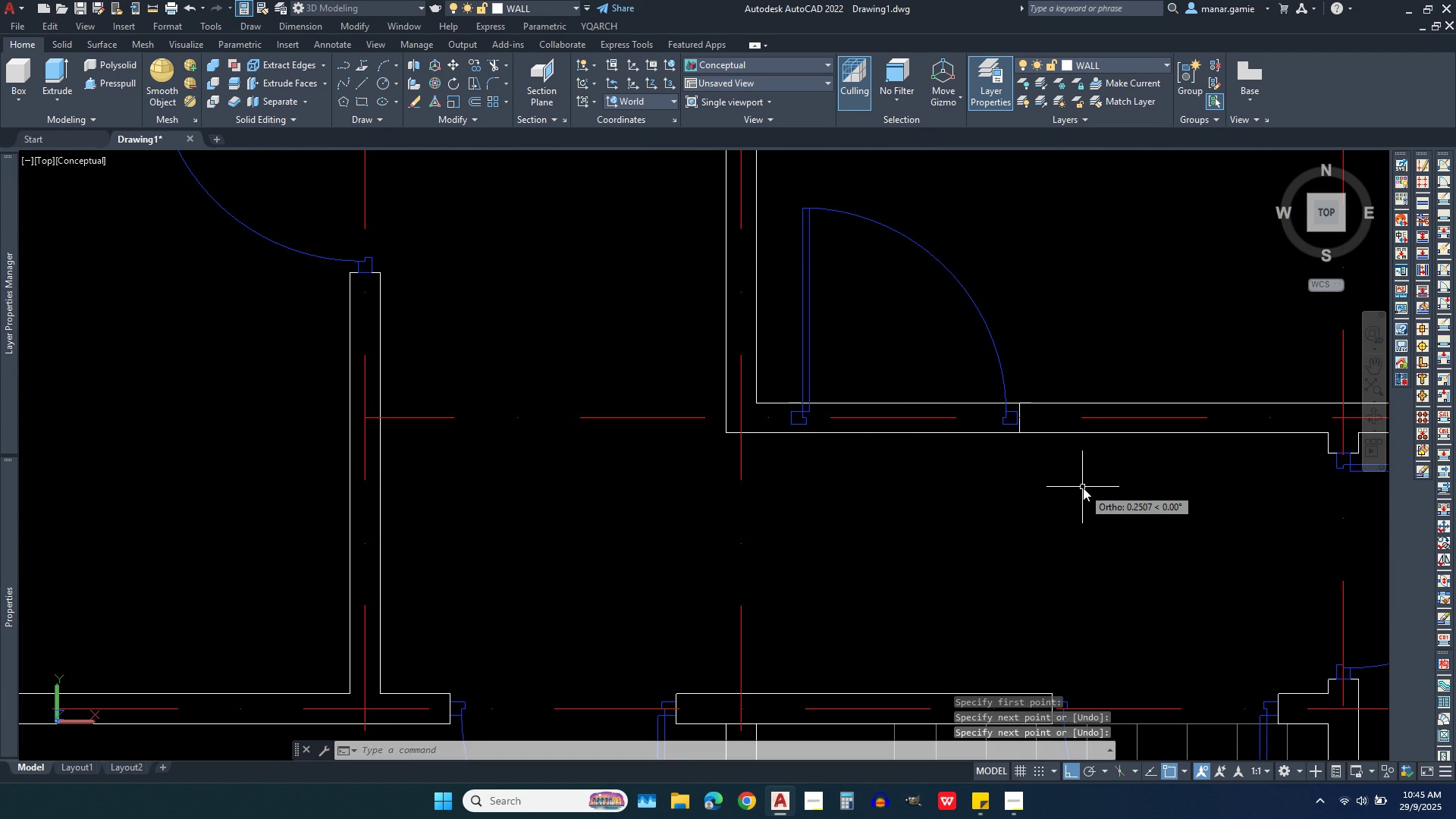 
right_click([1083, 488])
 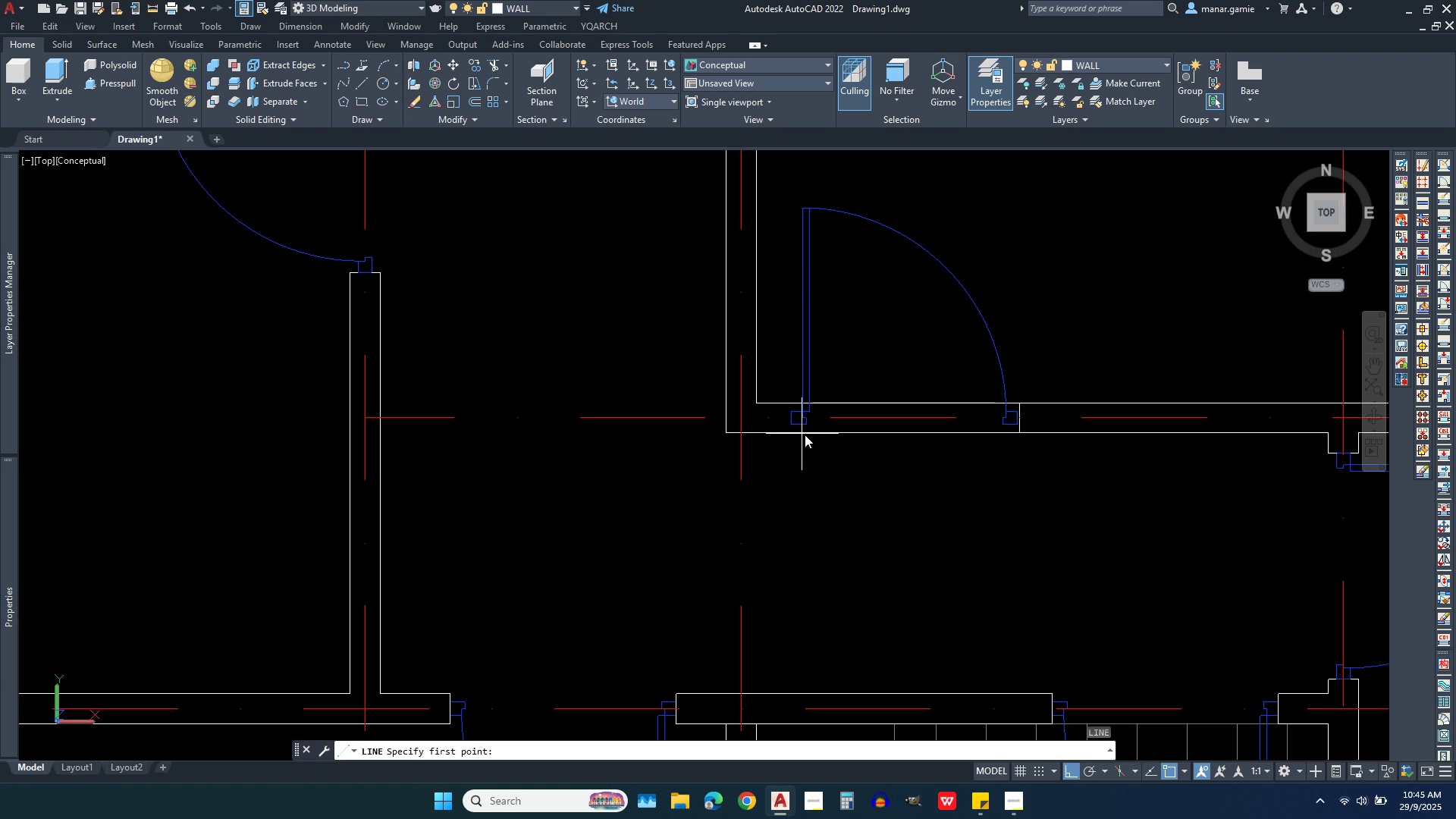 
right_click([802, 435])
 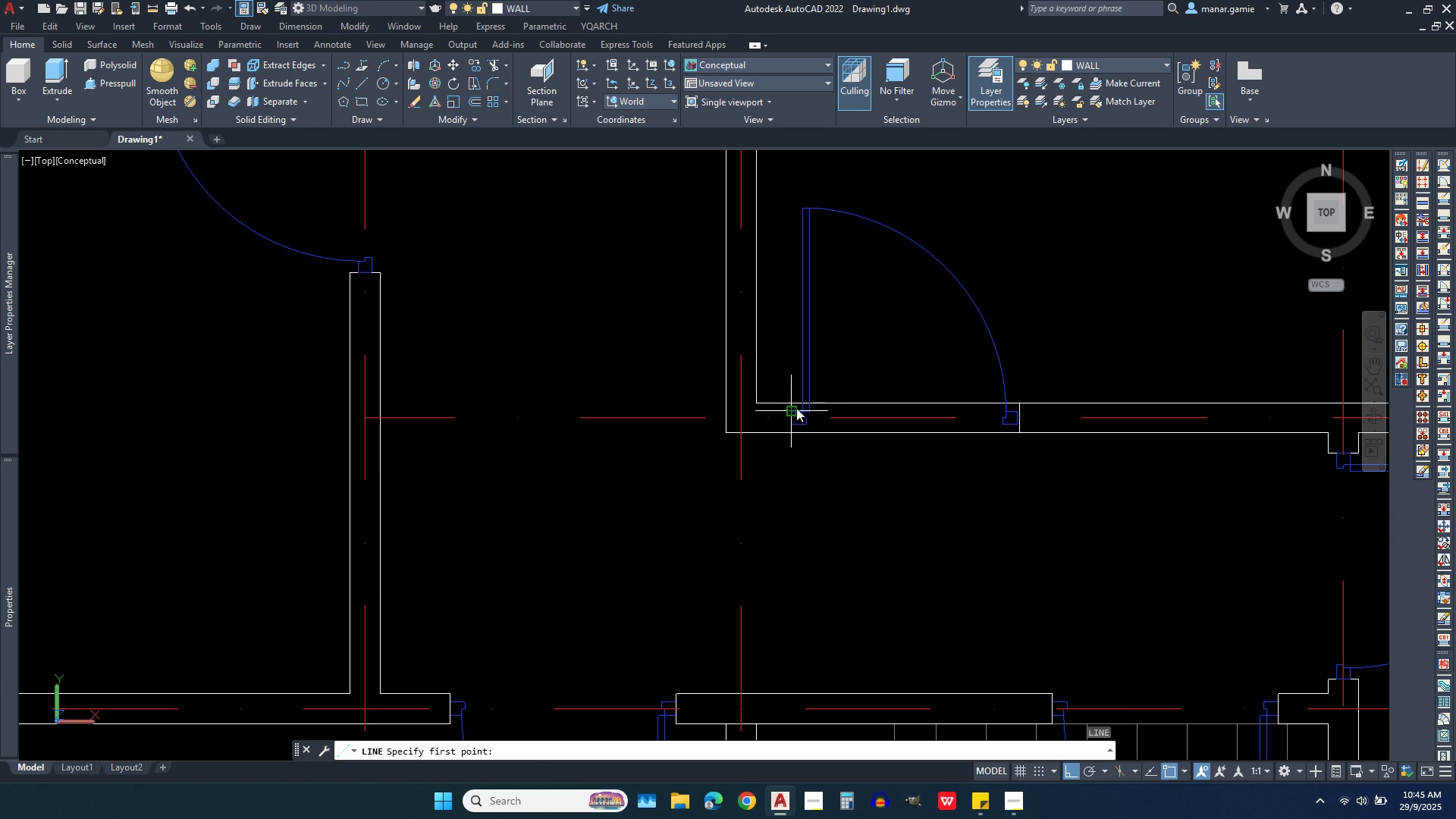 
left_click([796, 408])
 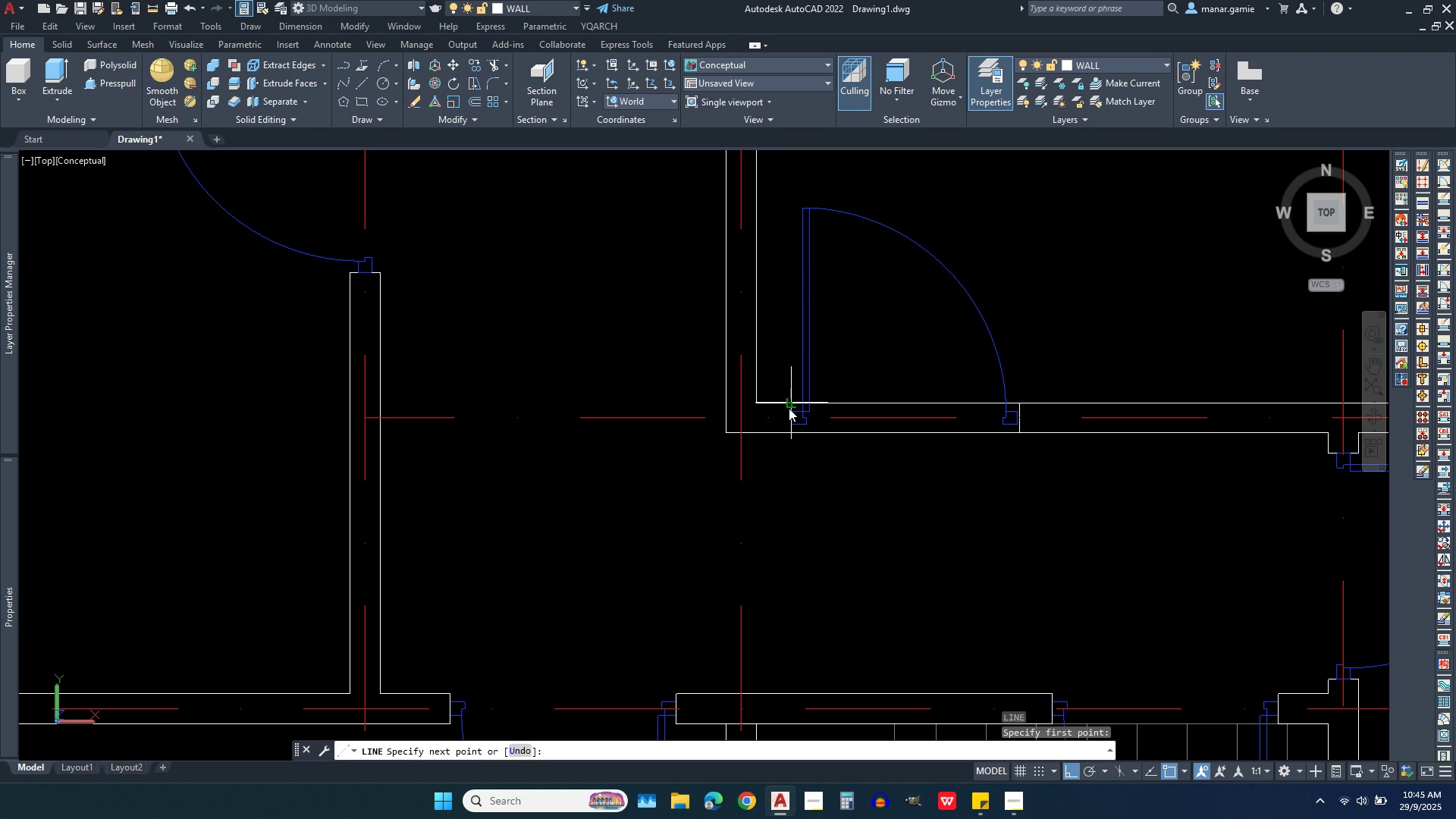 
left_click([789, 408])
 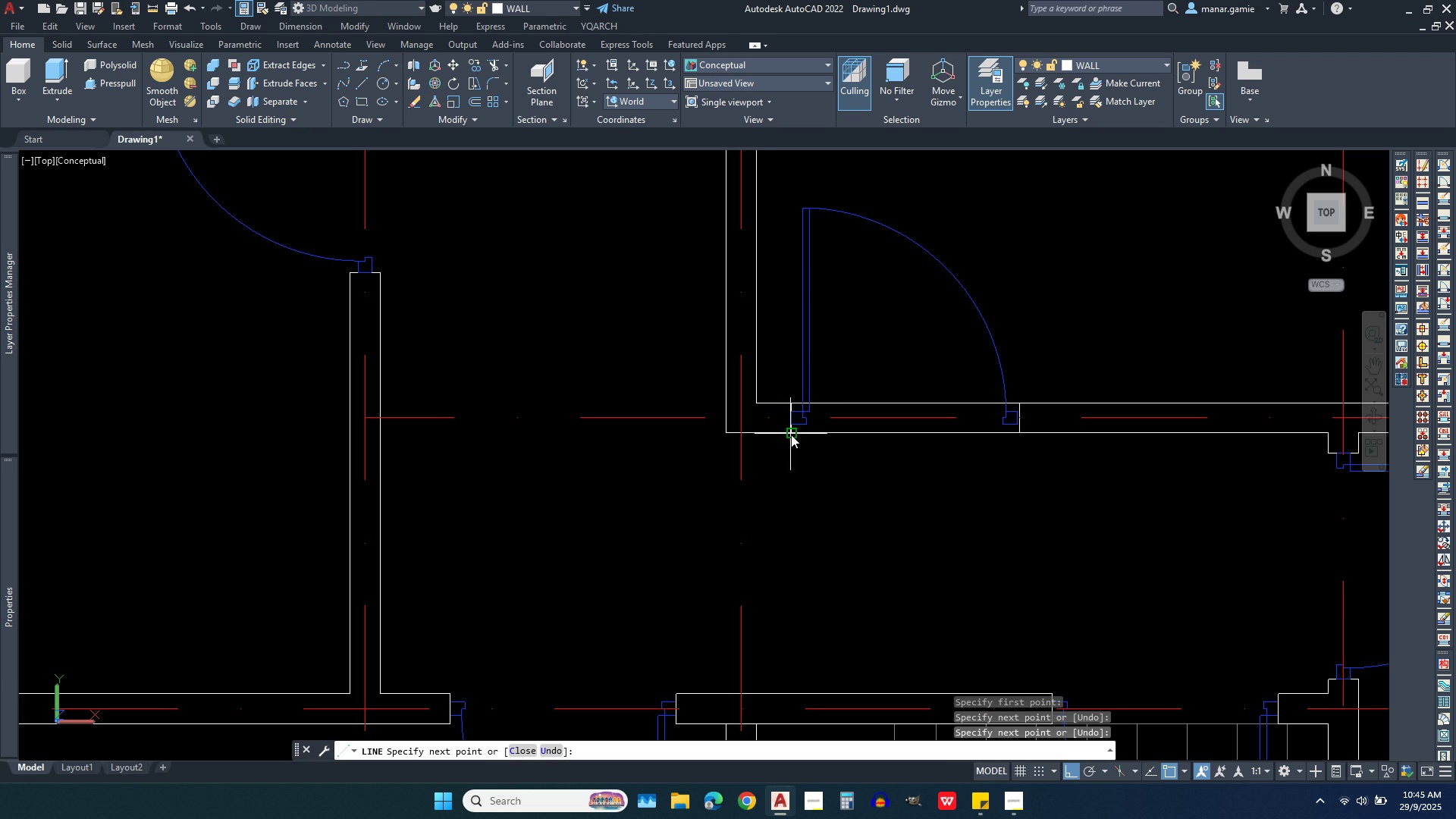 
left_click([791, 435])
 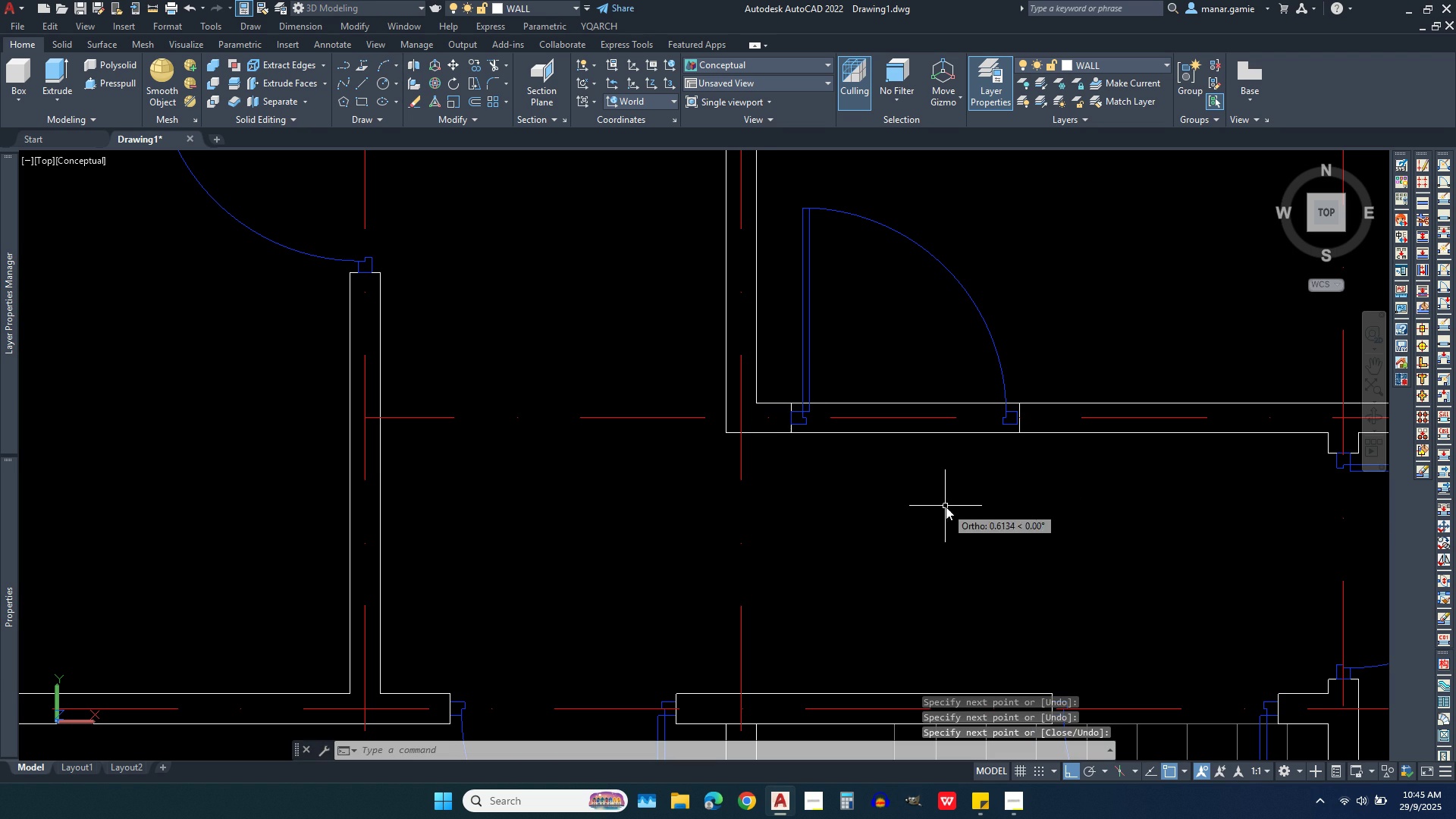 
right_click([946, 507])
 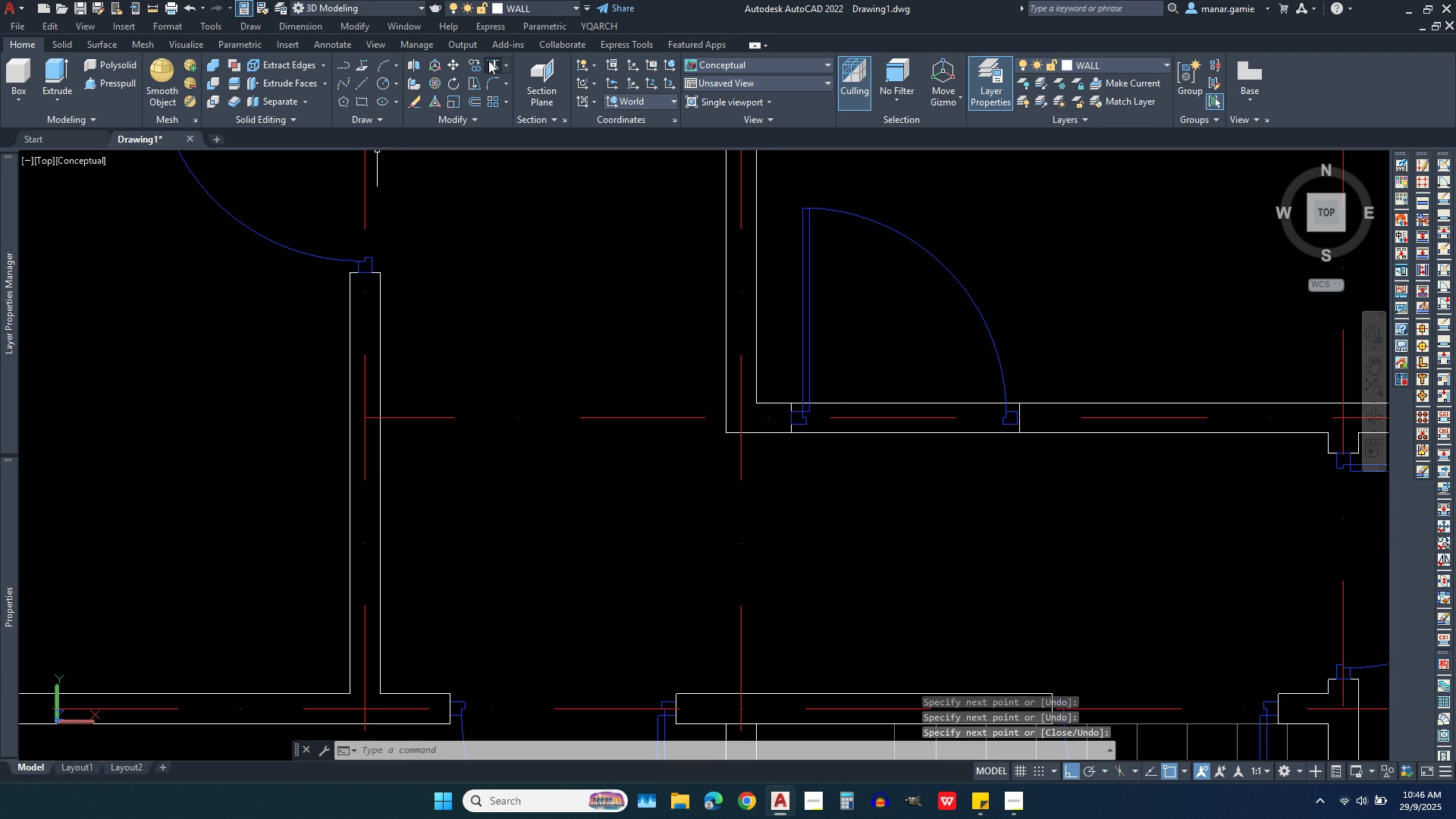 
left_click([488, 61])